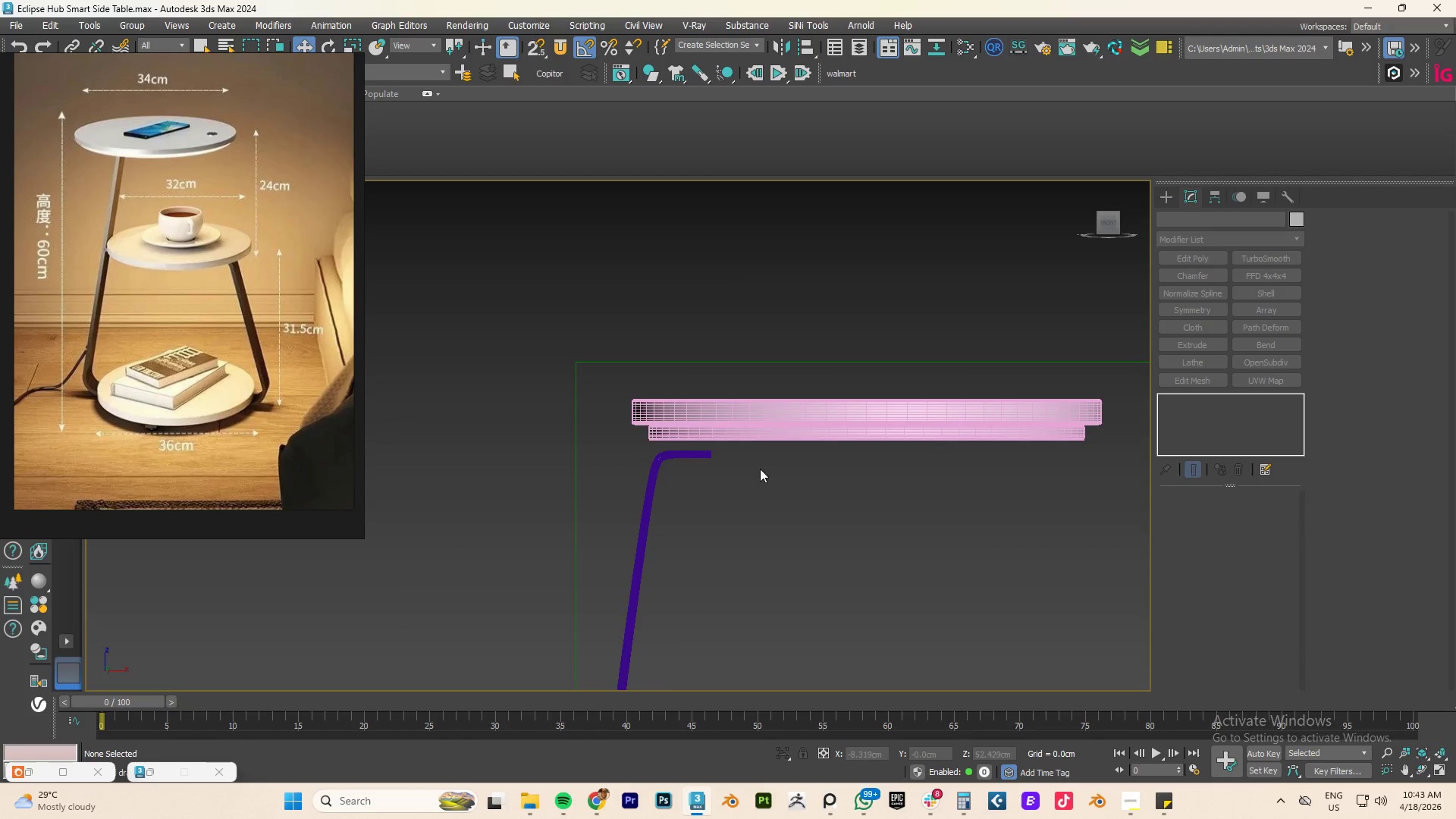 
key(F3)
 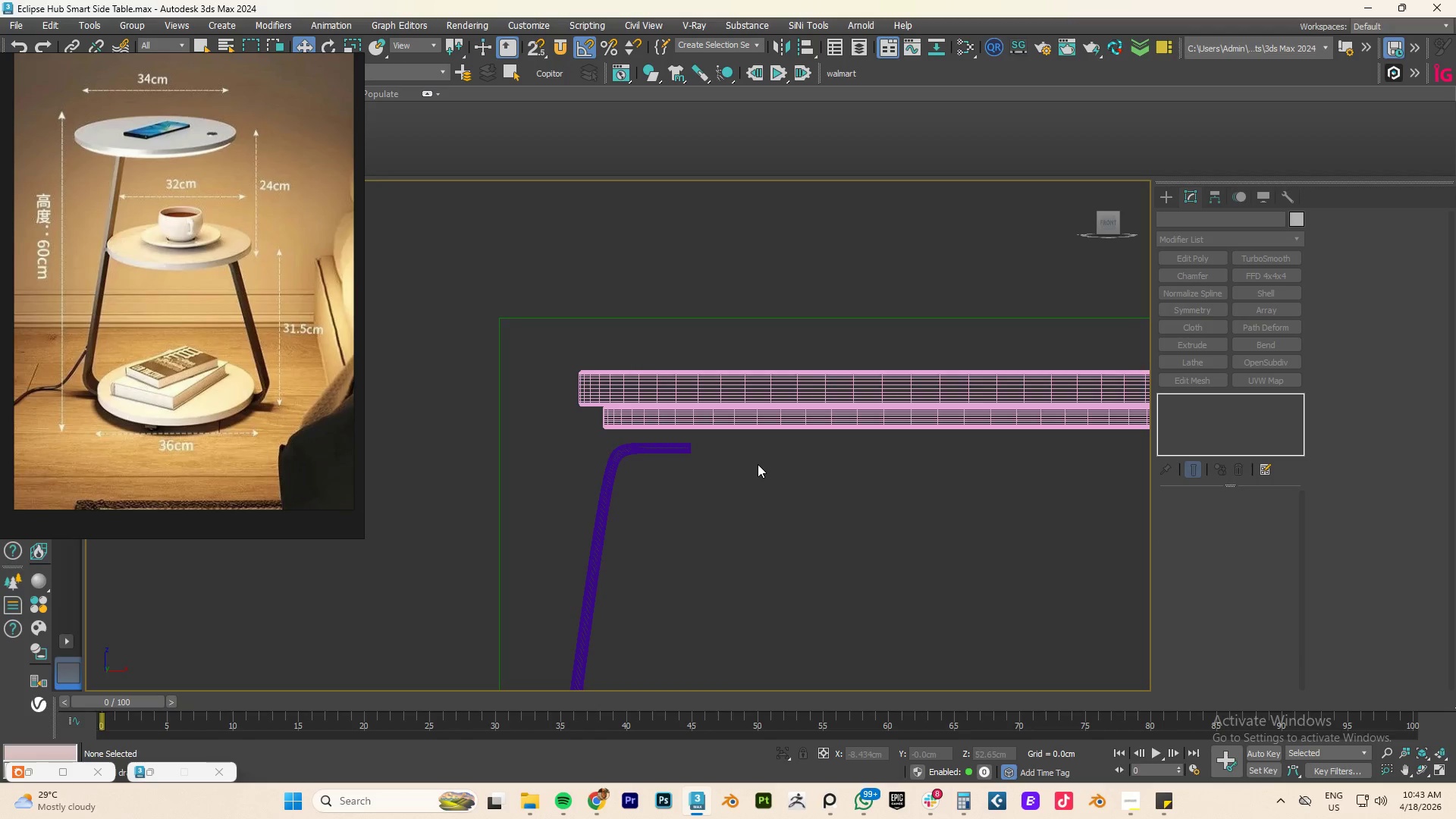 
scroll: coordinate [760, 469], scroll_direction: up, amount: 1.0
 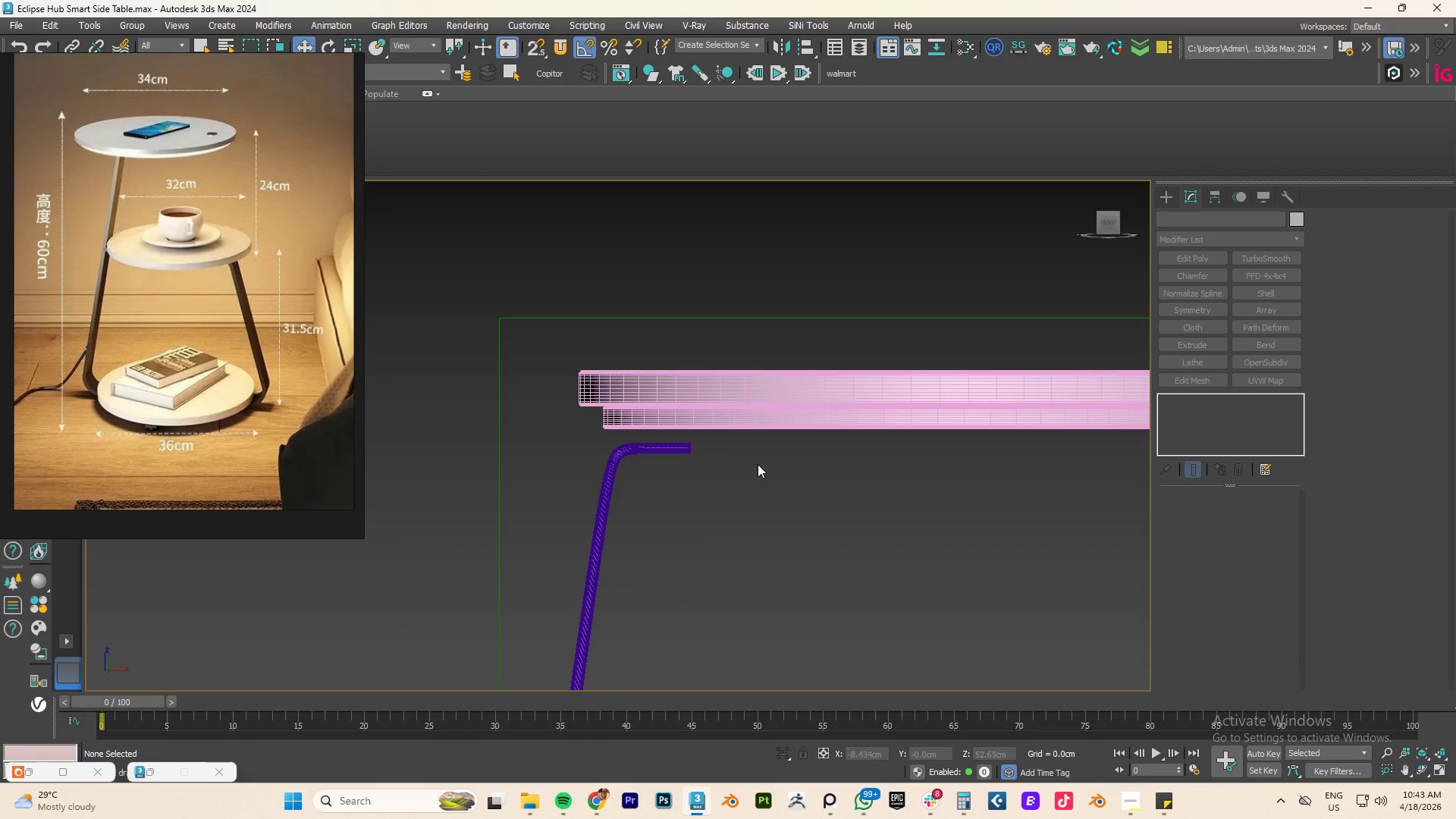 
key(F4)
 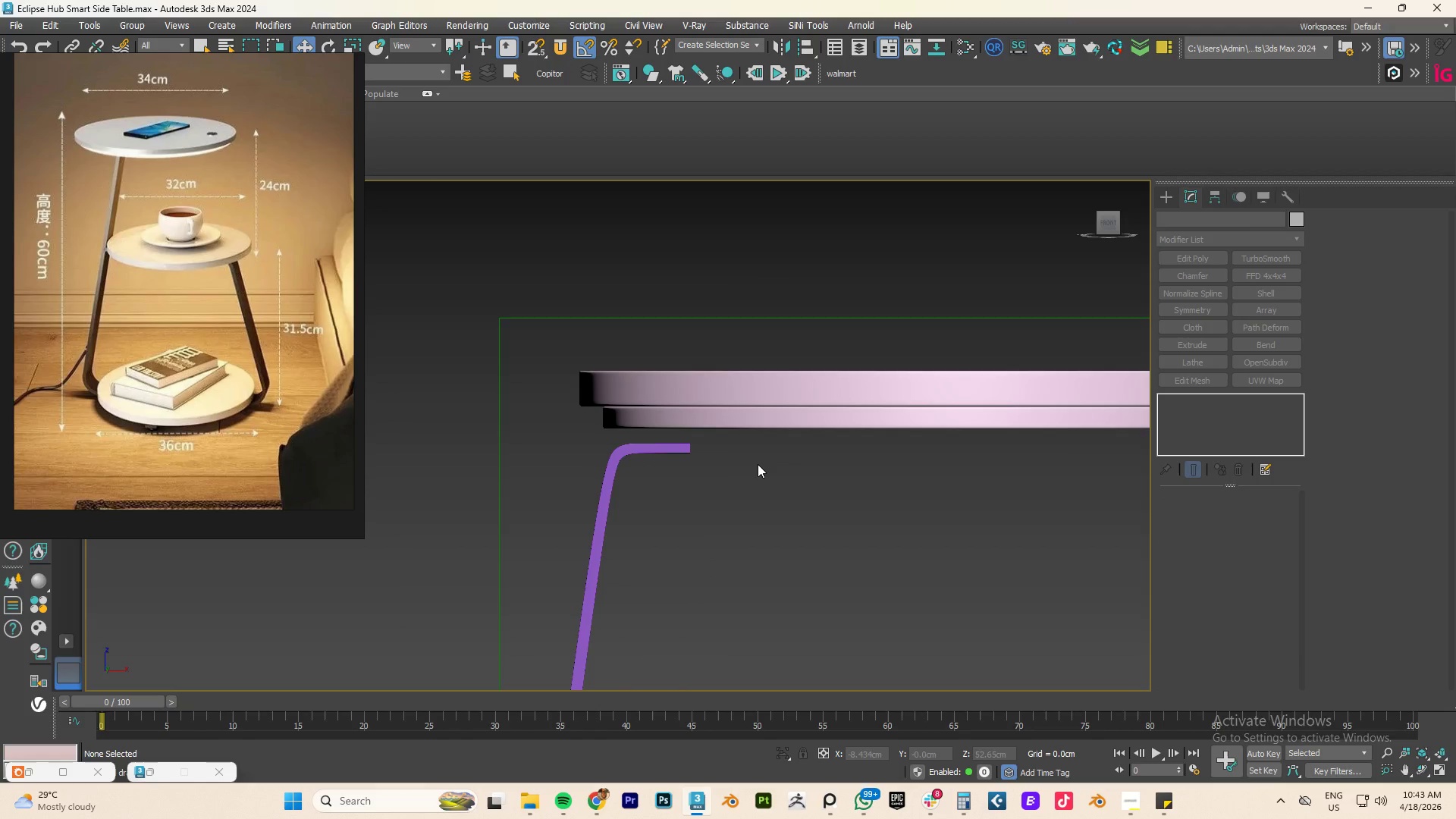 
key(F3)
 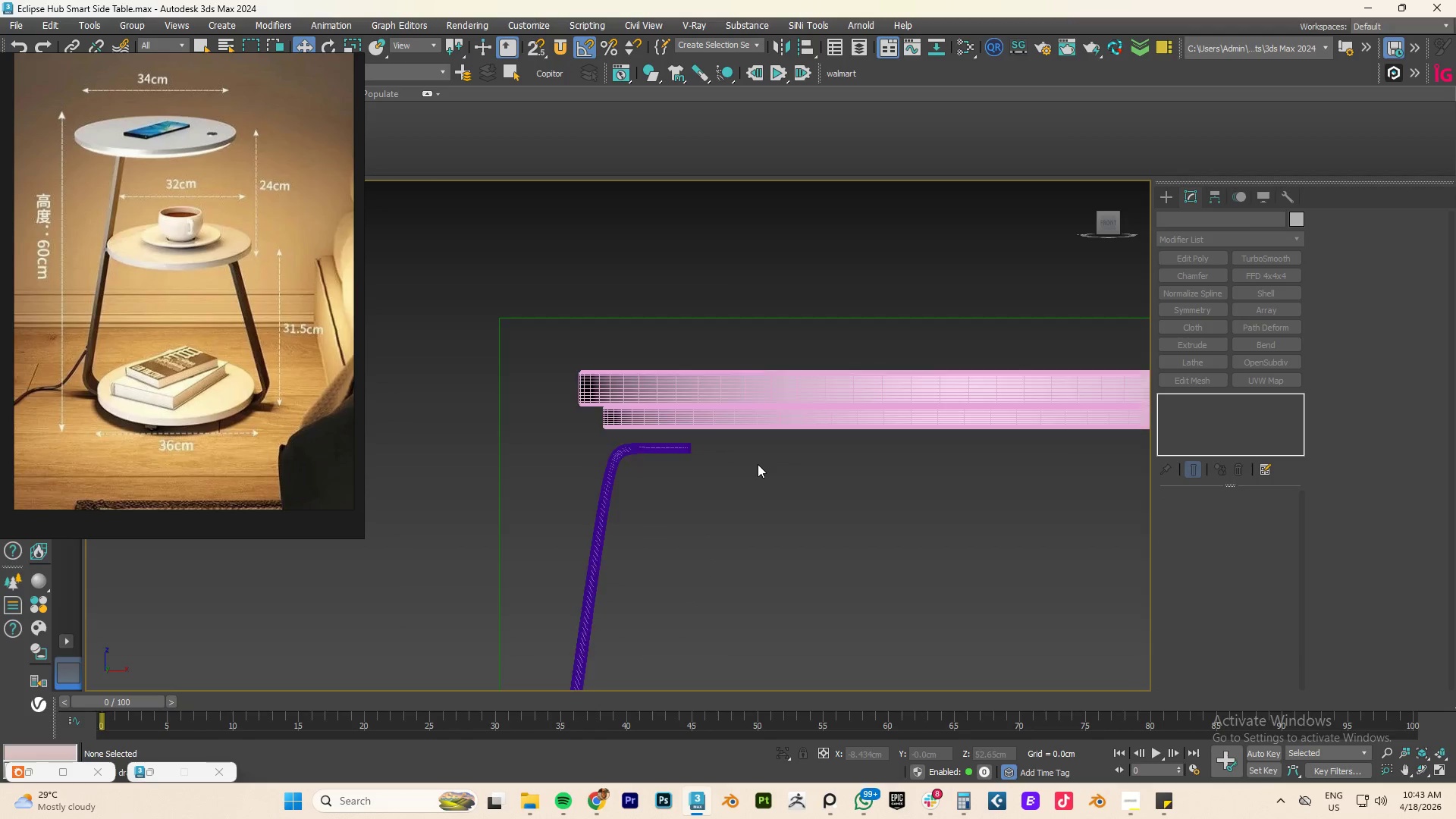 
key(F4)
 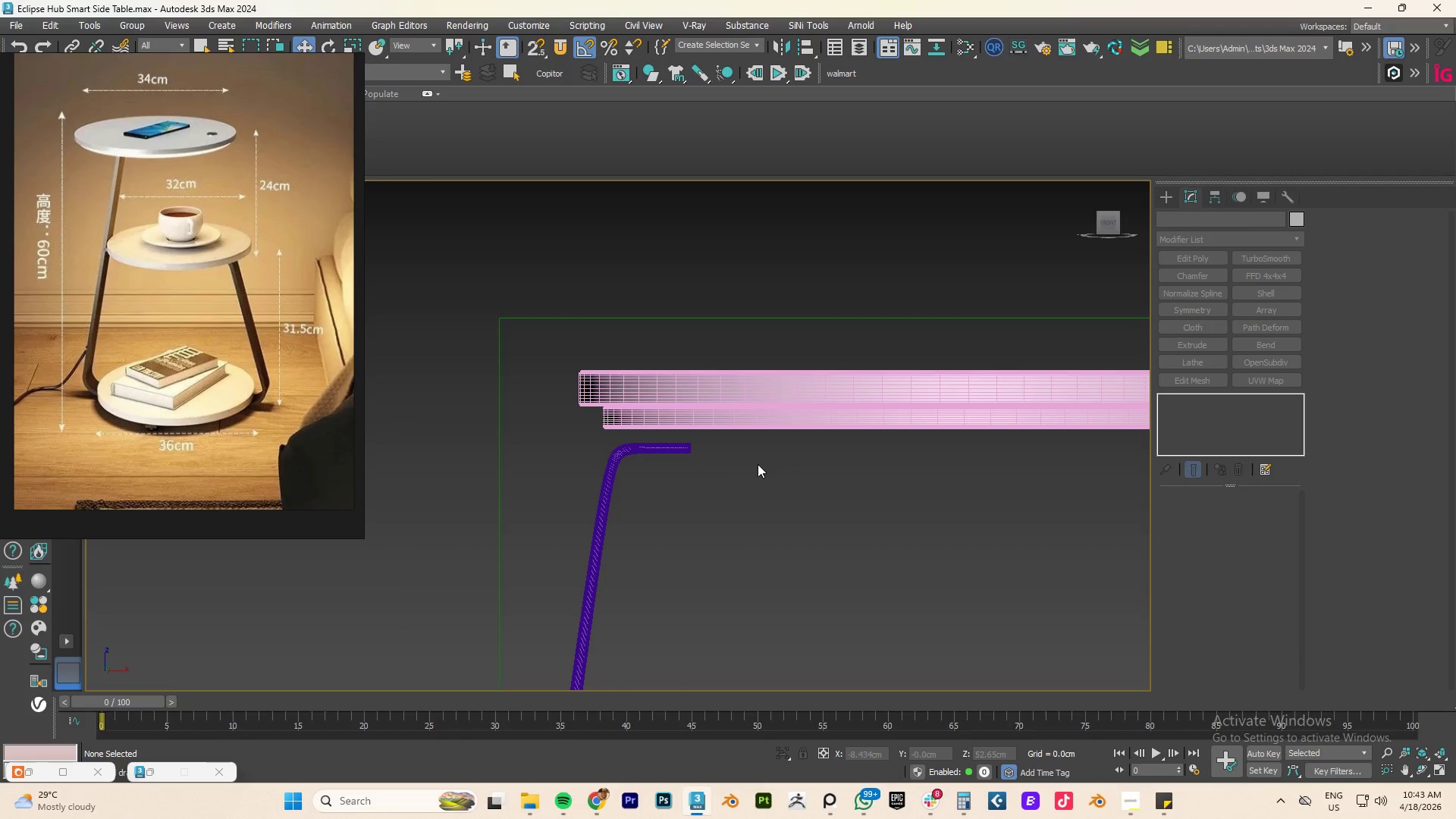 
key(F4)
 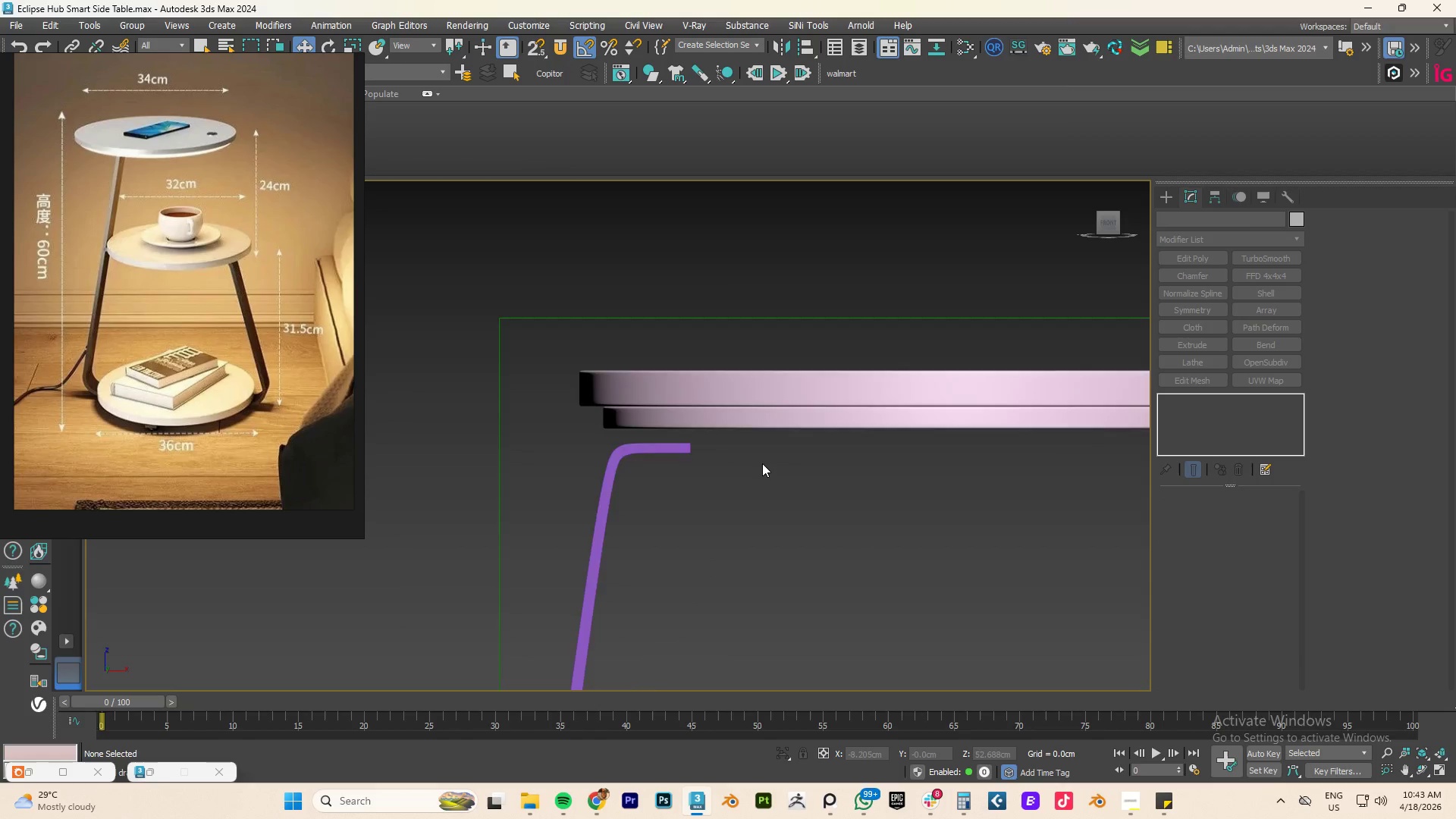 
scroll: coordinate [760, 457], scroll_direction: none, amount: 0.0
 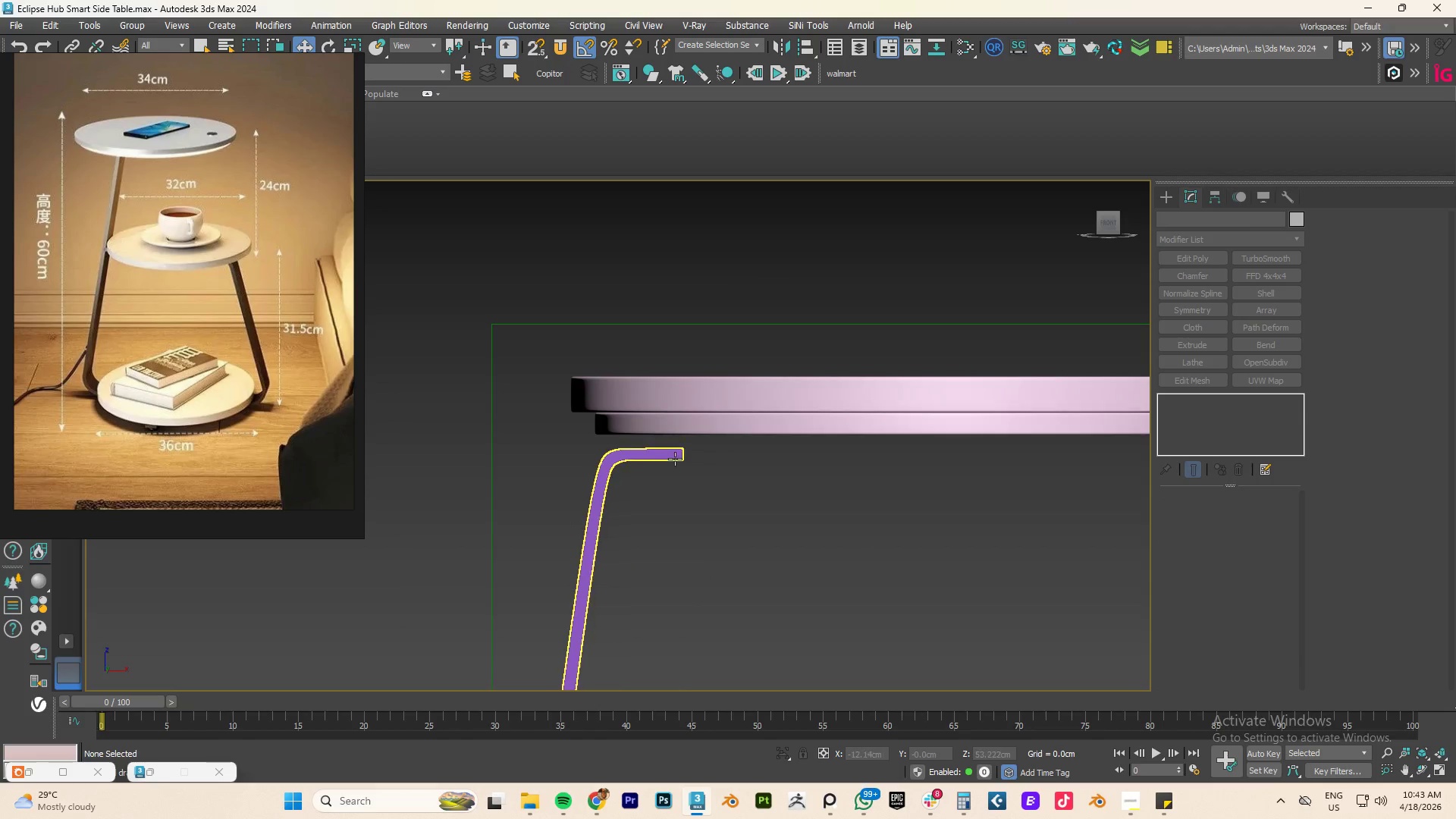 
left_click([674, 459])
 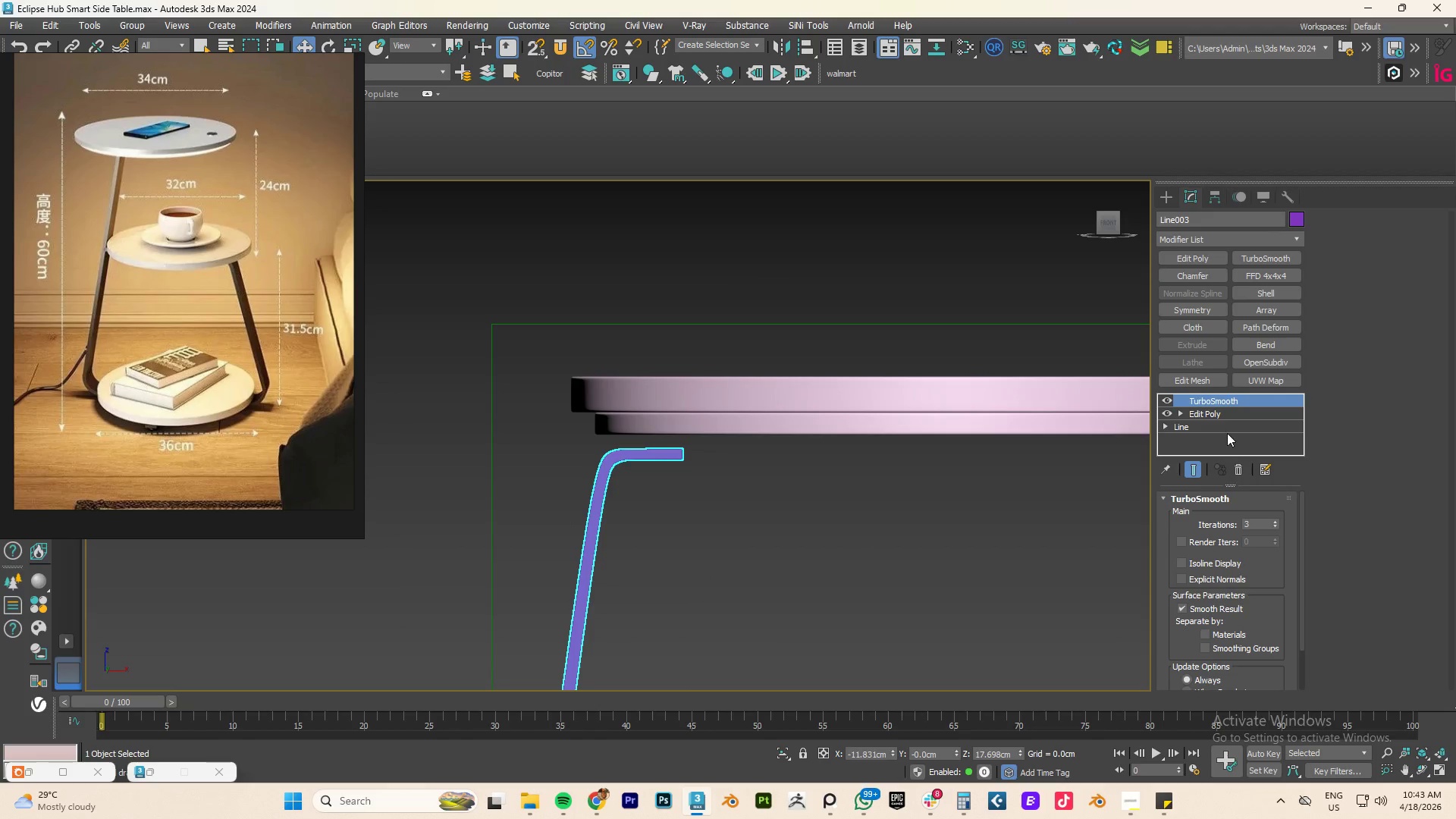 
left_click([1220, 414])
 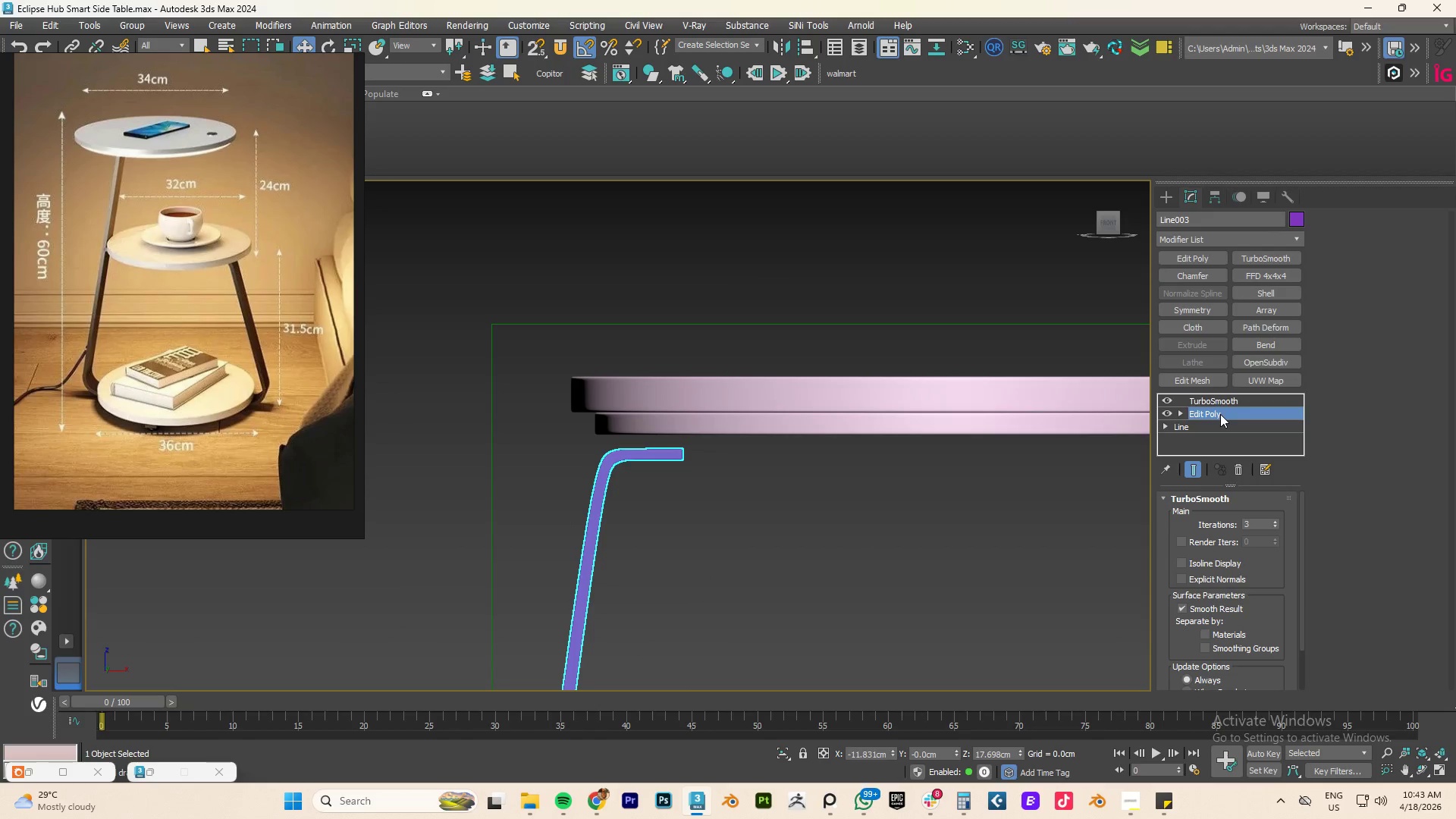 
key(1)
 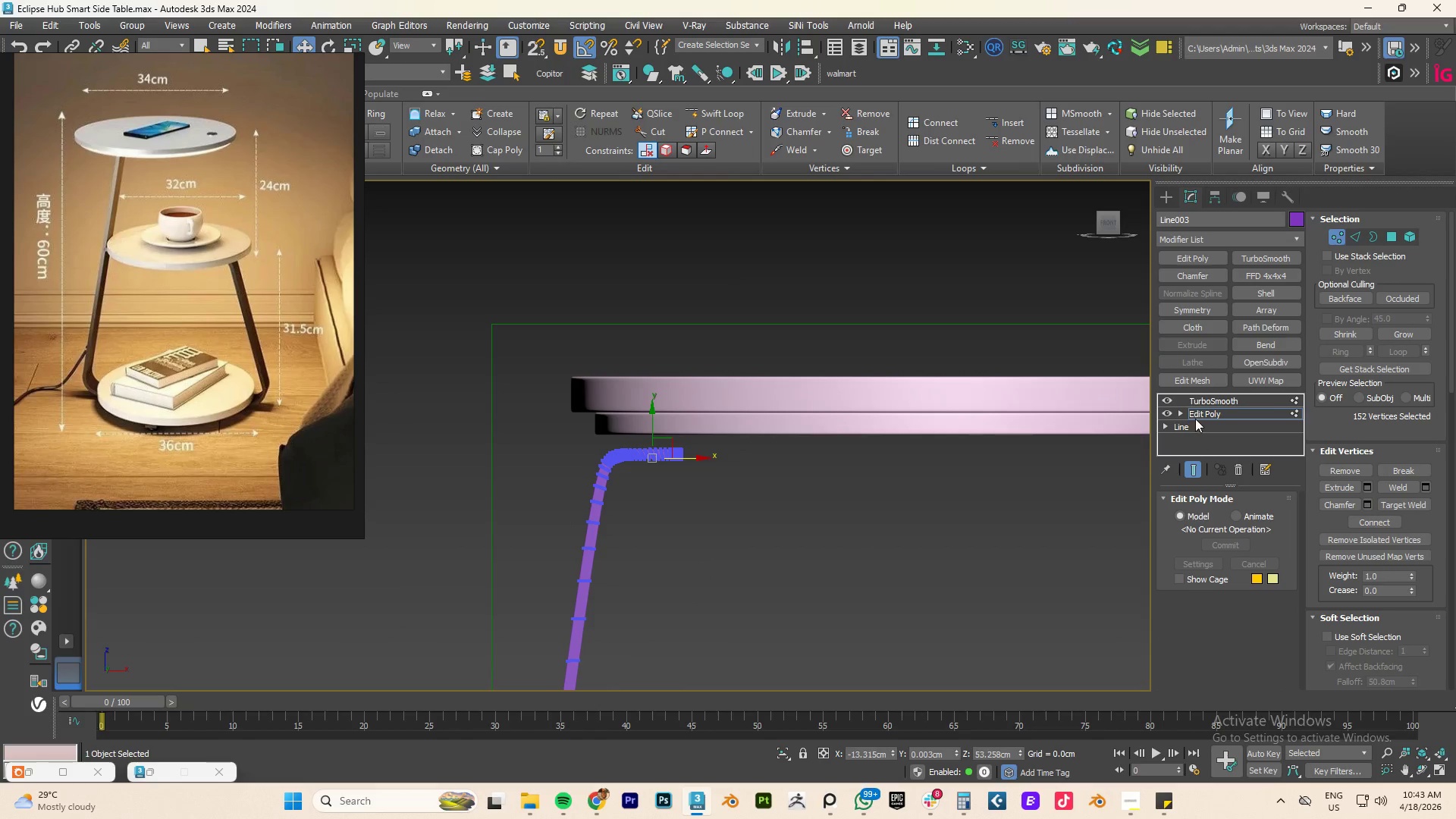 
left_click([1166, 397])
 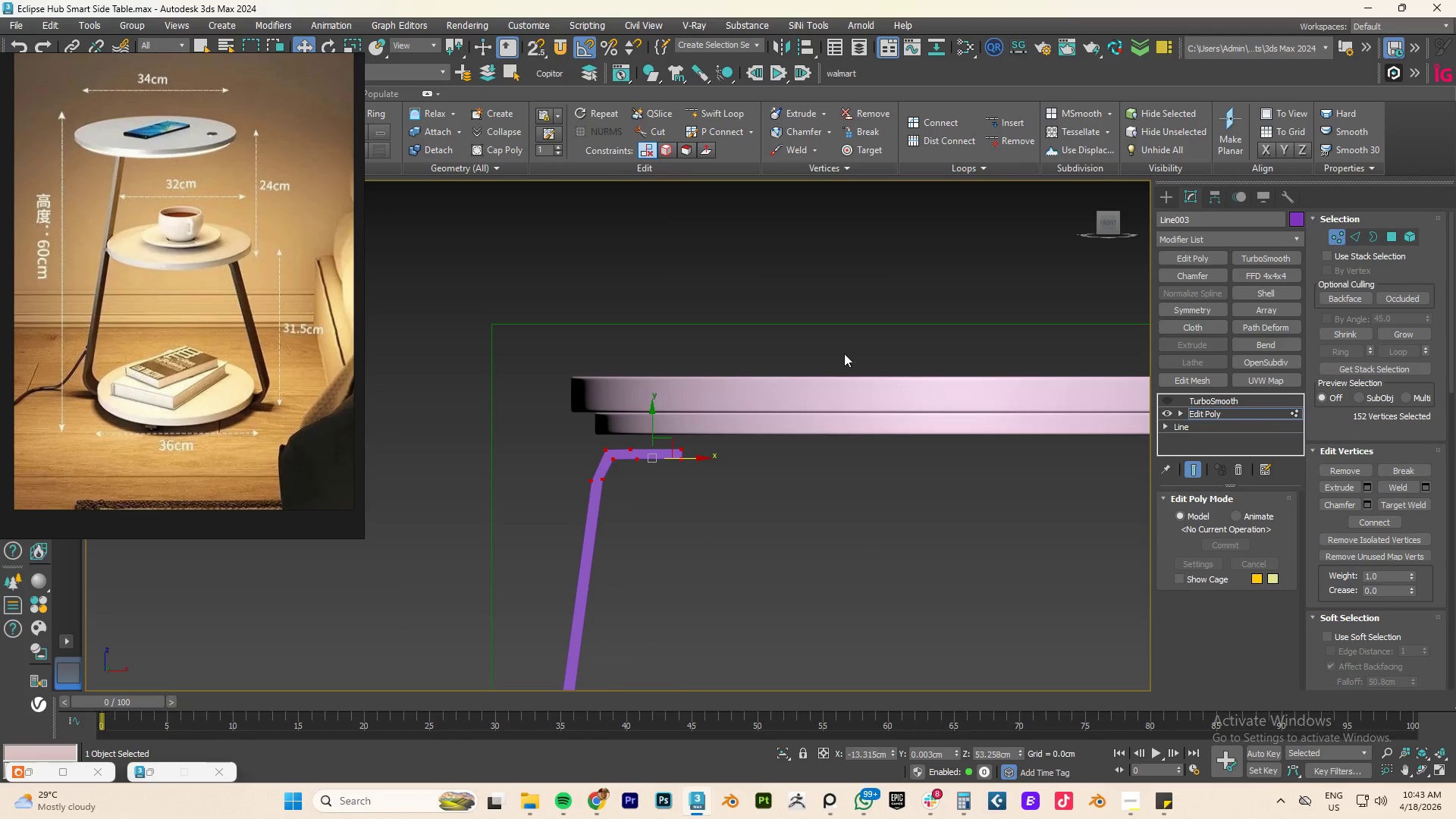 
scroll: coordinate [808, 370], scroll_direction: down, amount: 4.0
 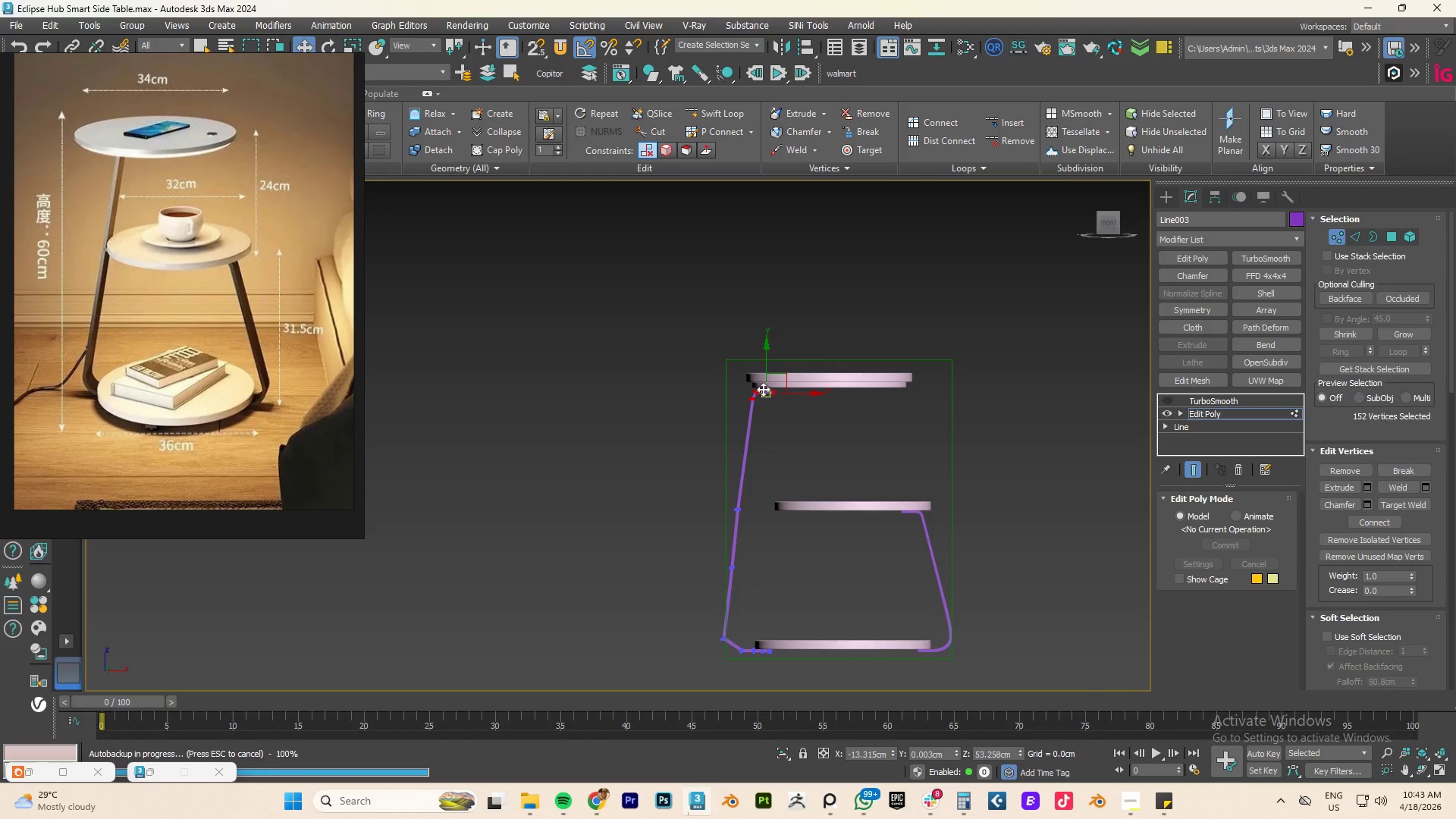 
scroll: coordinate [762, 391], scroll_direction: up, amount: 5.0
 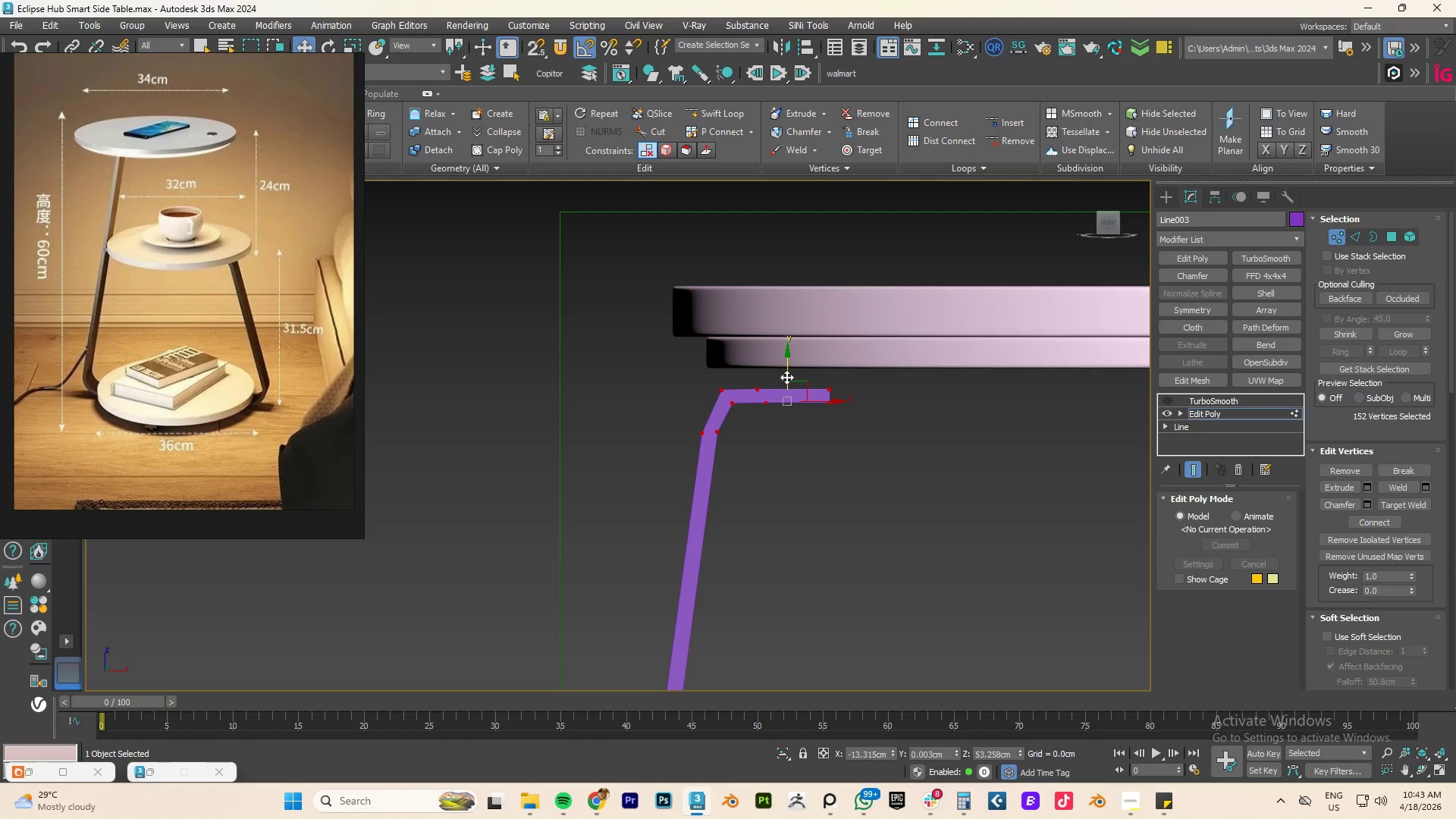 
left_click_drag(start_coordinate=[786, 377], to_coordinate=[788, 356])
 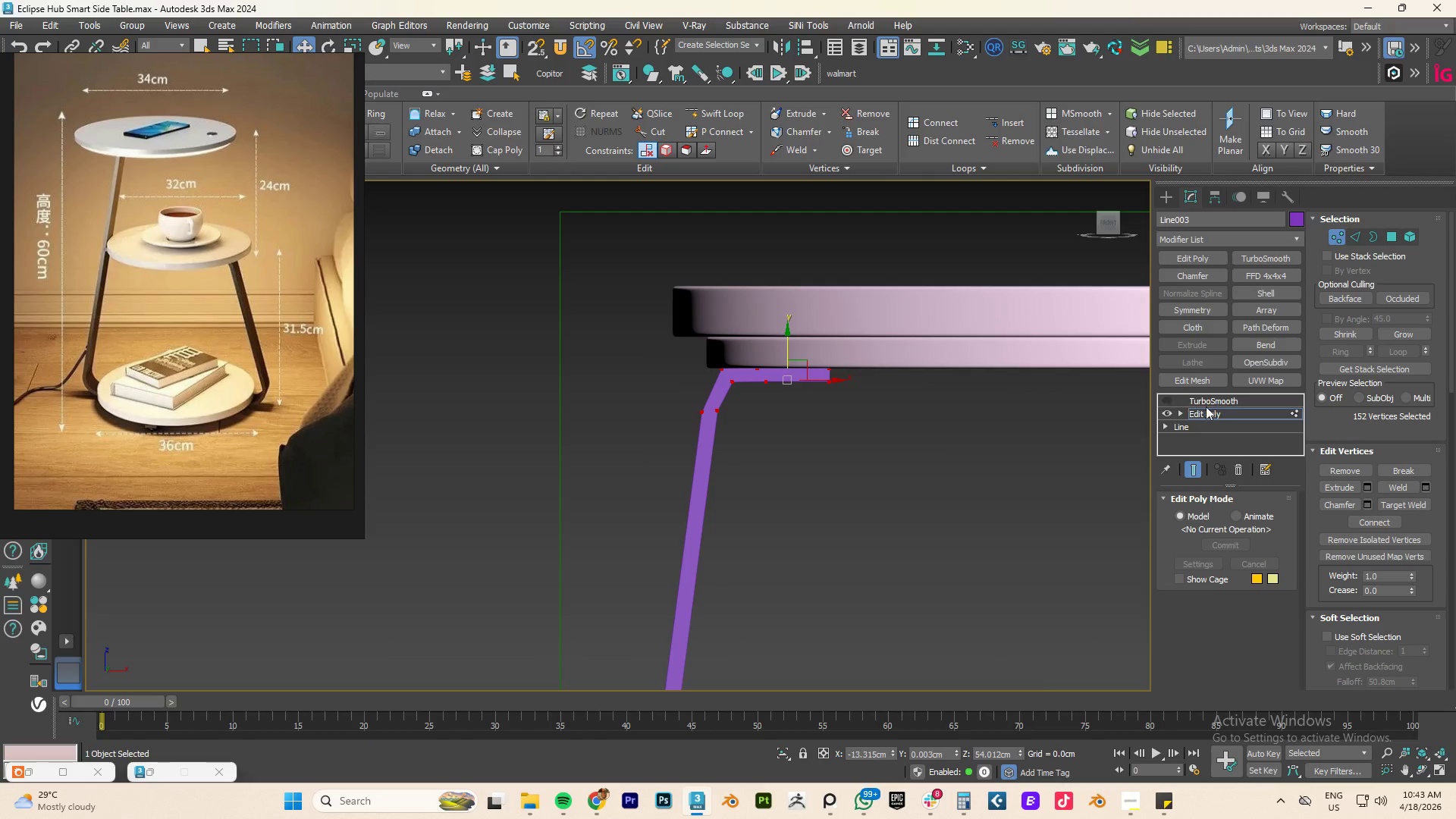 
left_click([1215, 411])
 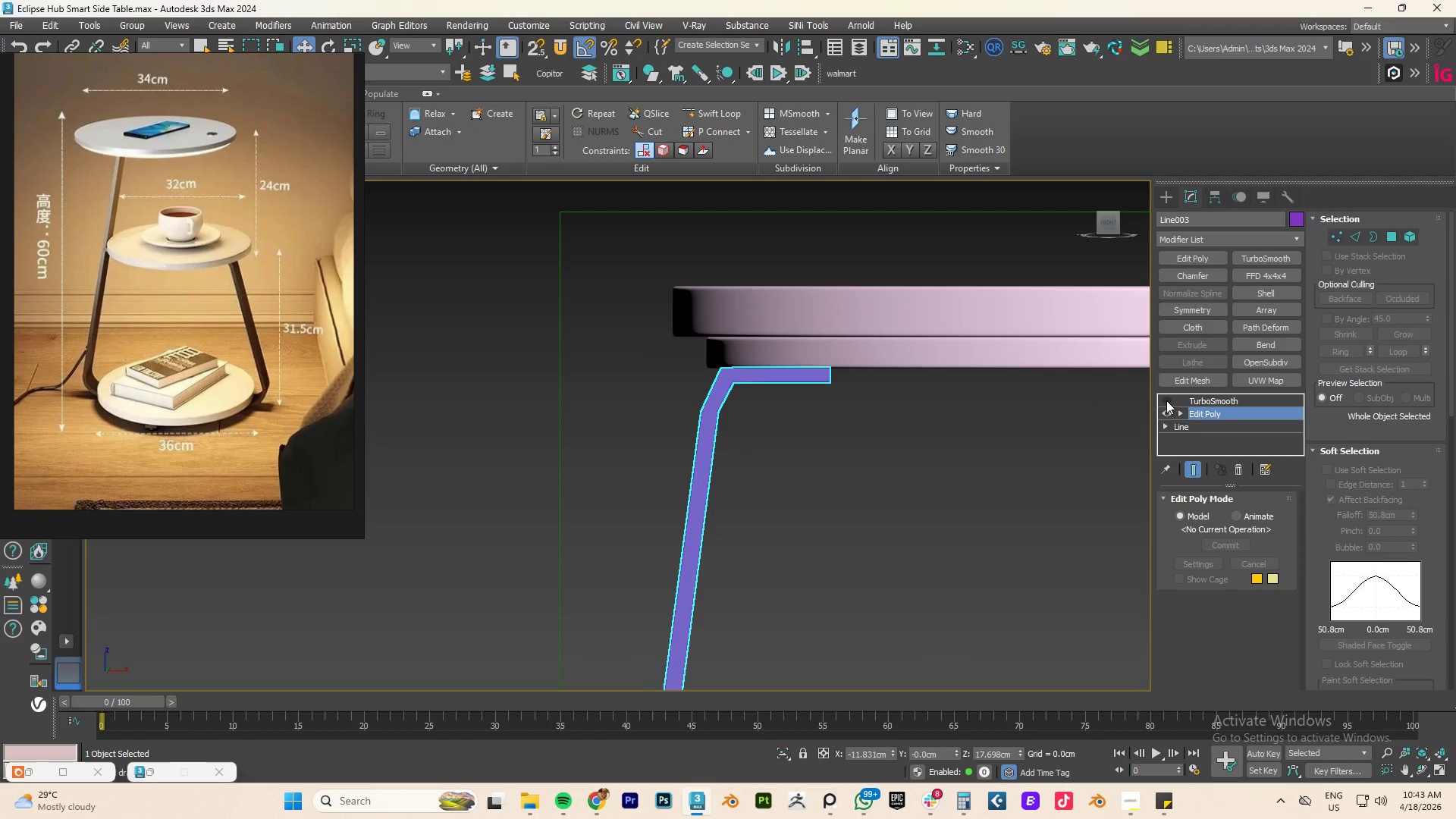 
left_click([1165, 400])
 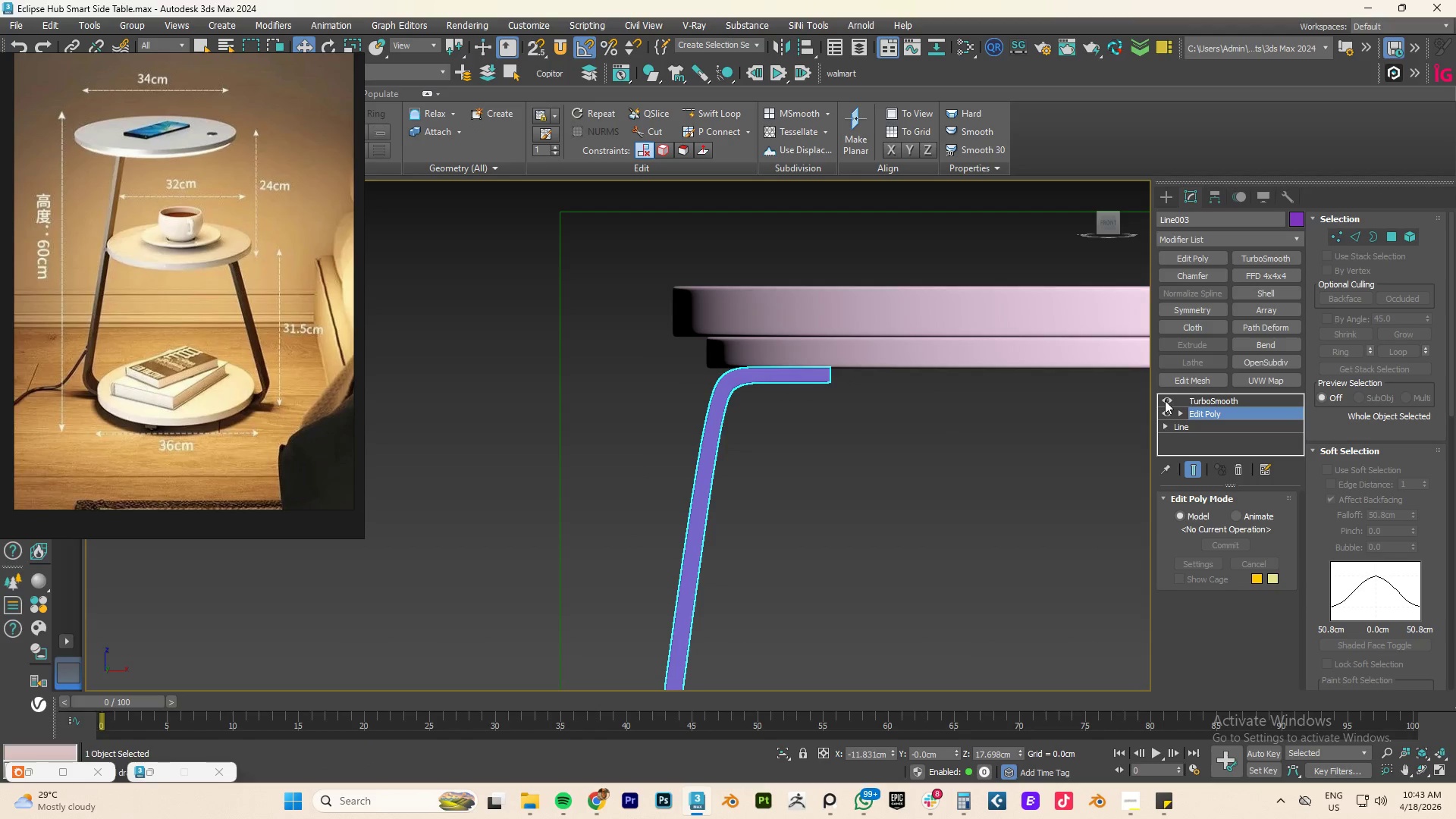 
key(F4)
 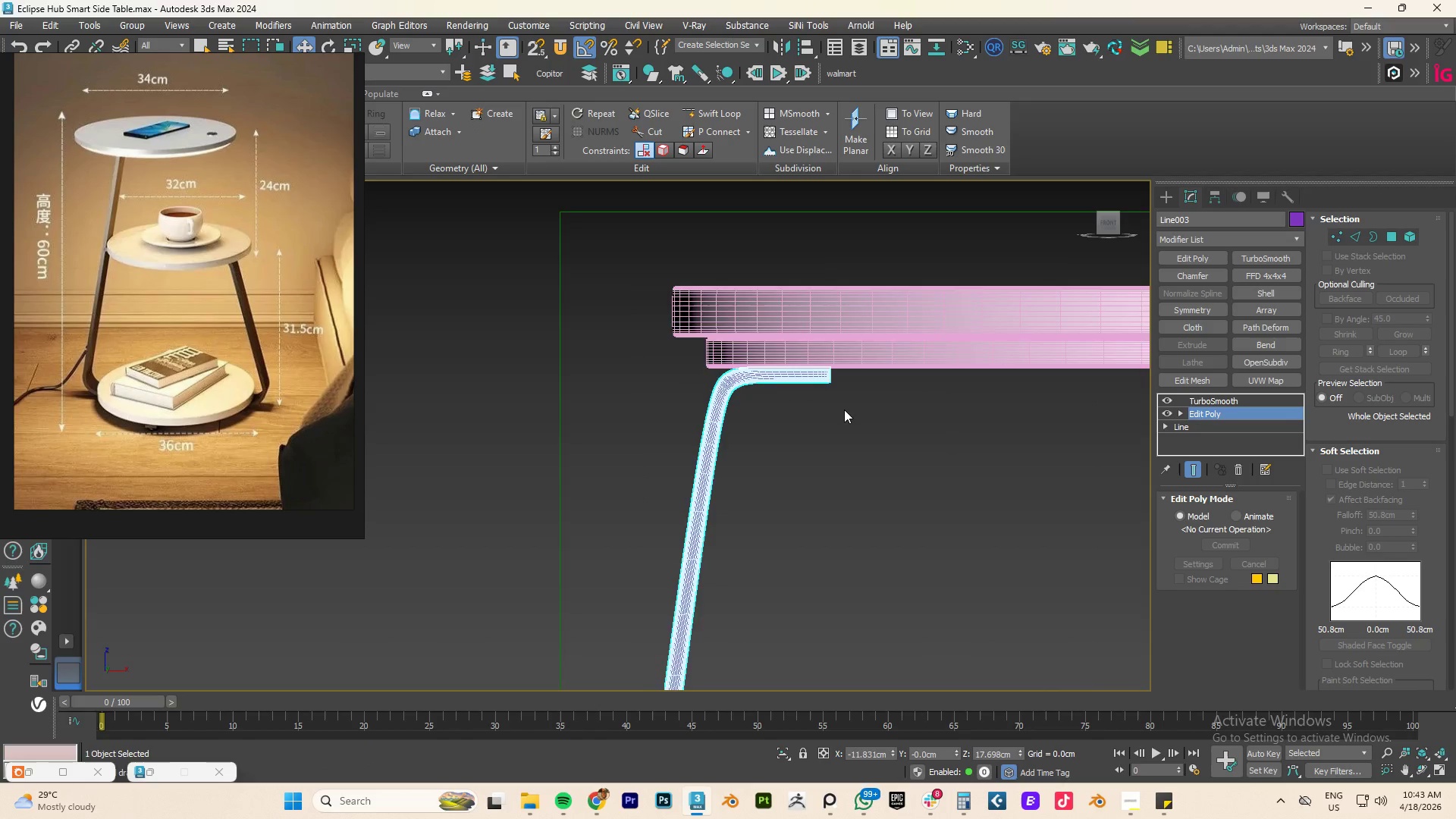 
key(F4)
 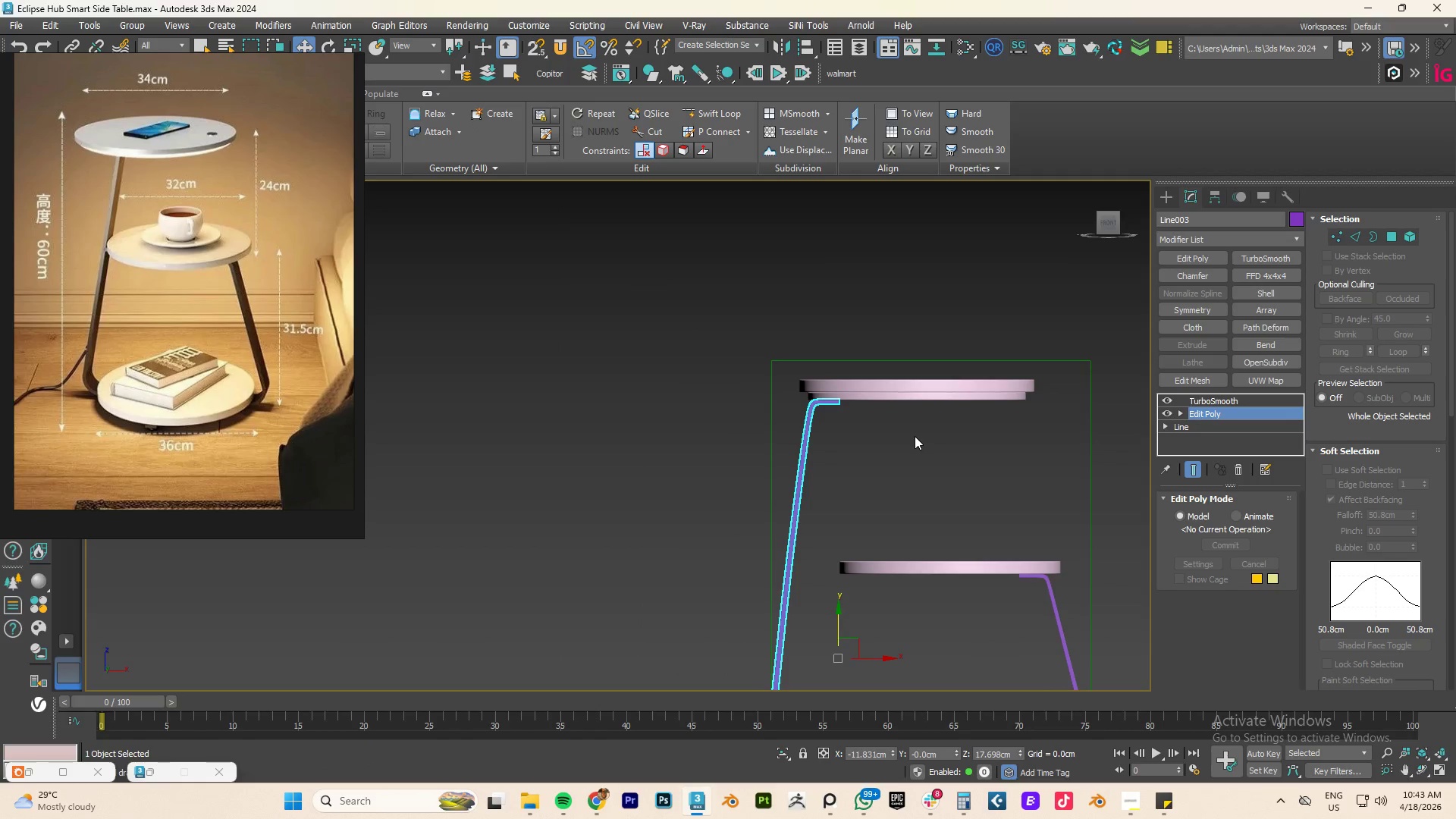 
scroll: coordinate [842, 410], scroll_direction: down, amount: 4.0
 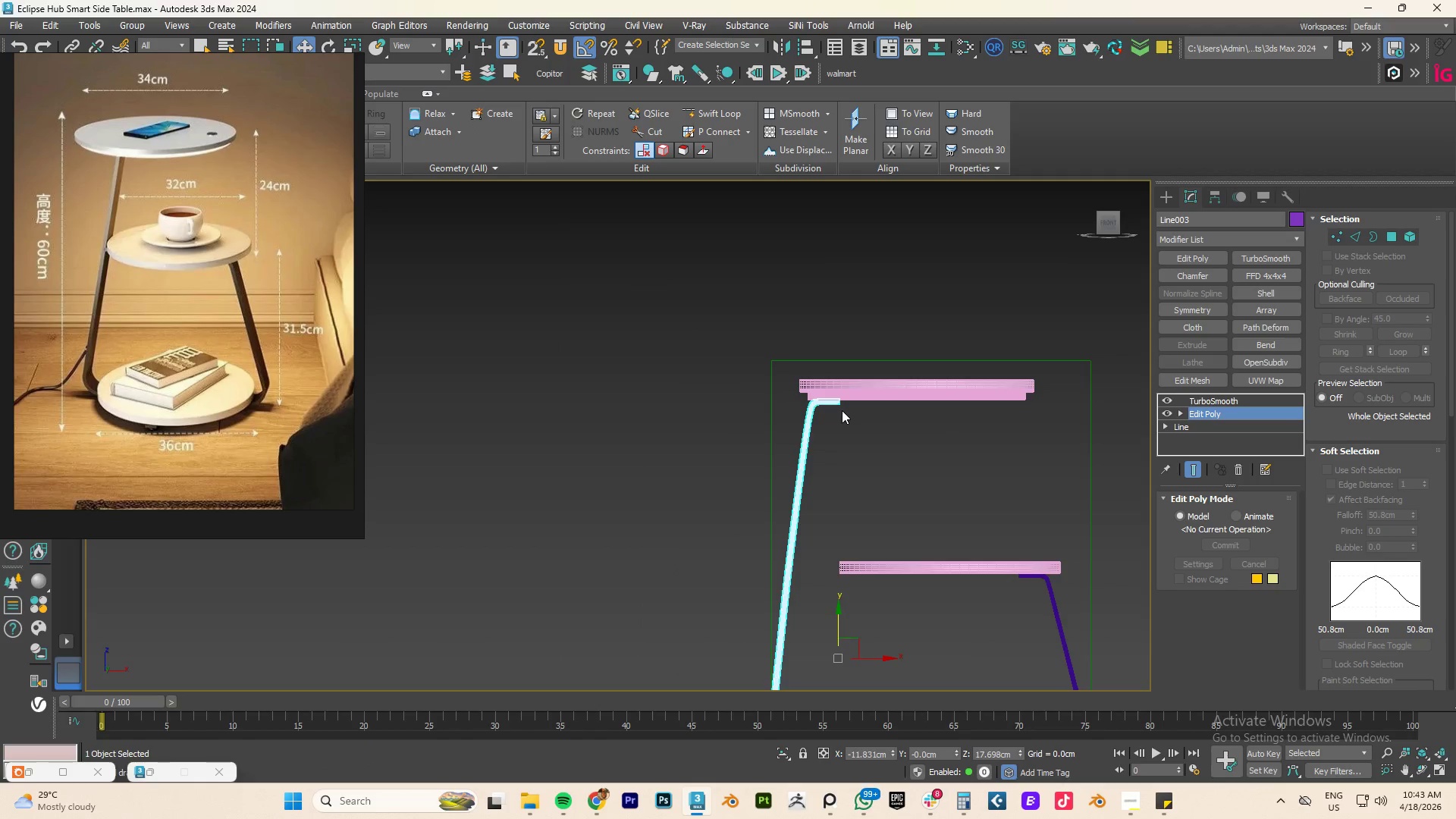 
left_click([915, 436])
 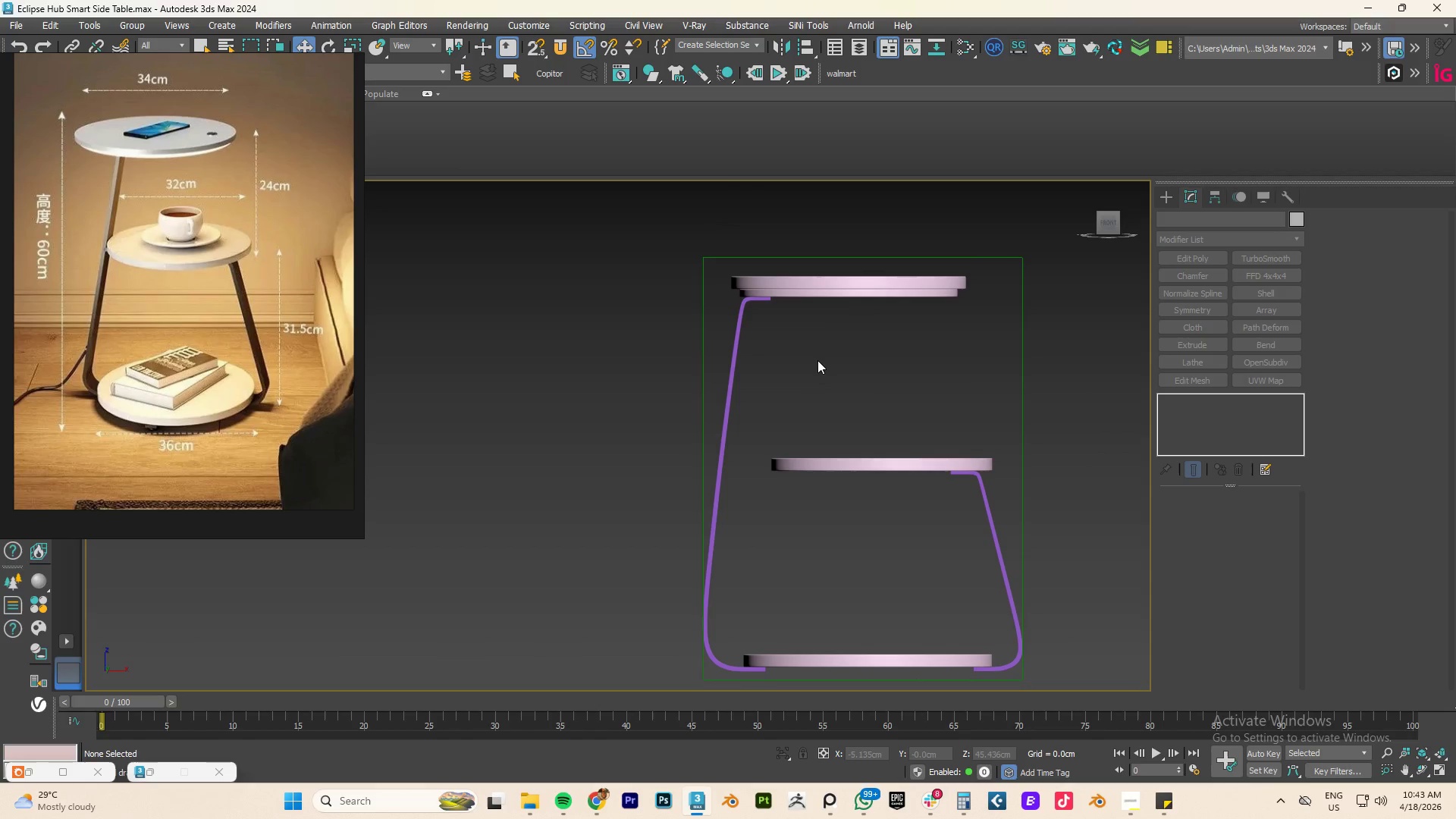 
wait(5.39)
 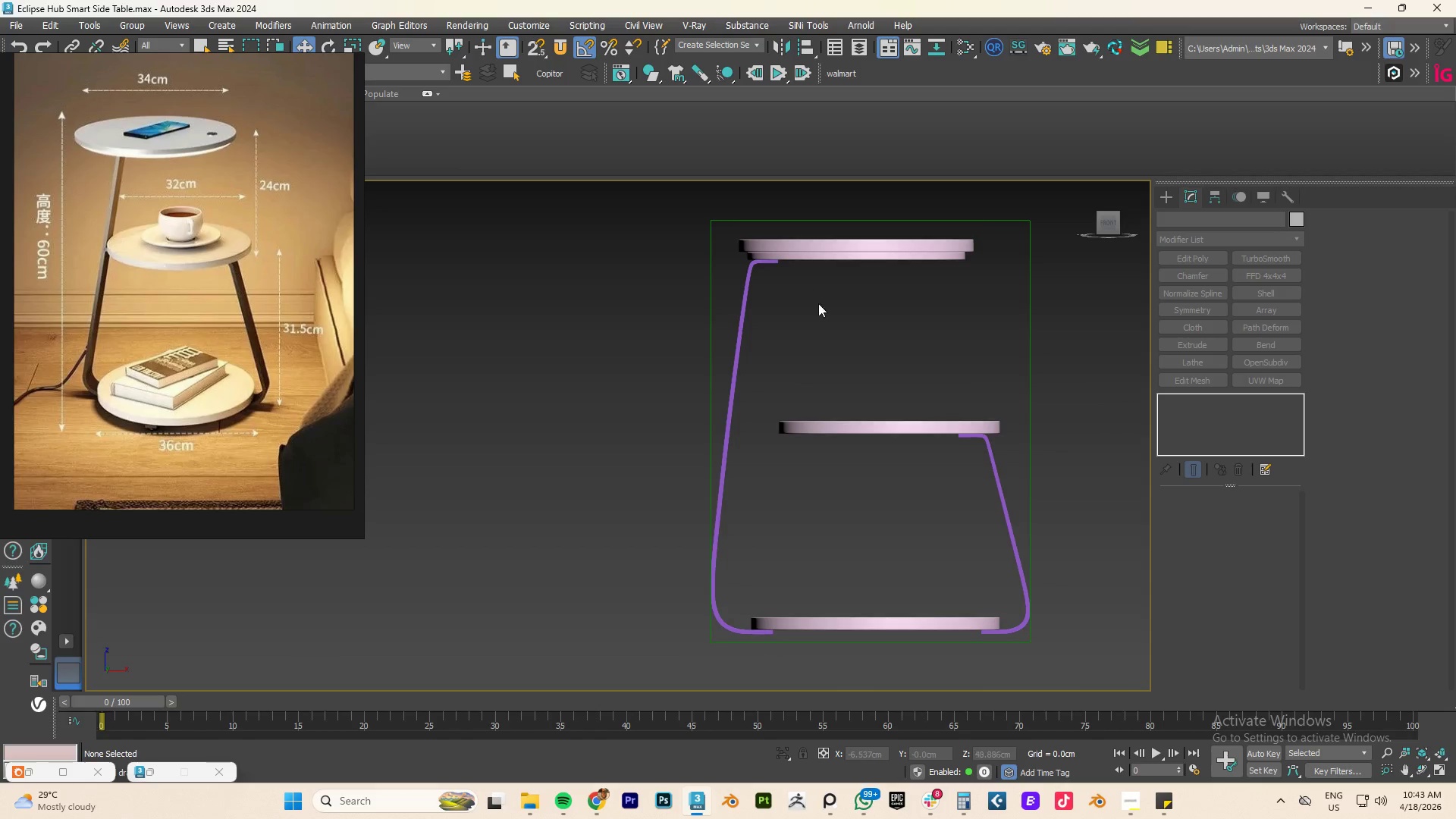 
scroll: coordinate [153, 140], scroll_direction: up, amount: 4.0
 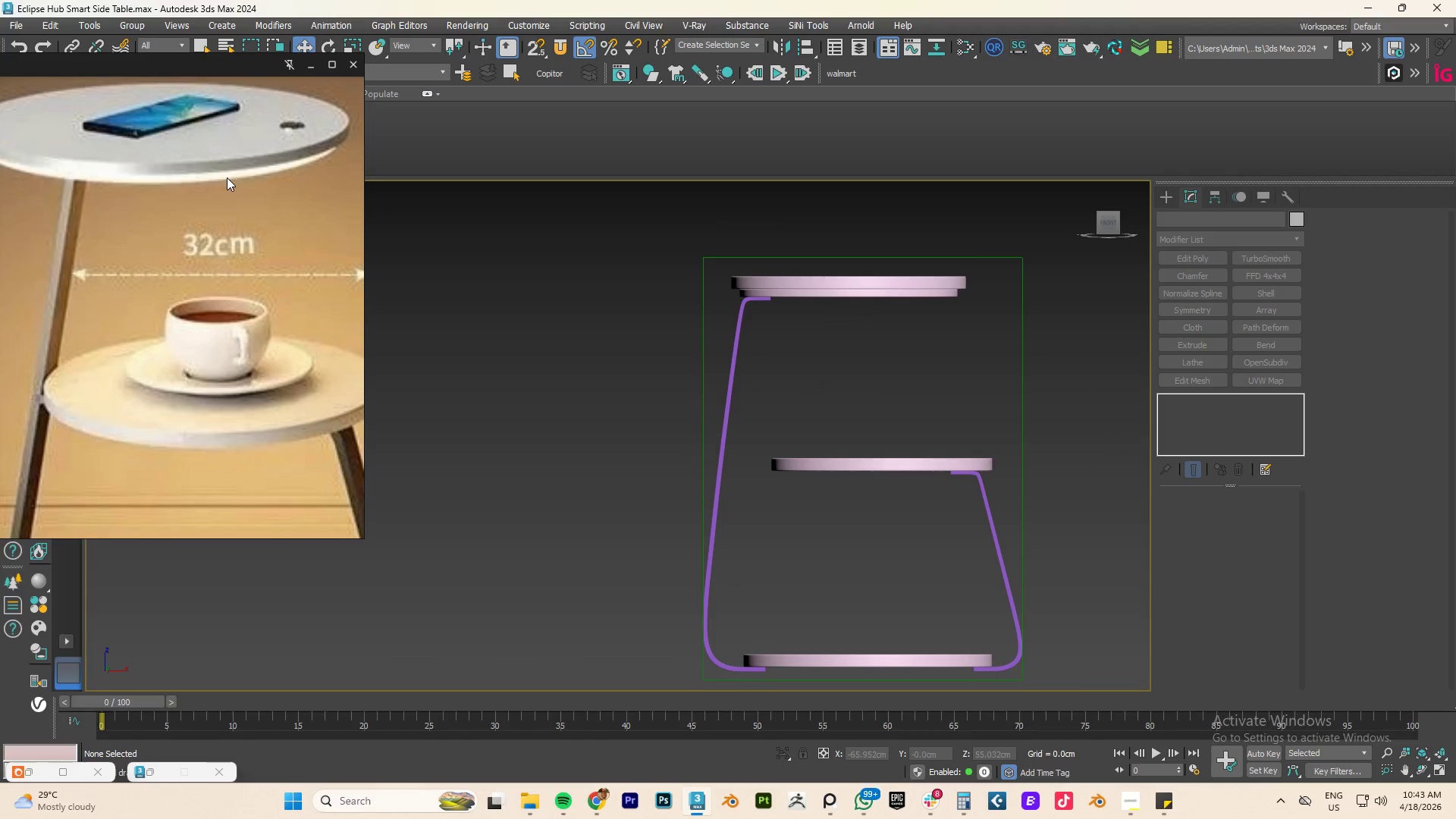 
scroll: coordinate [227, 177], scroll_direction: down, amount: 3.0
 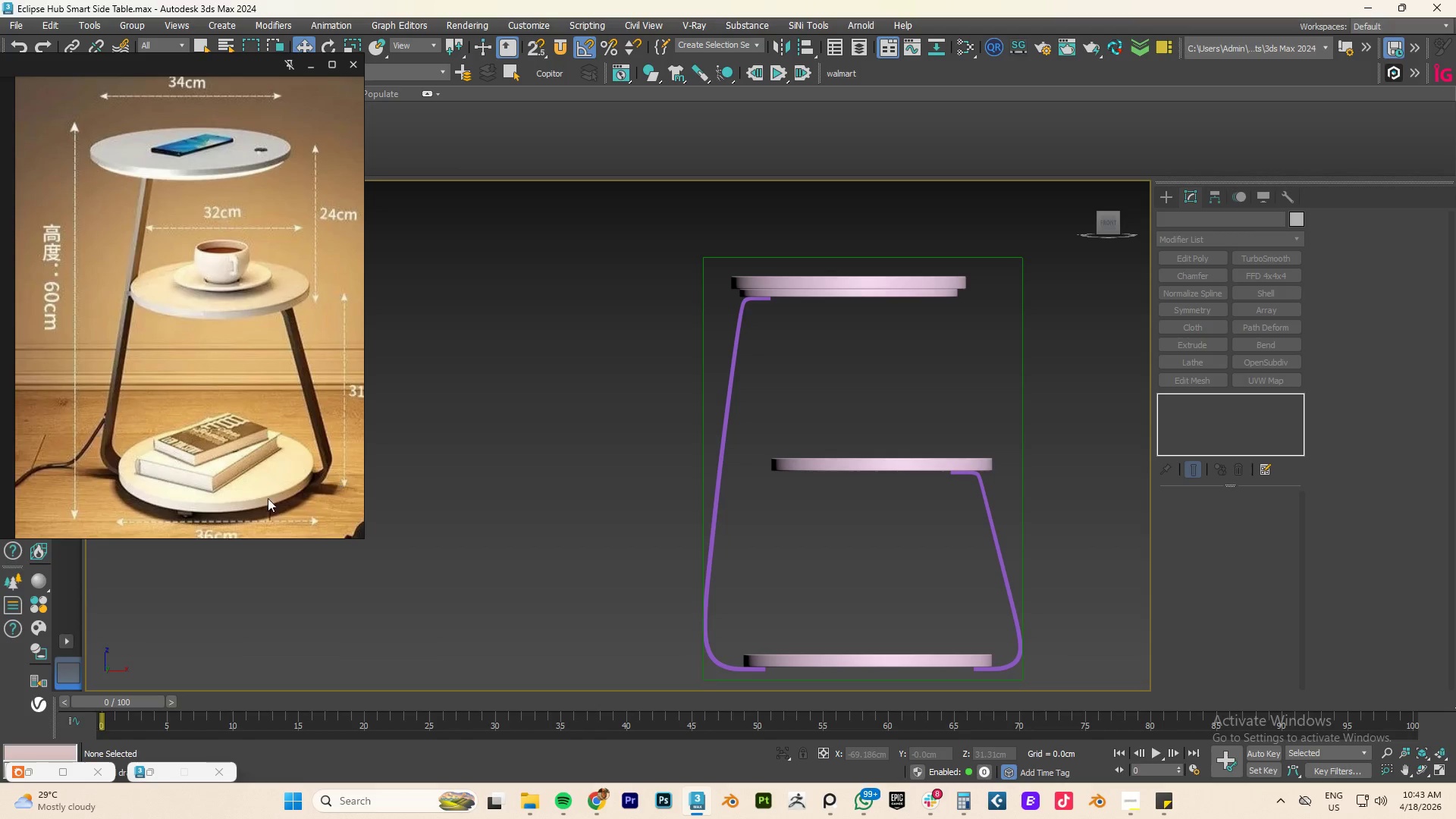 
wait(7.26)
 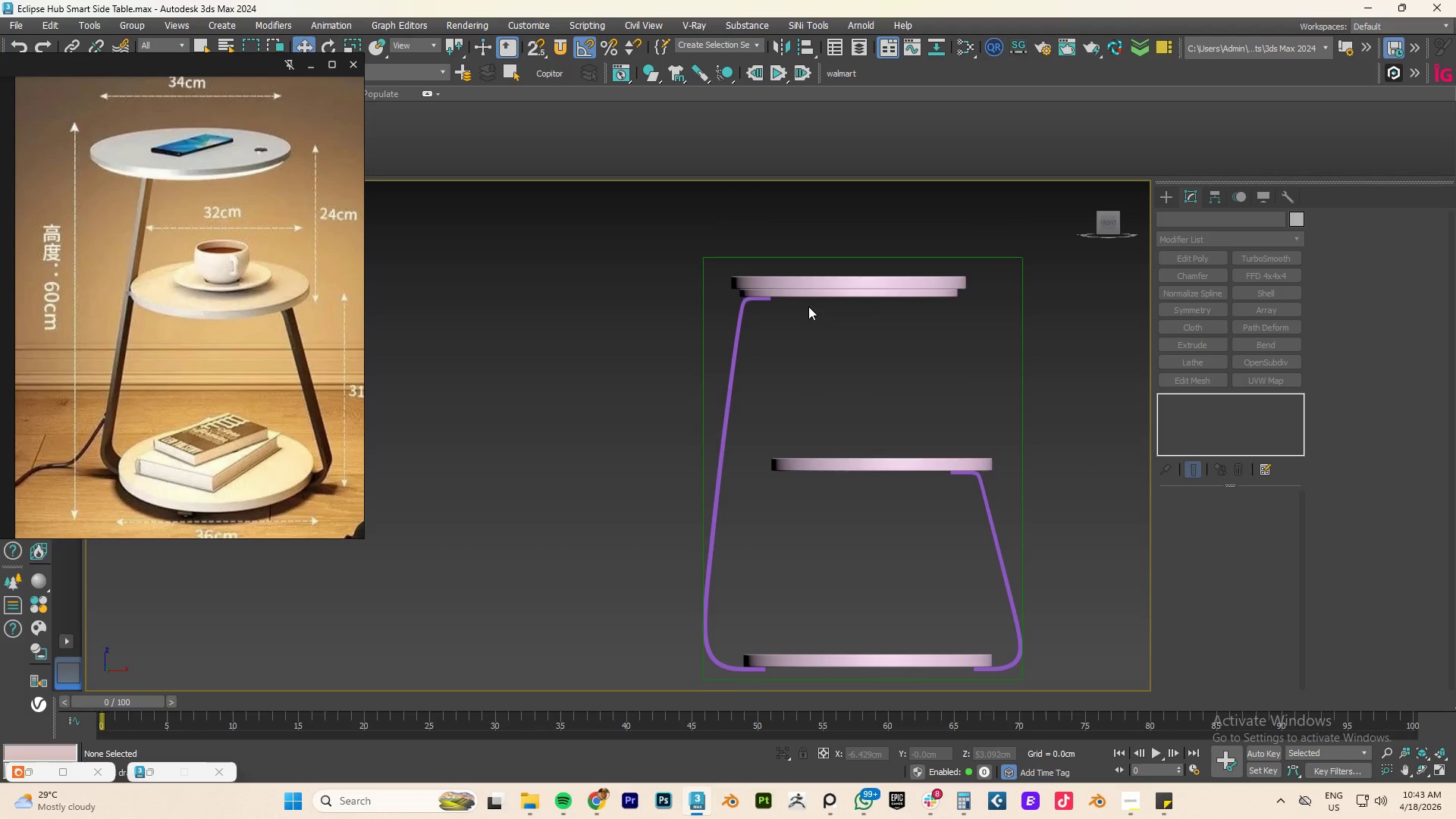 
type(TZ)
 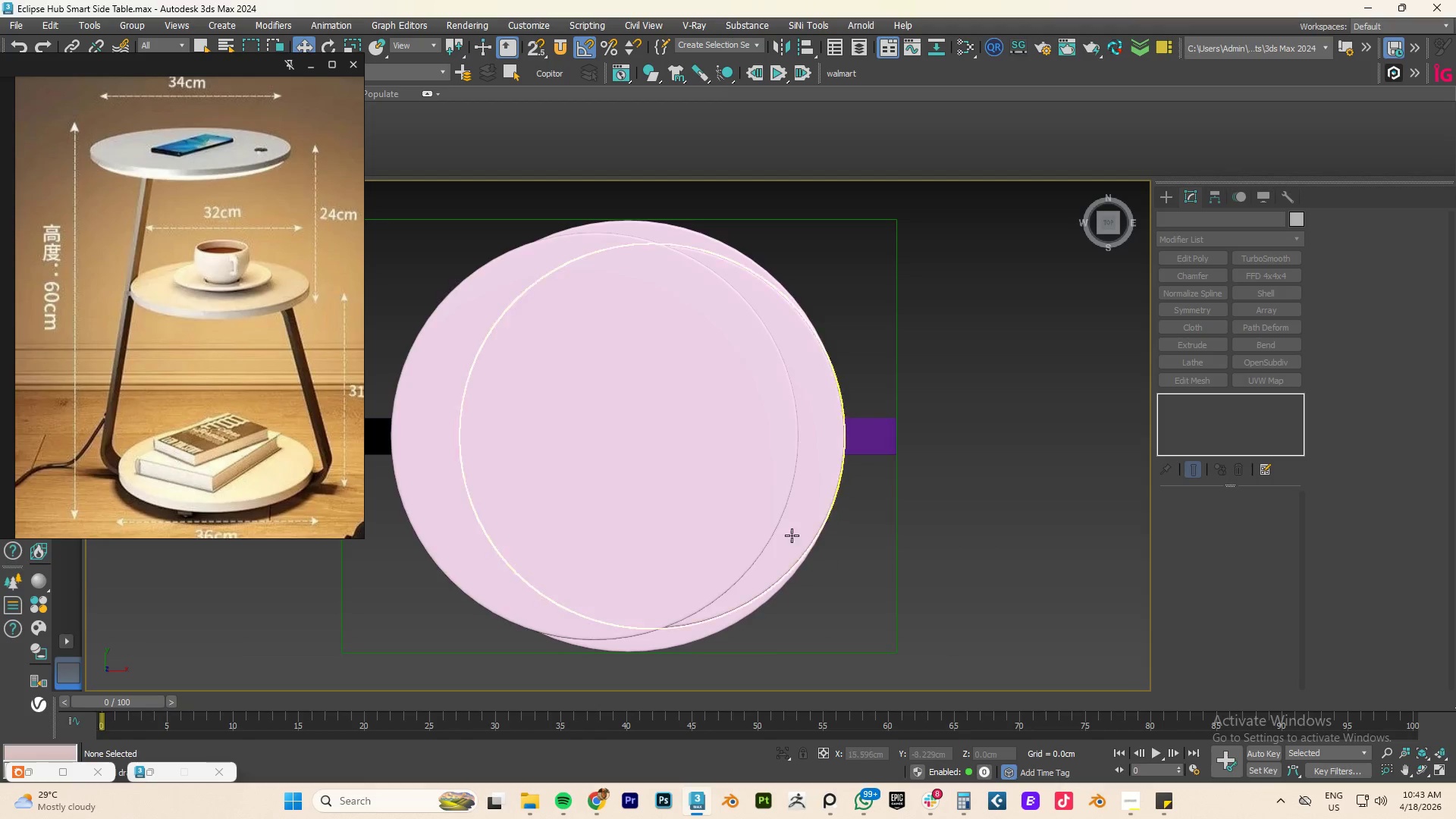 
scroll: coordinate [780, 520], scroll_direction: down, amount: 3.0
 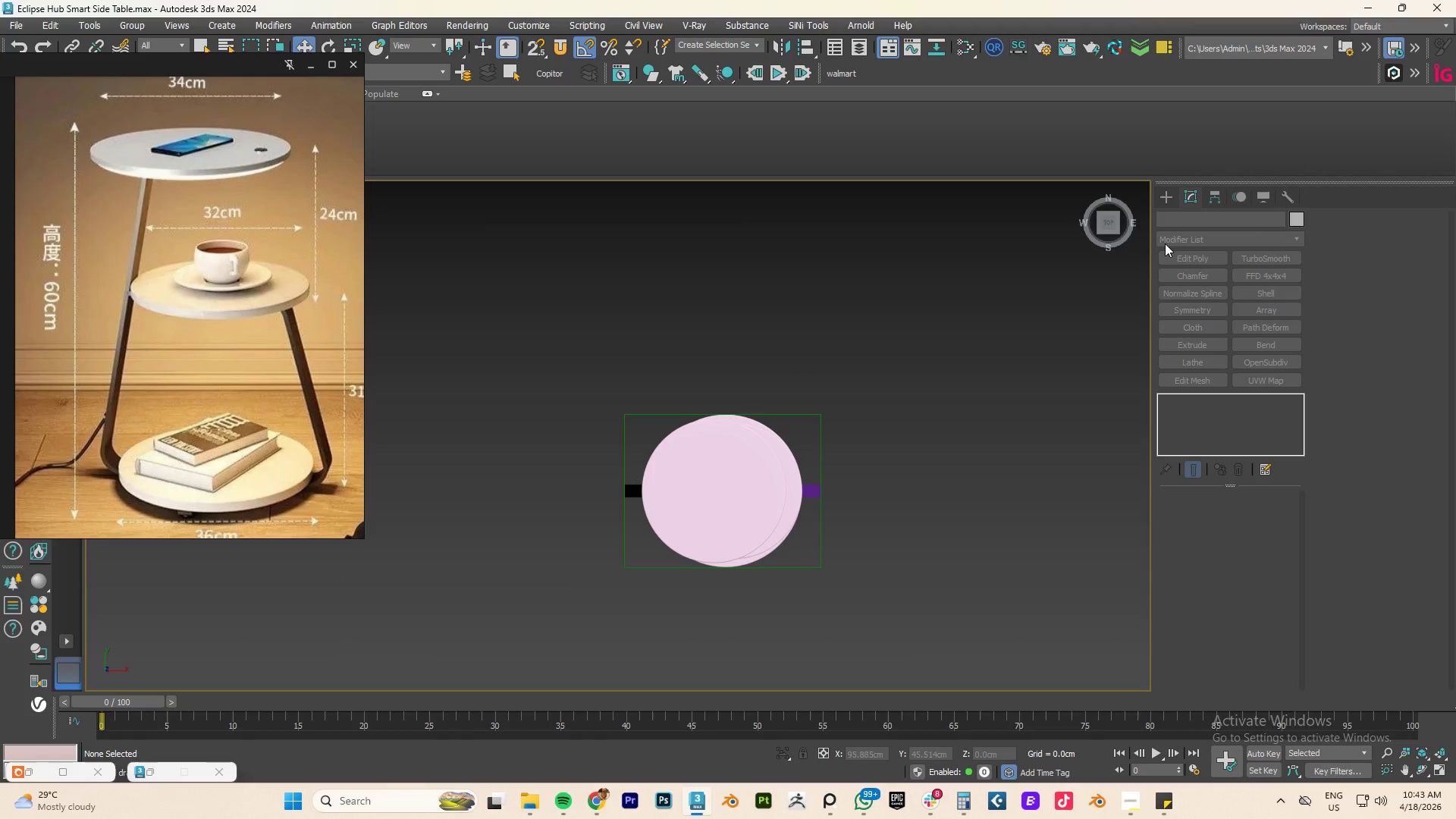 
key(F3)
 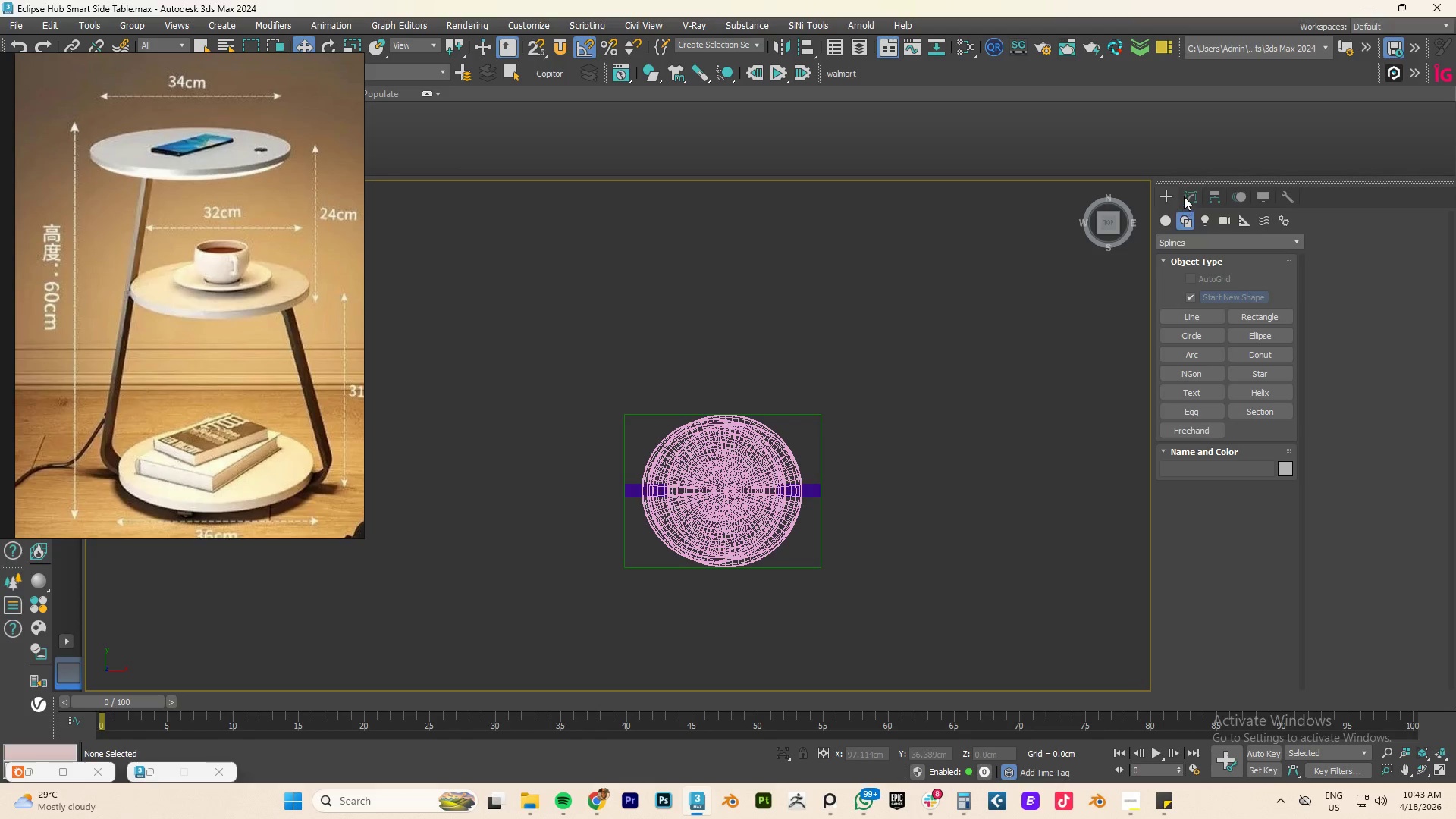 
mouse_move([1182, 200])
 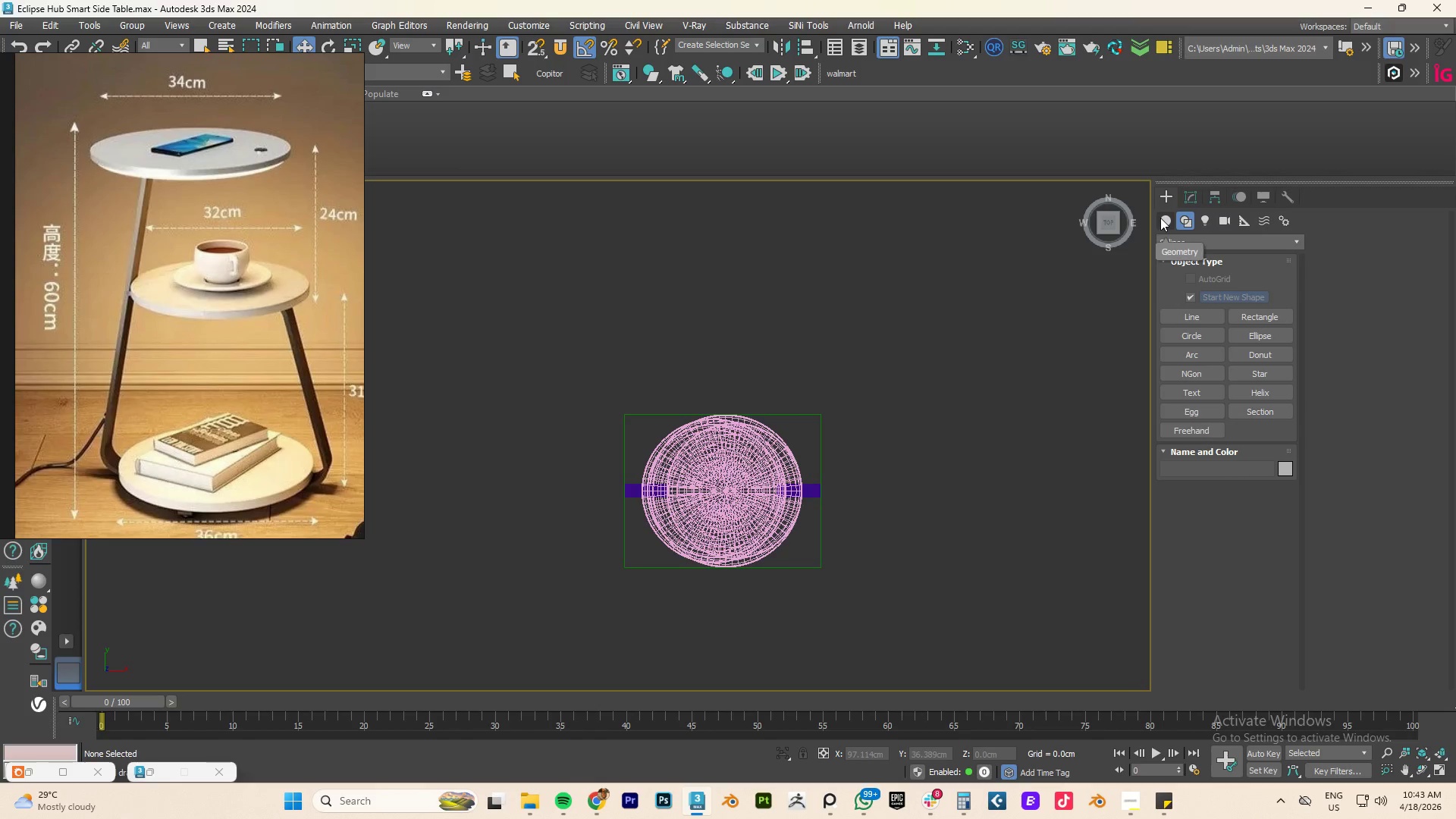 
left_click([1160, 218])
 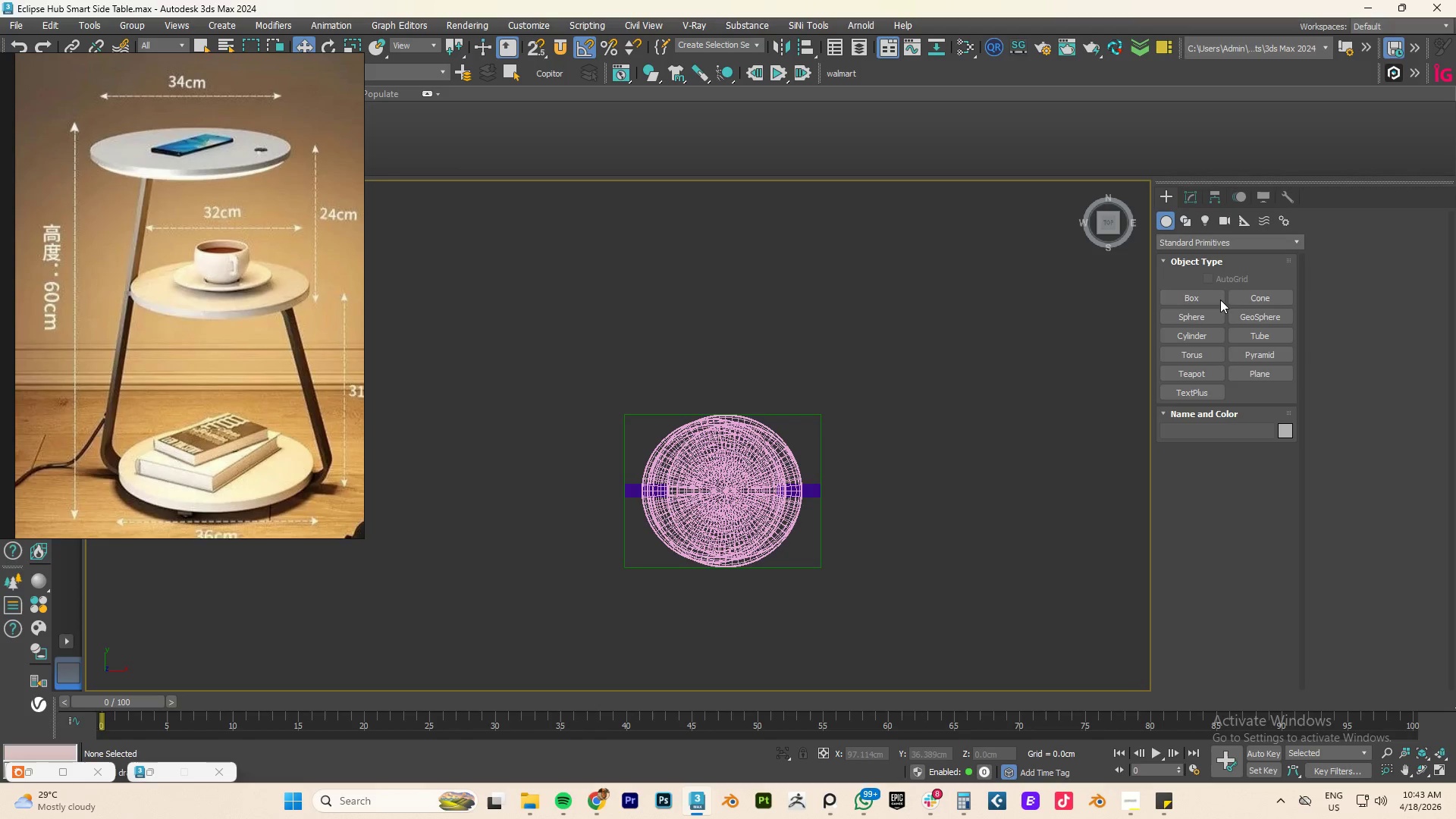 
left_click([1204, 297])
 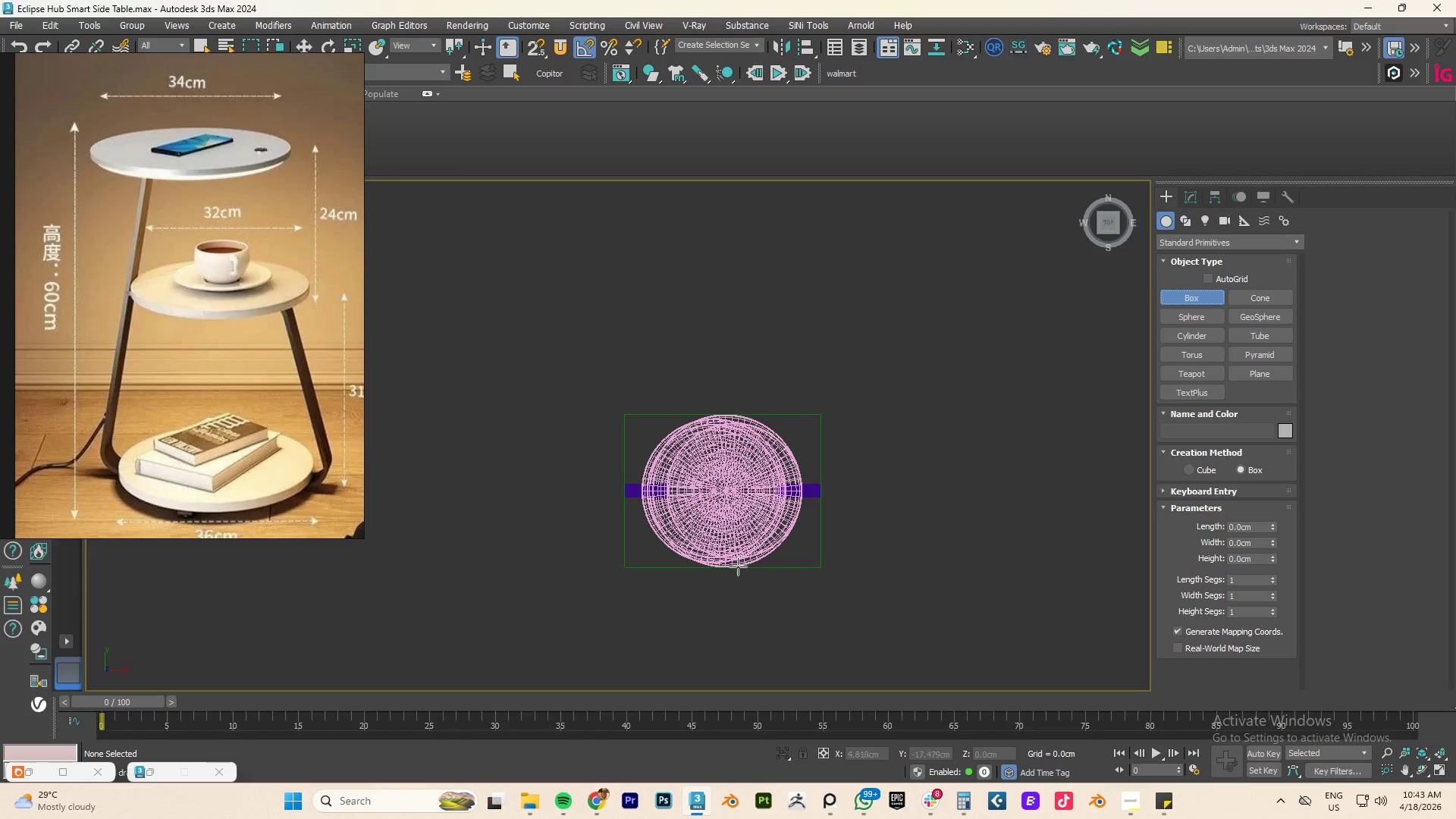 
hold_key(key=AltLeft, duration=0.58)
 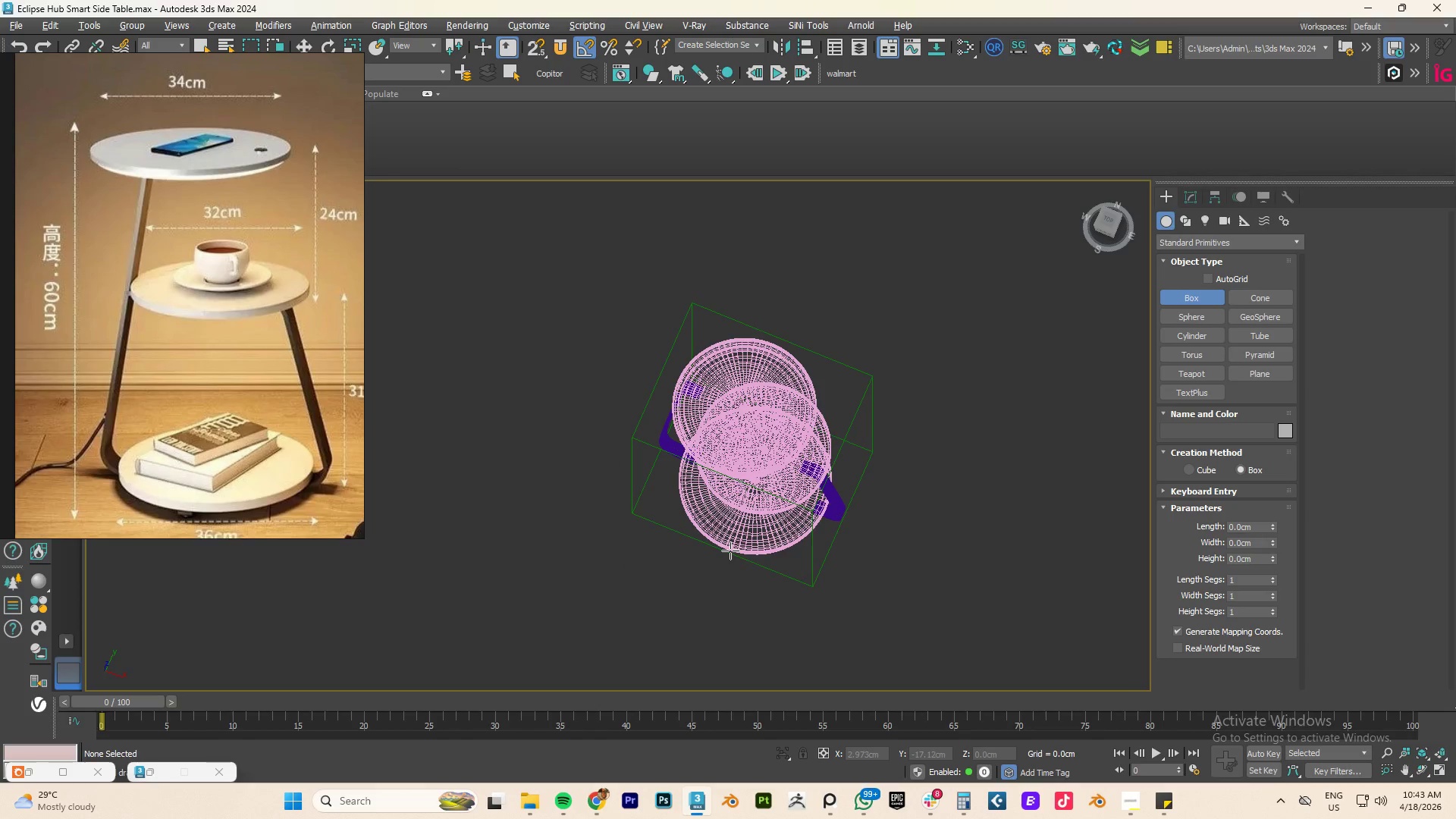 
left_click_drag(start_coordinate=[731, 551], to_coordinate=[801, 415])
 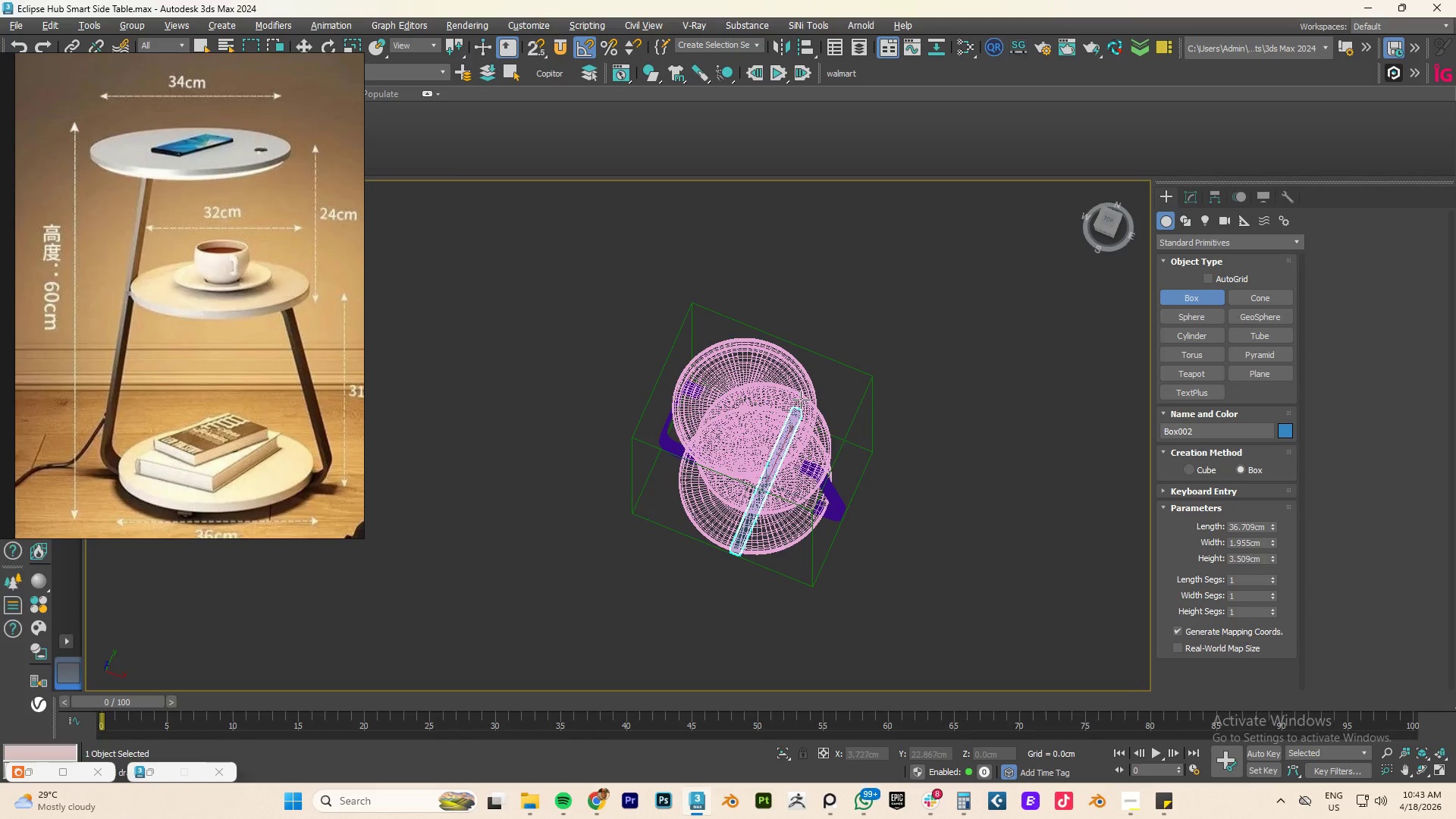 
left_click([801, 400])
 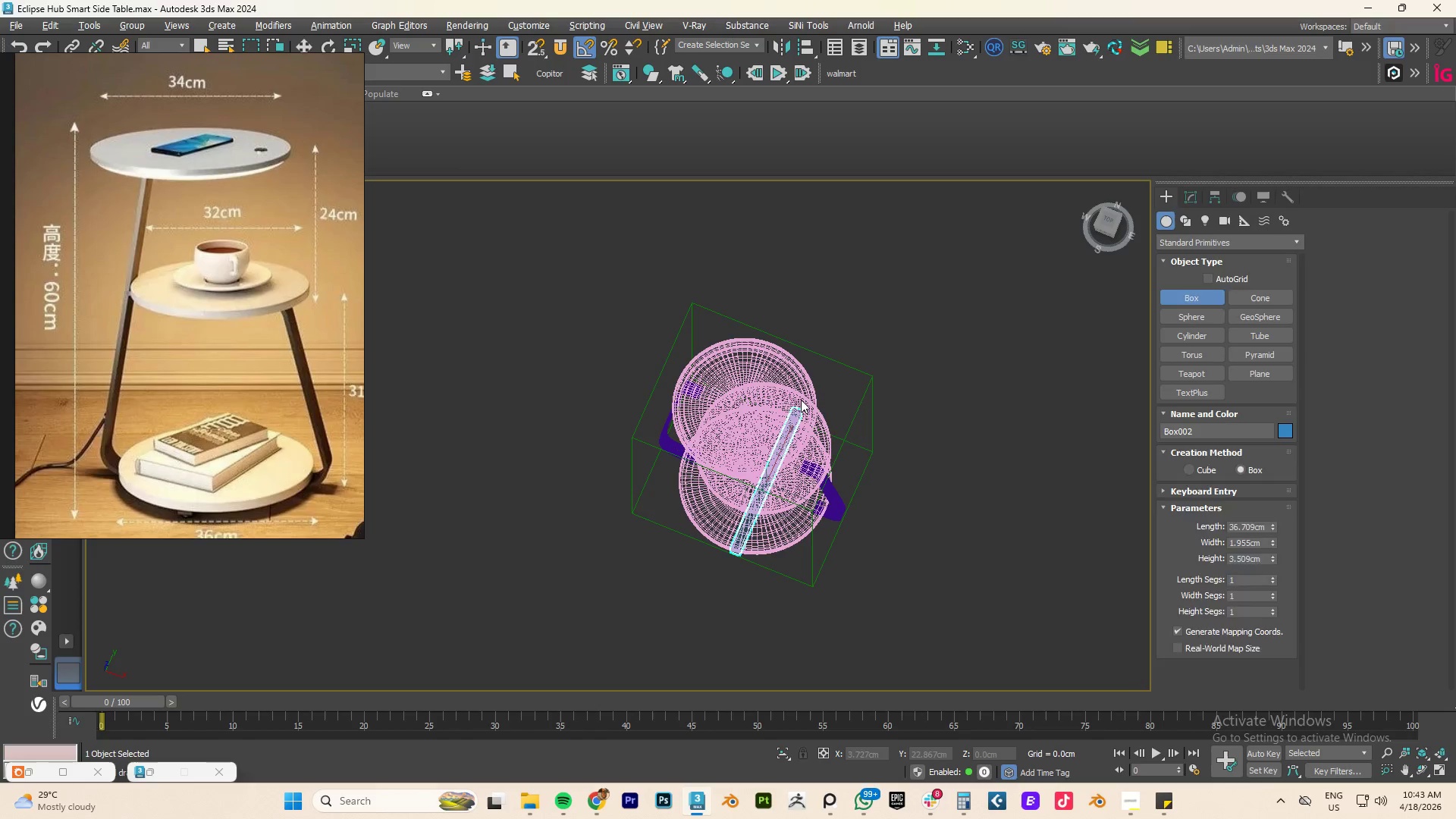 
right_click([801, 400])
 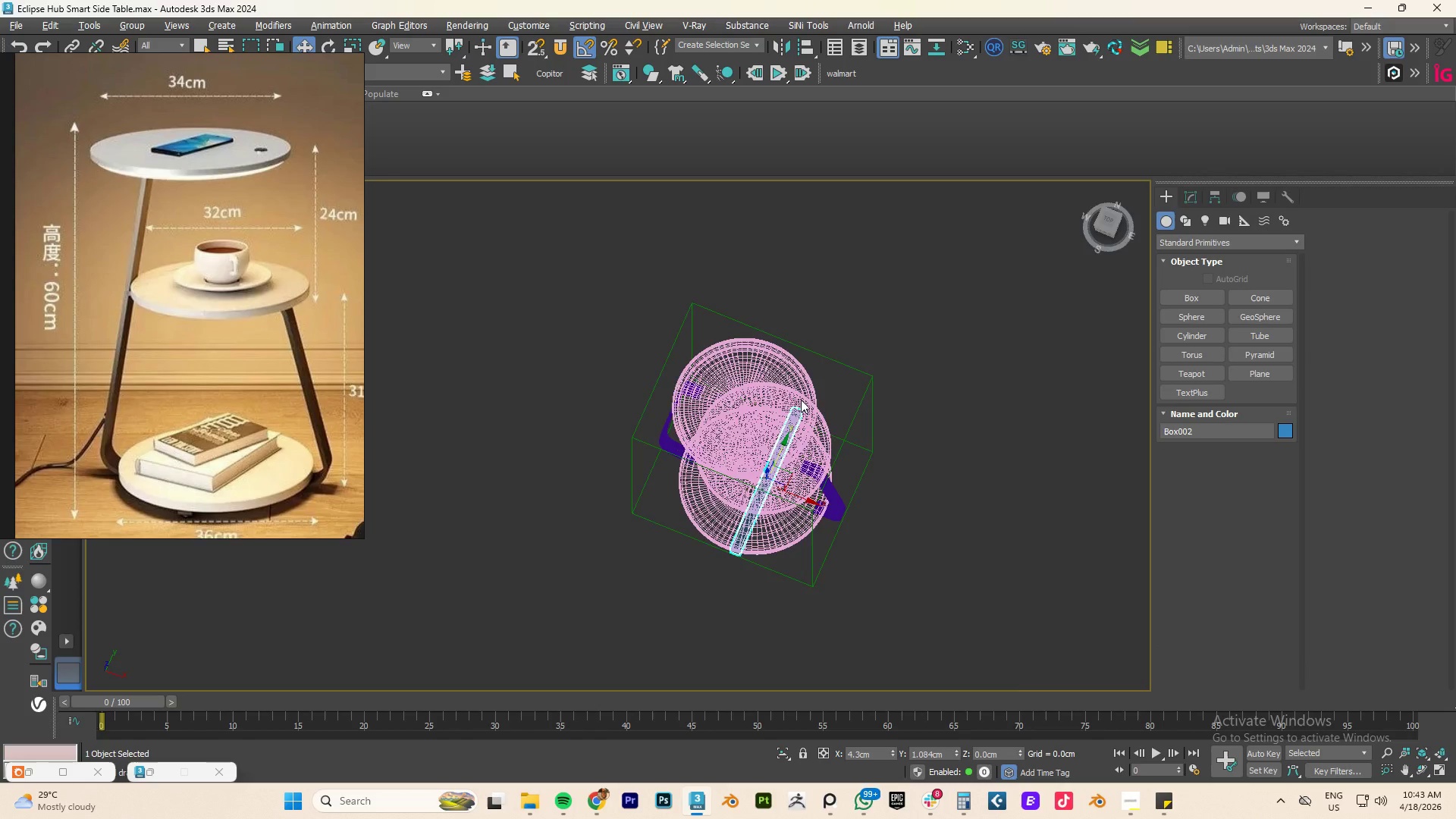 
type(FZ)
 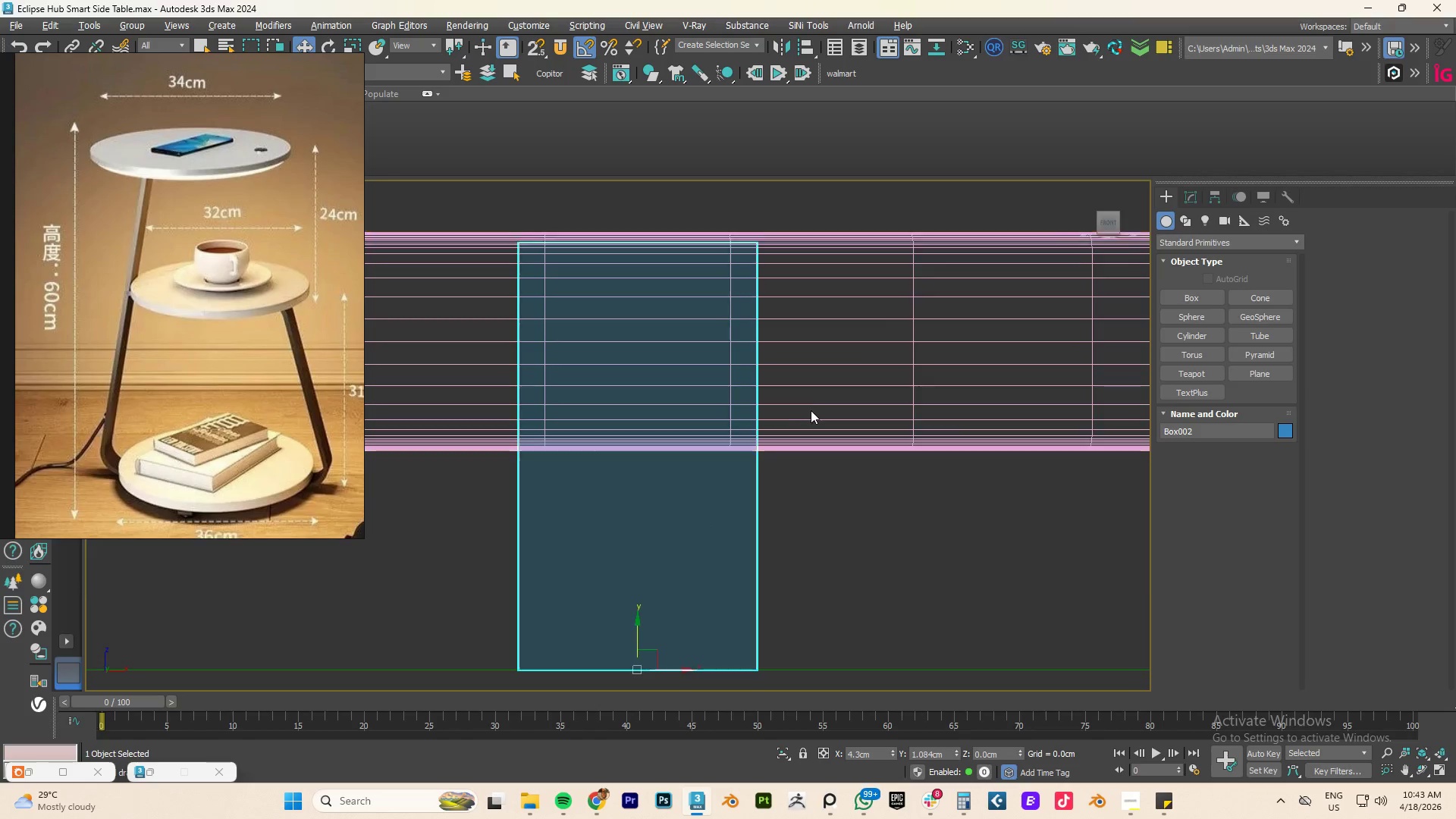 
scroll: coordinate [816, 421], scroll_direction: down, amount: 7.0
 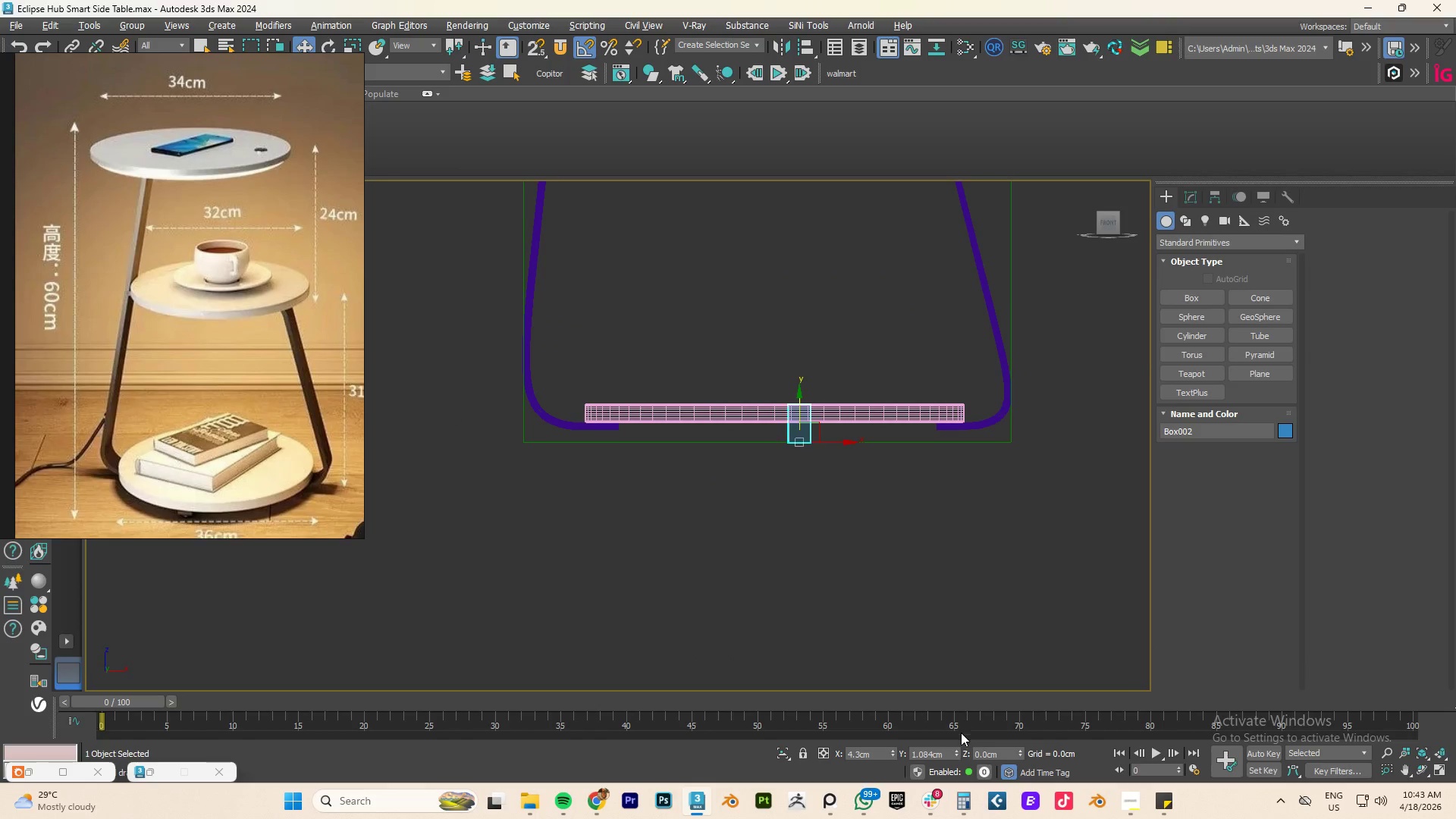 
right_click([957, 753])
 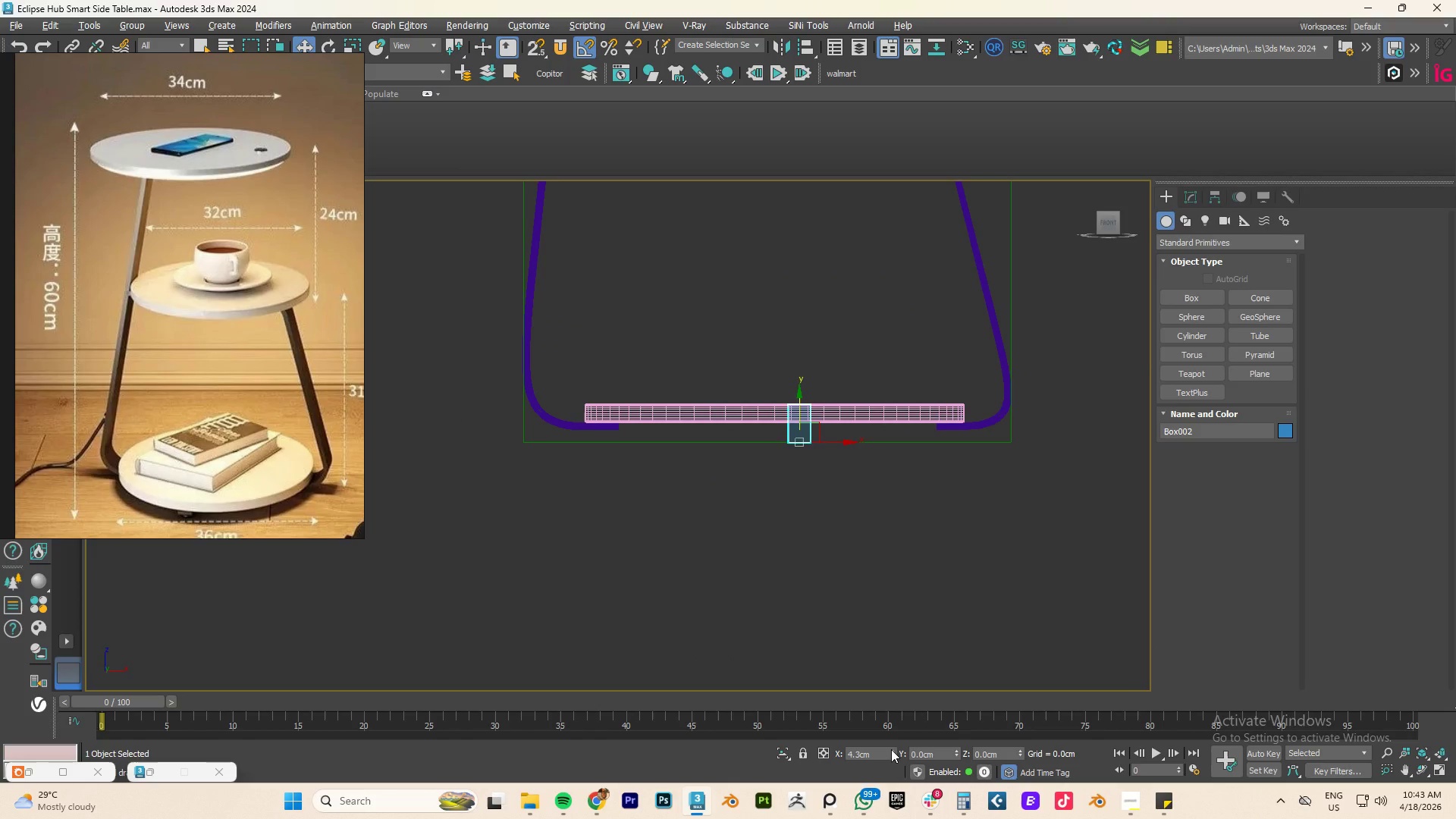 
right_click([891, 749])
 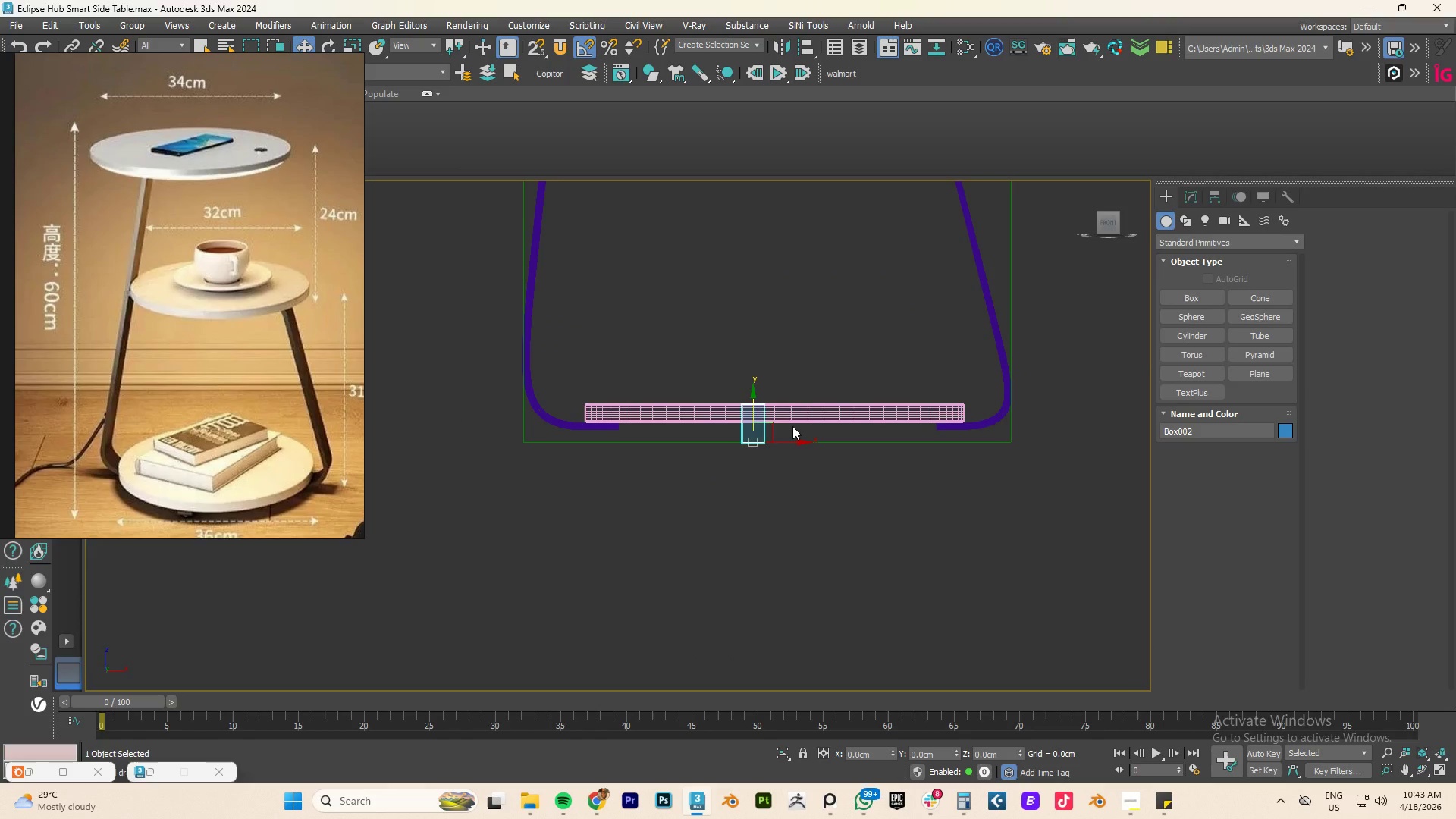 
scroll: coordinate [792, 426], scroll_direction: none, amount: 0.0
 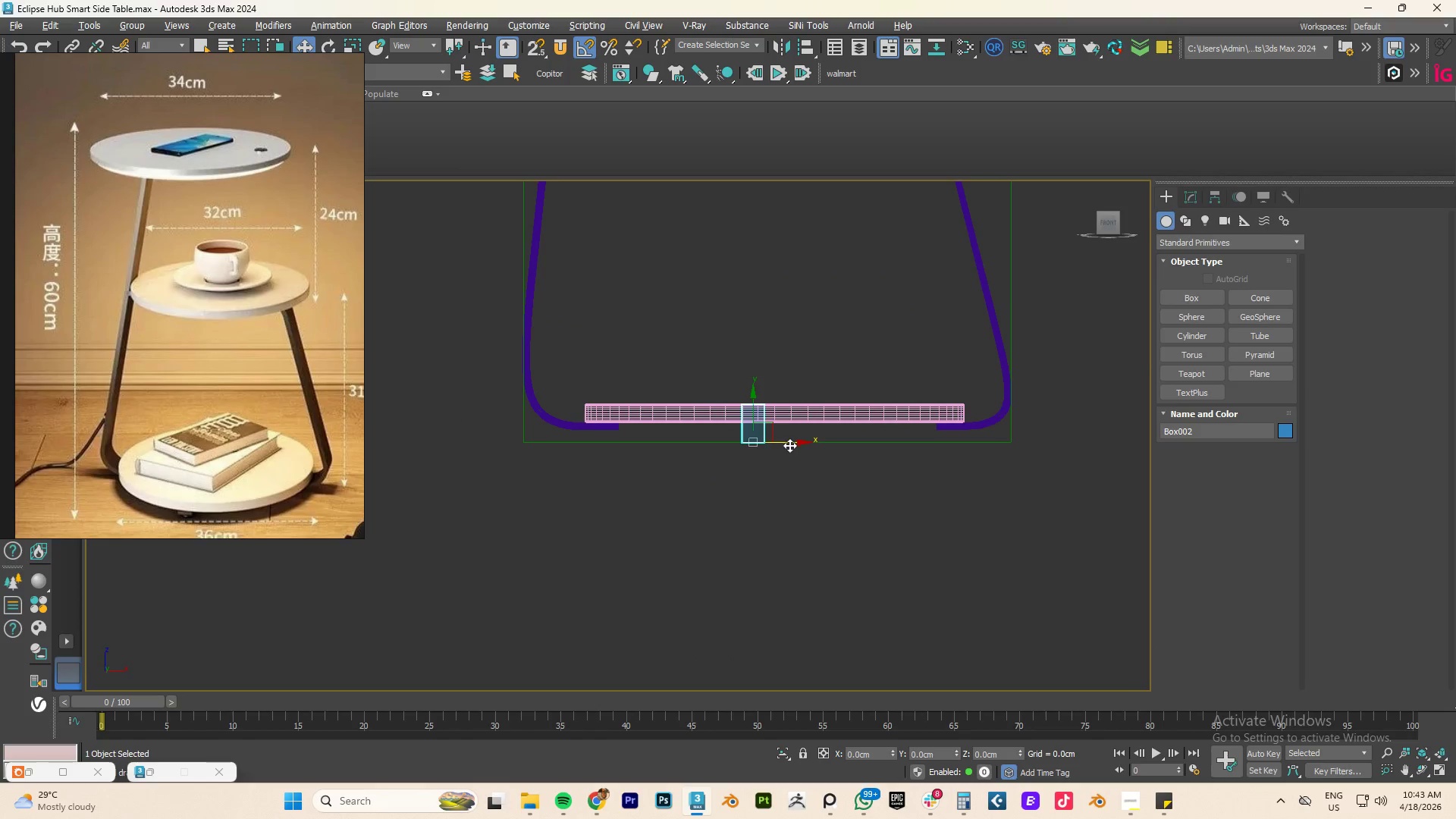 
left_click_drag(start_coordinate=[789, 444], to_coordinate=[802, 409])
 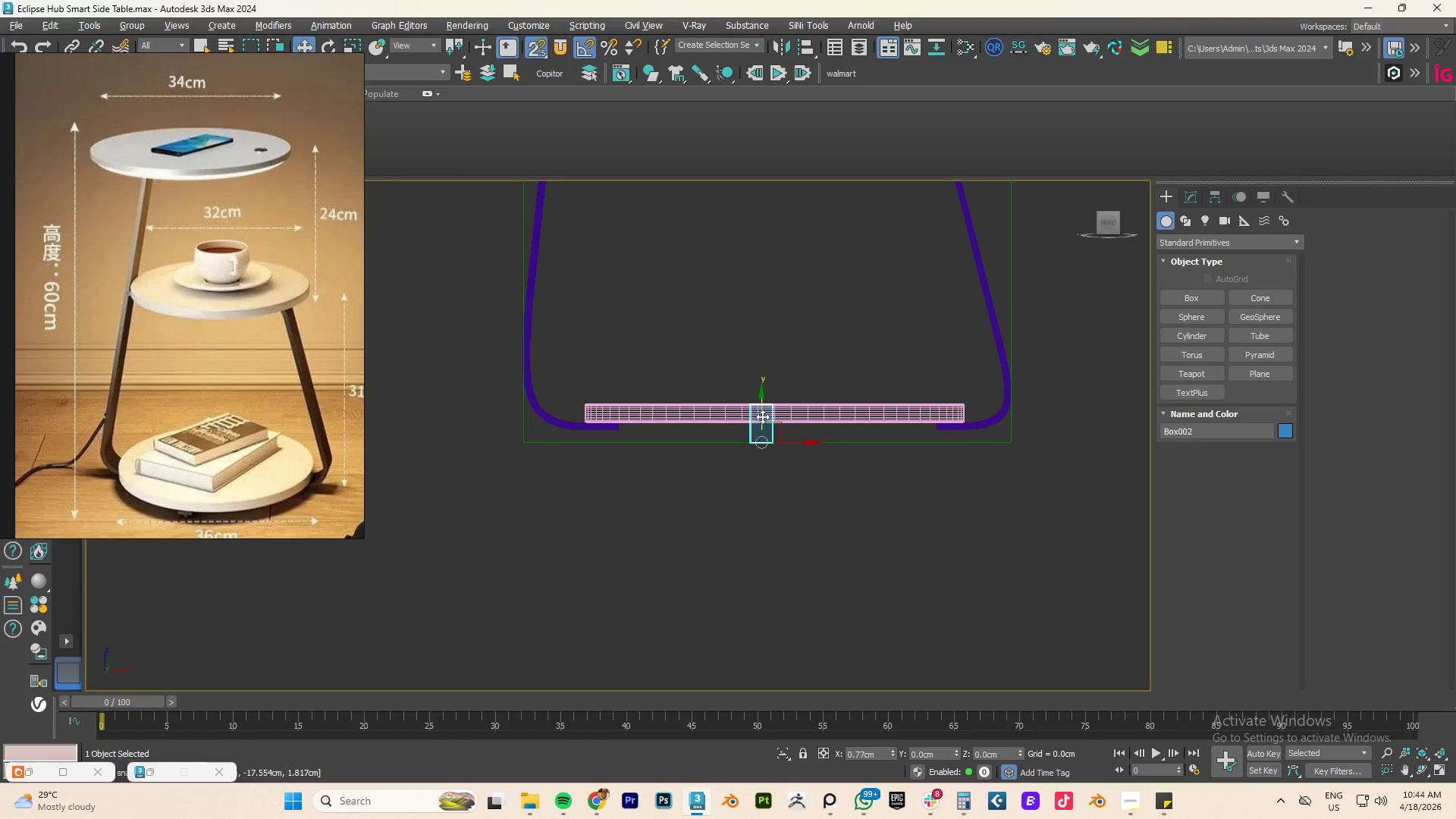 
key(S)
 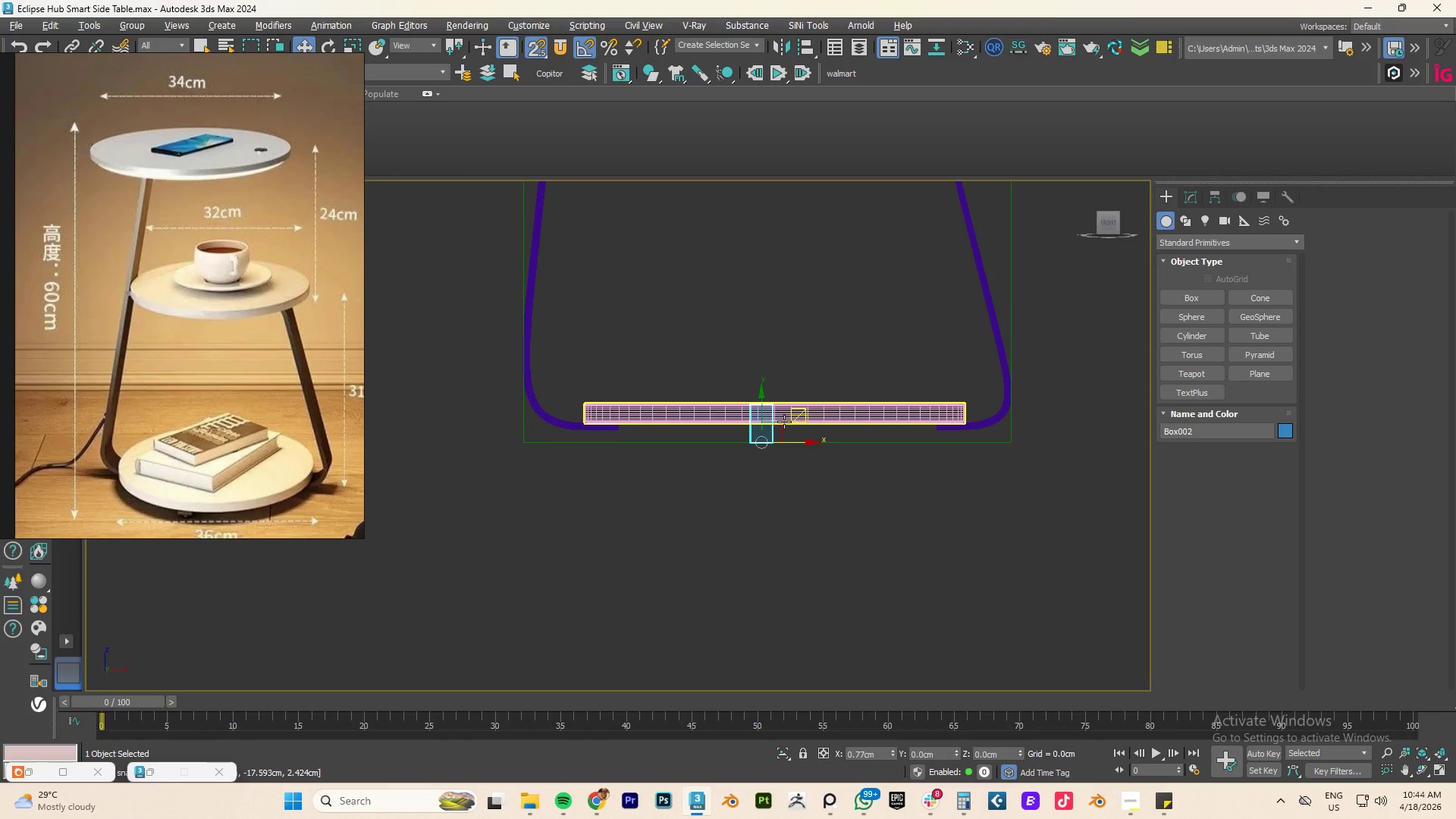 
scroll: coordinate [748, 406], scroll_direction: up, amount: 3.0
 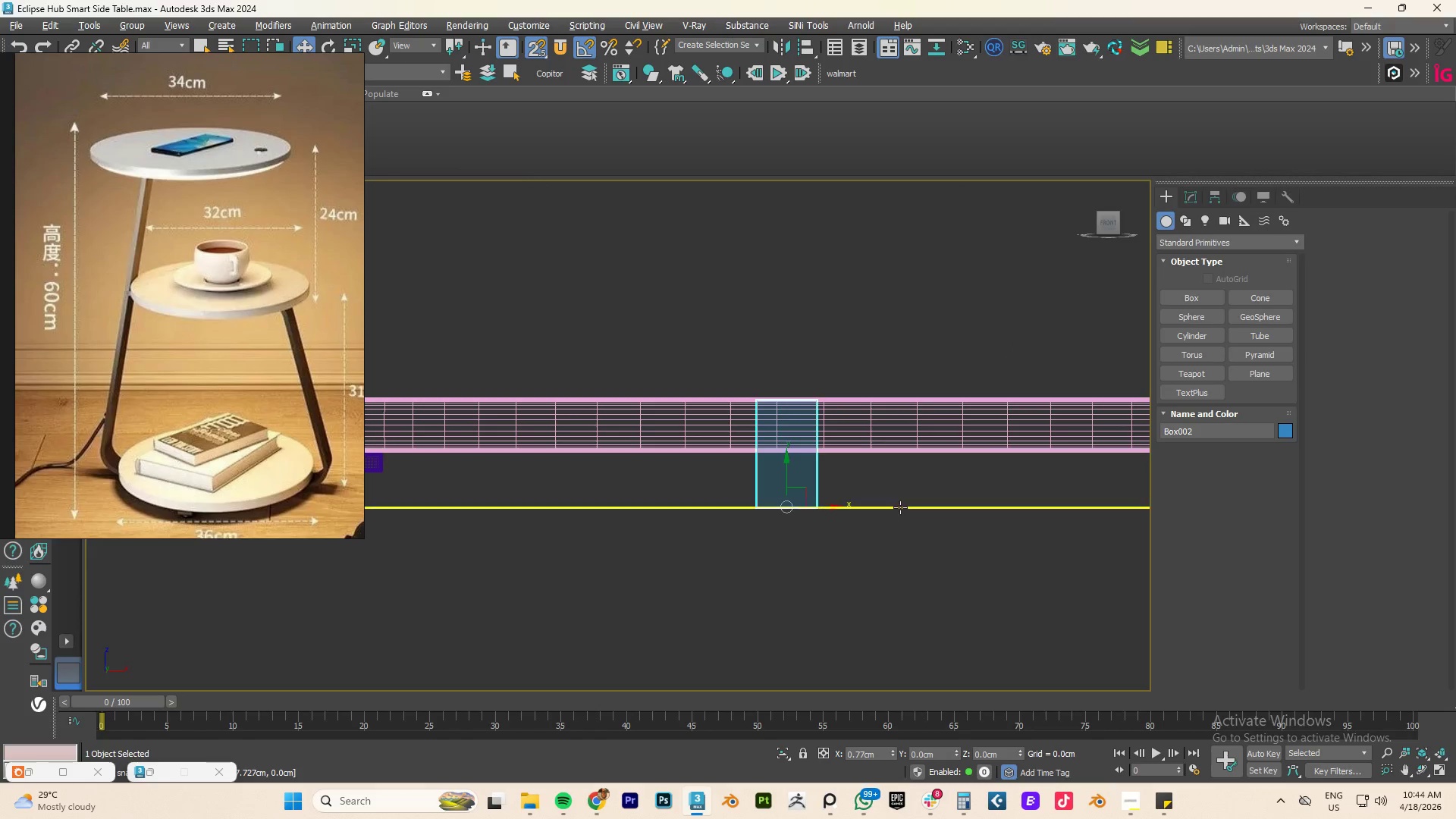 
right_click([901, 507])
 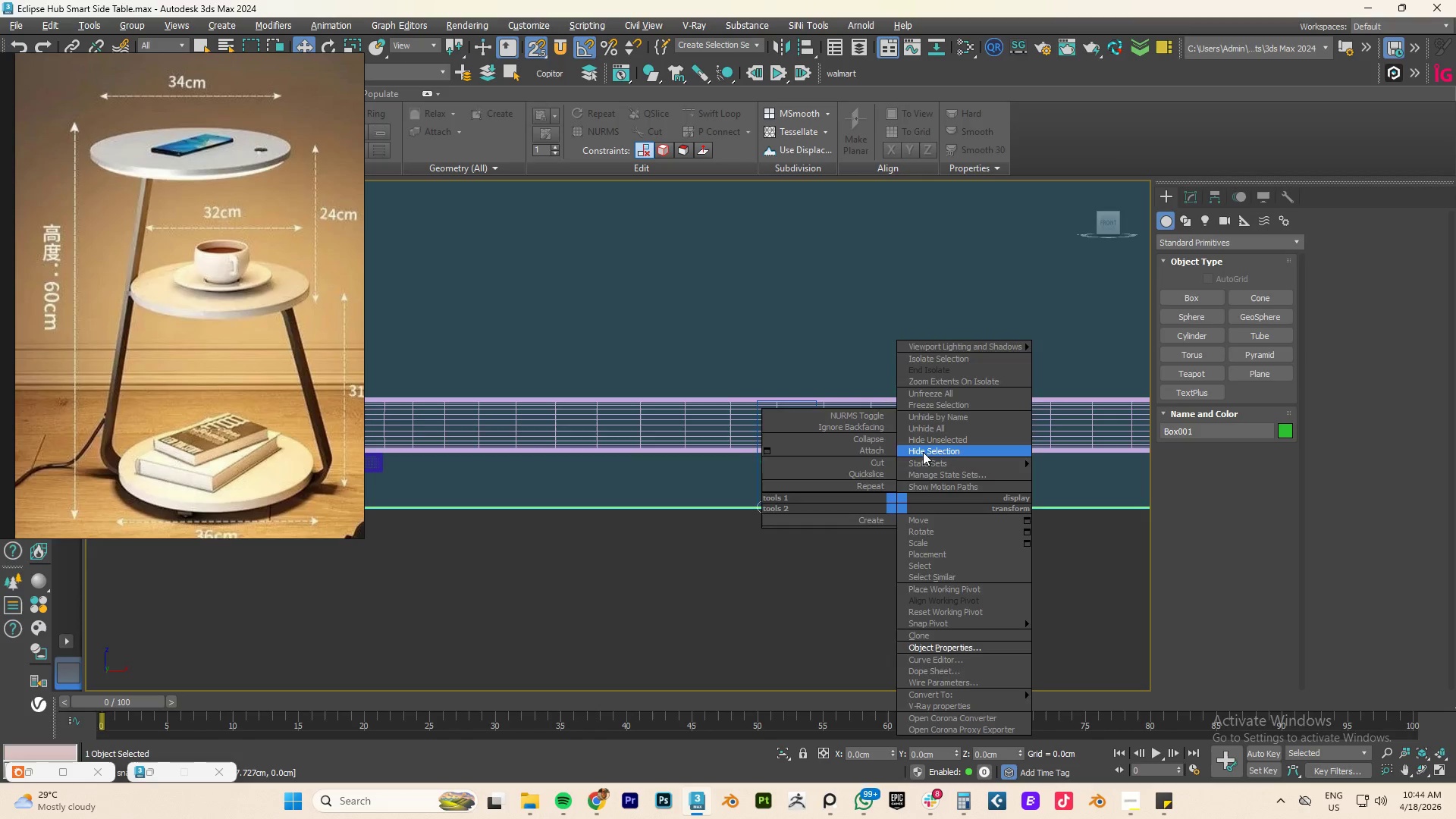 
left_click([923, 451])
 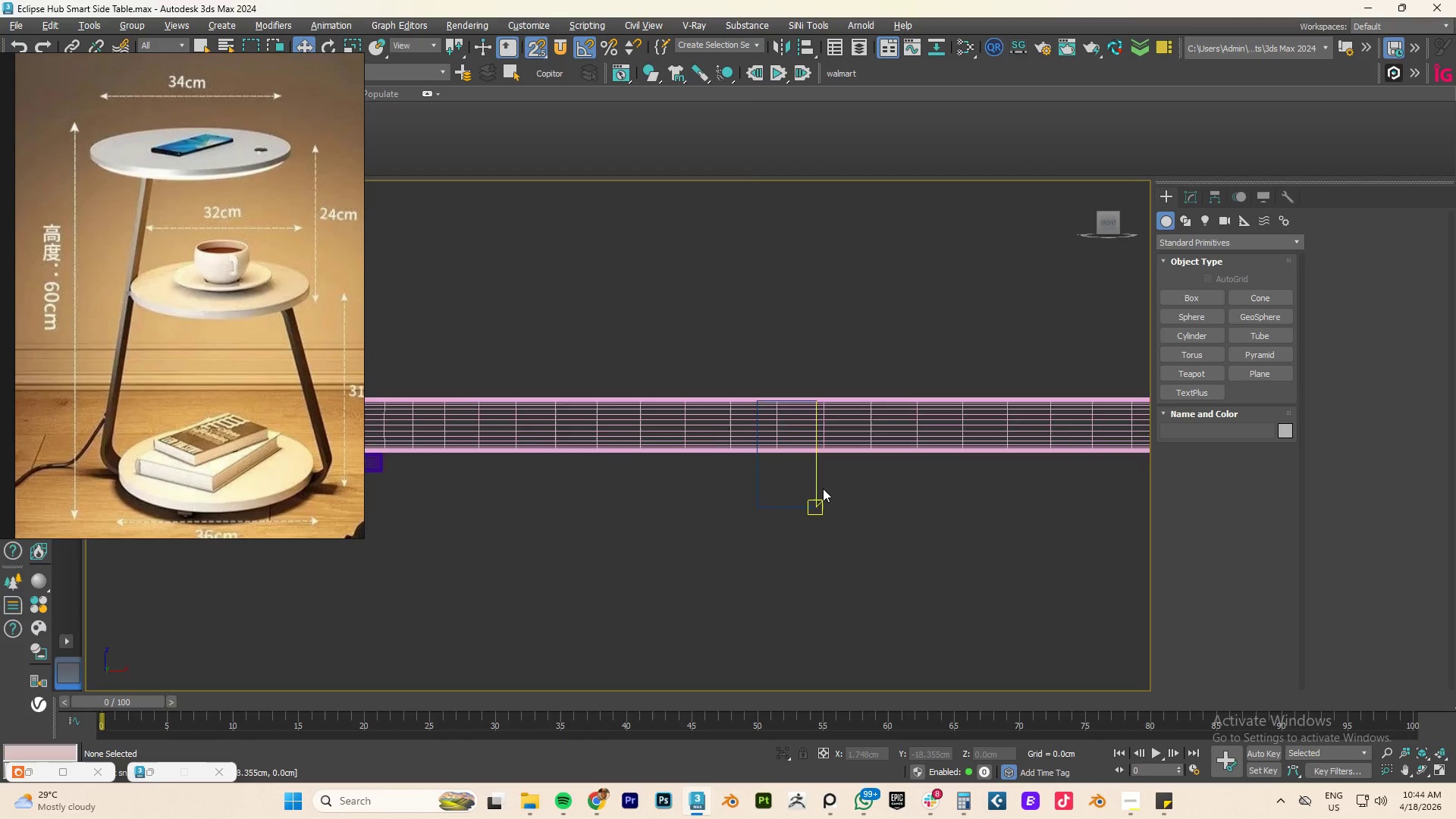 
scroll: coordinate [823, 488], scroll_direction: down, amount: 3.0
 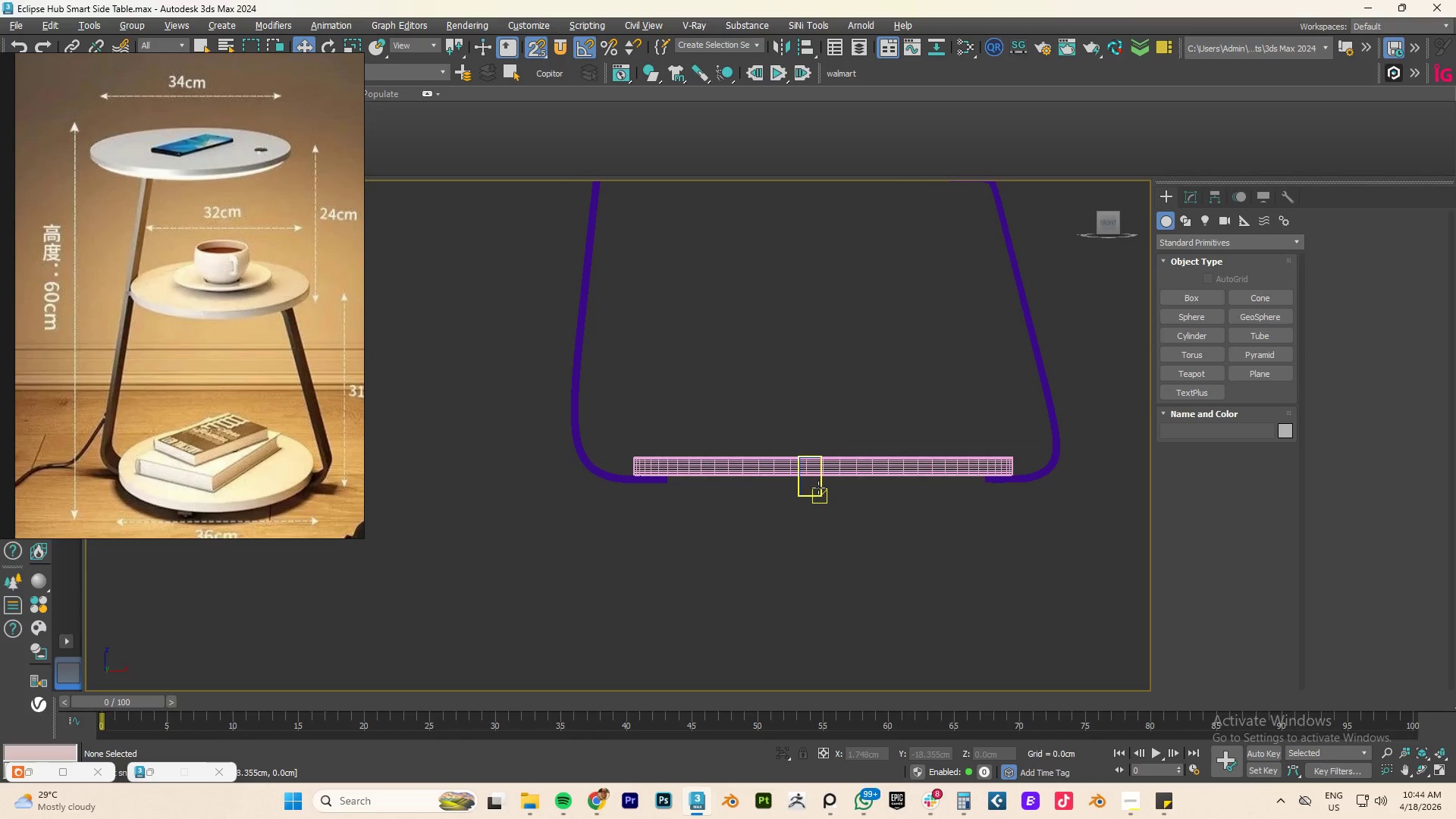 
left_click([818, 486])
 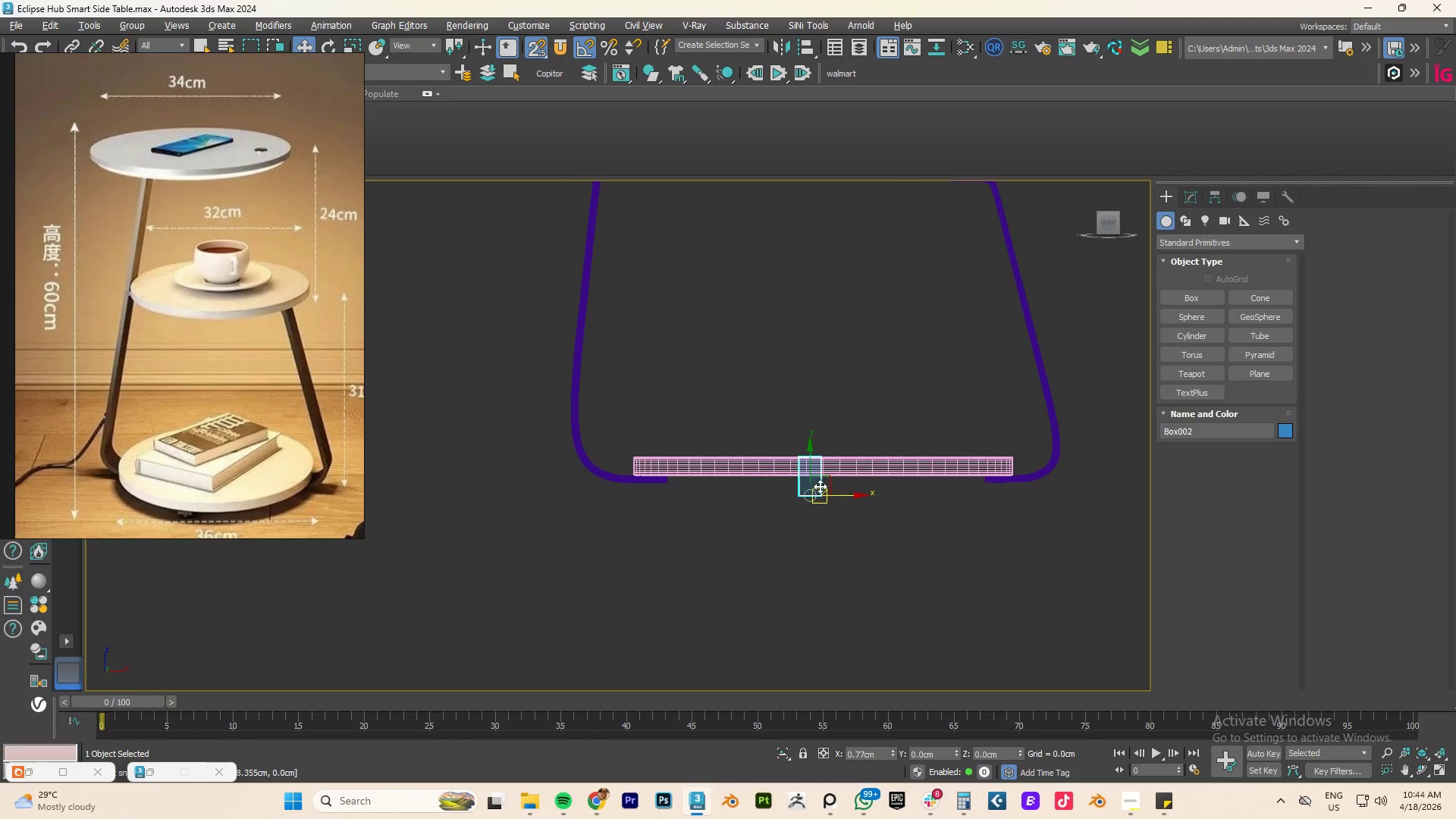 
scroll: coordinate [821, 486], scroll_direction: up, amount: 2.0
 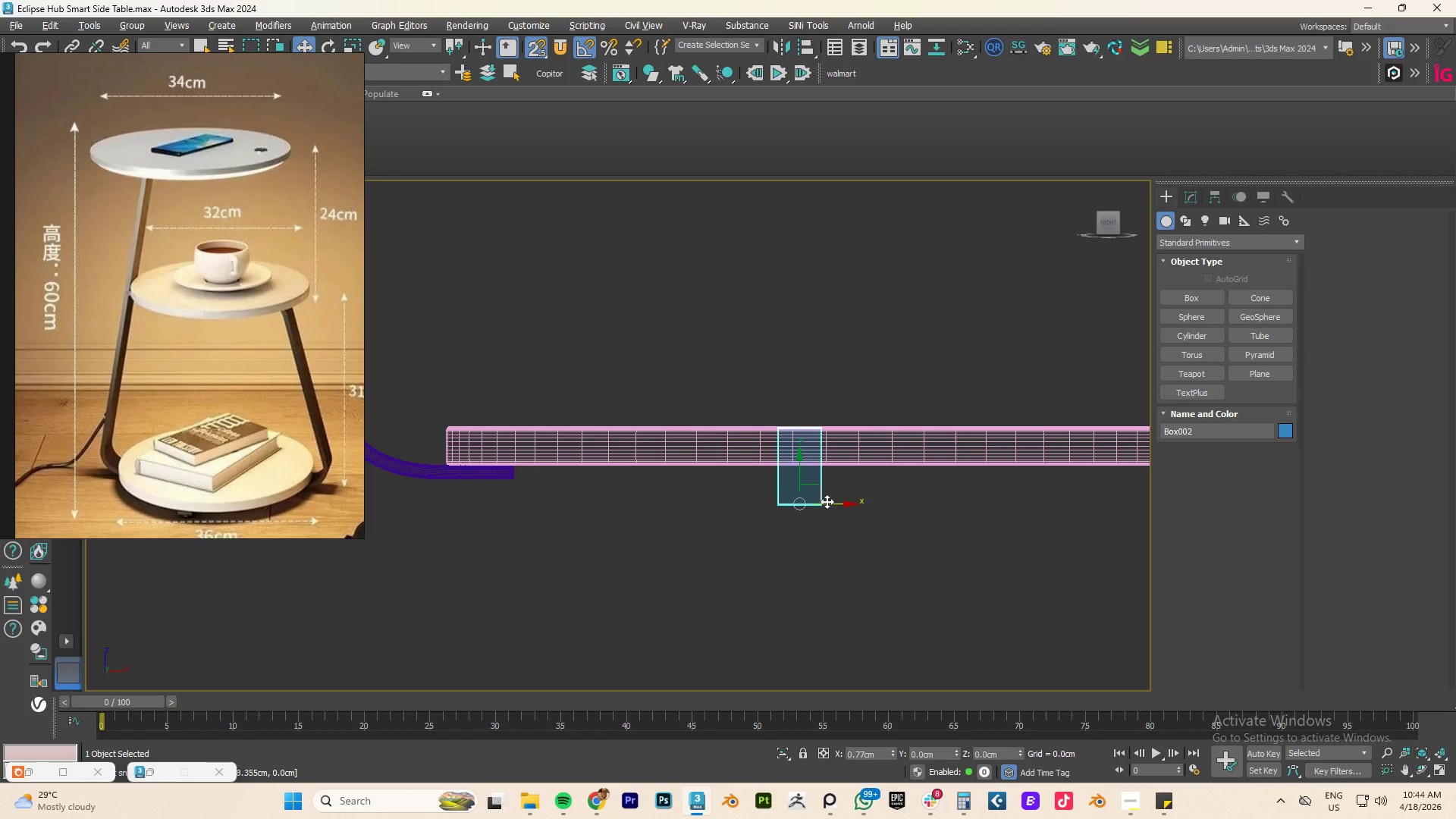 
left_click_drag(start_coordinate=[827, 502], to_coordinate=[826, 462])
 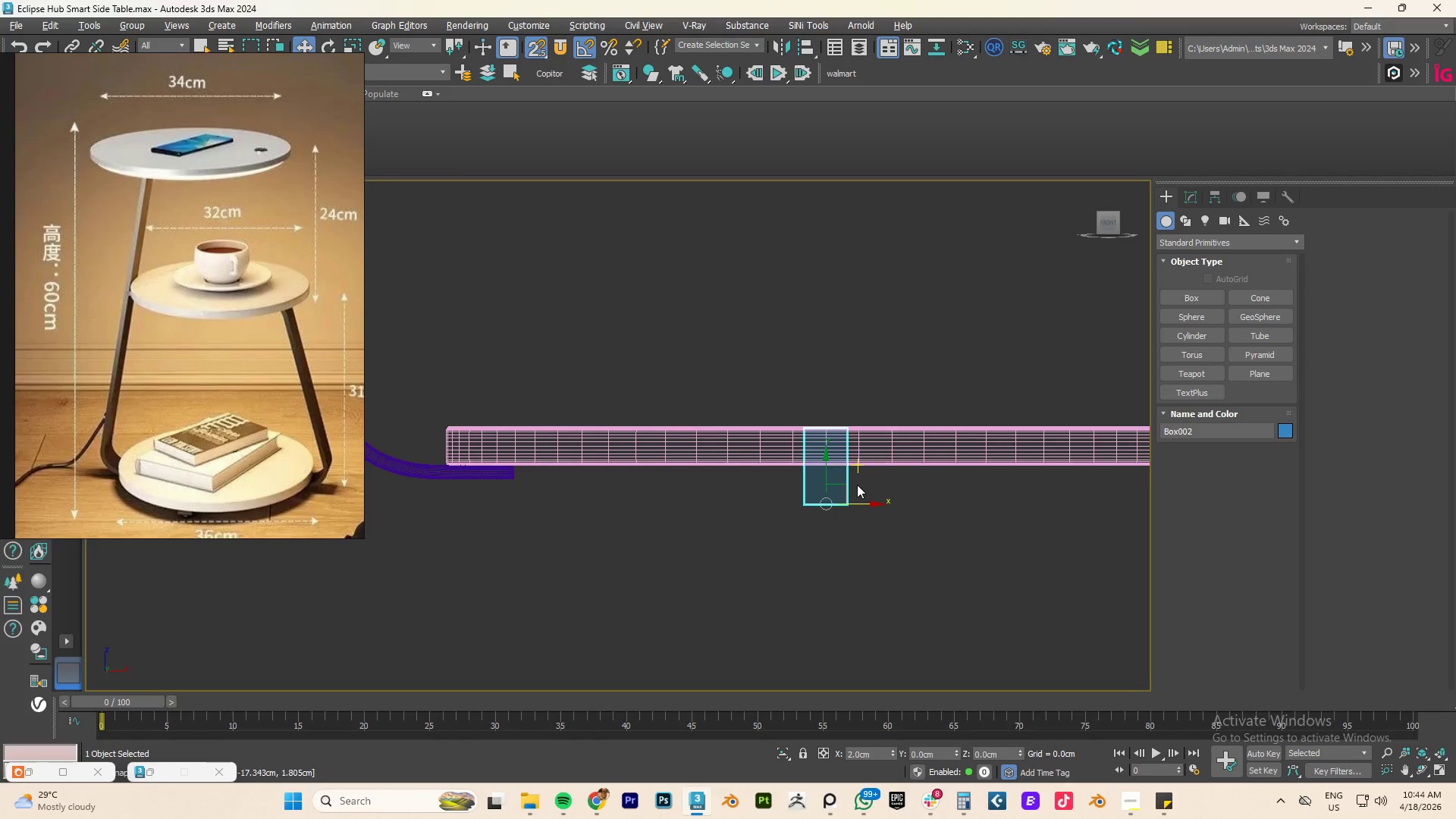 
left_click([857, 485])
 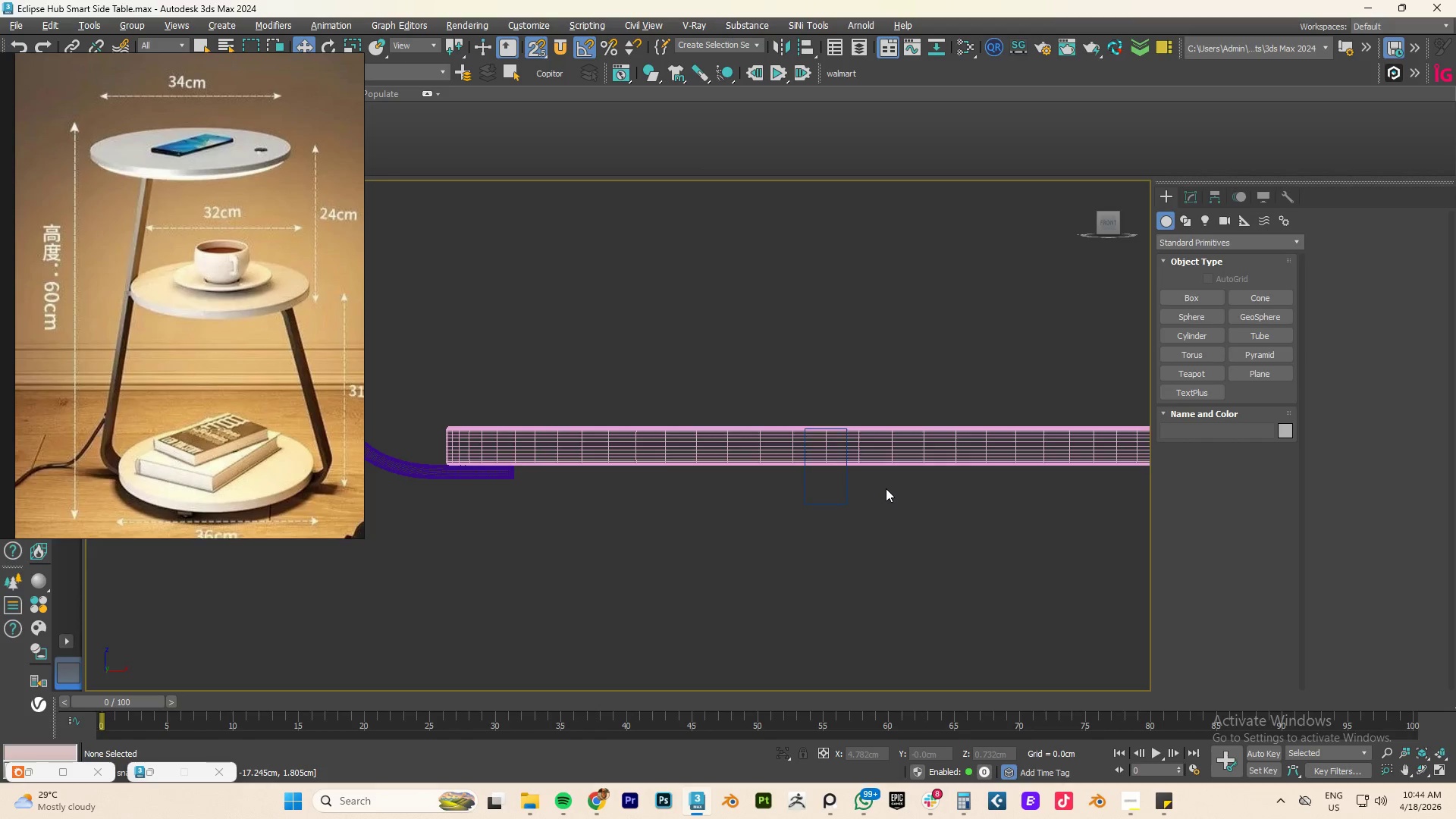 
scroll: coordinate [886, 488], scroll_direction: down, amount: 3.0
 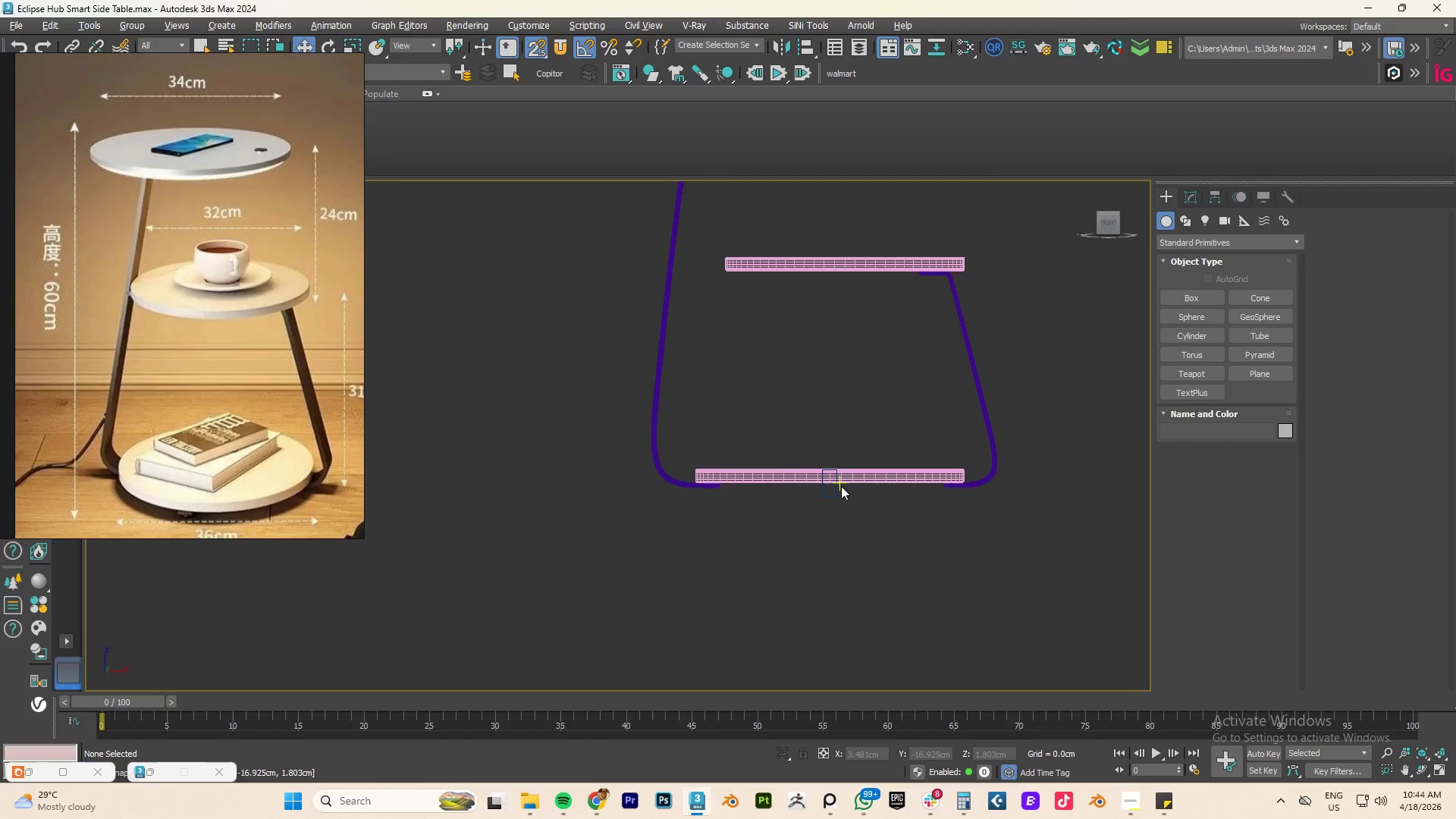 
scroll: coordinate [840, 487], scroll_direction: up, amount: 3.0
 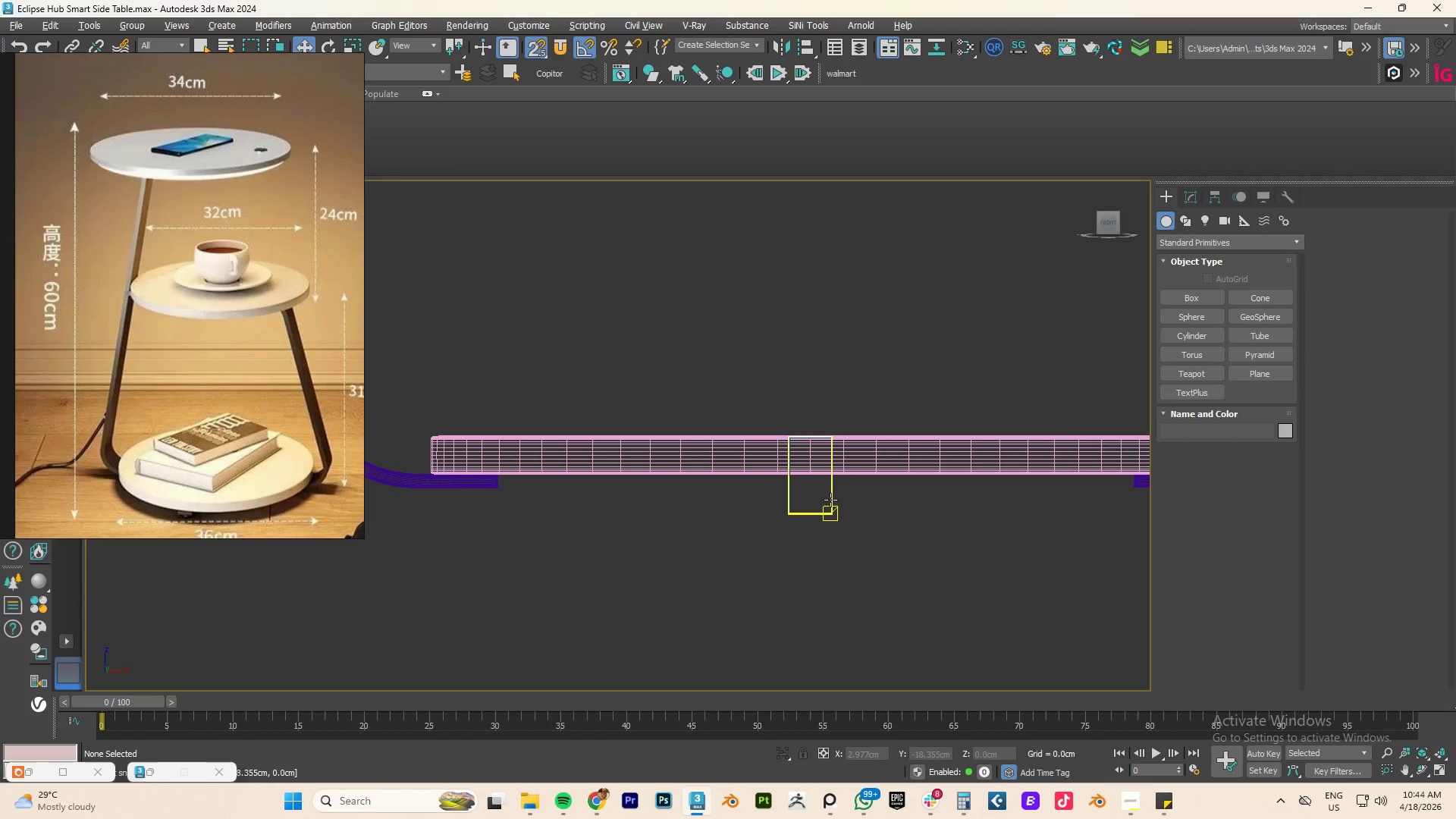 
left_click([832, 498])
 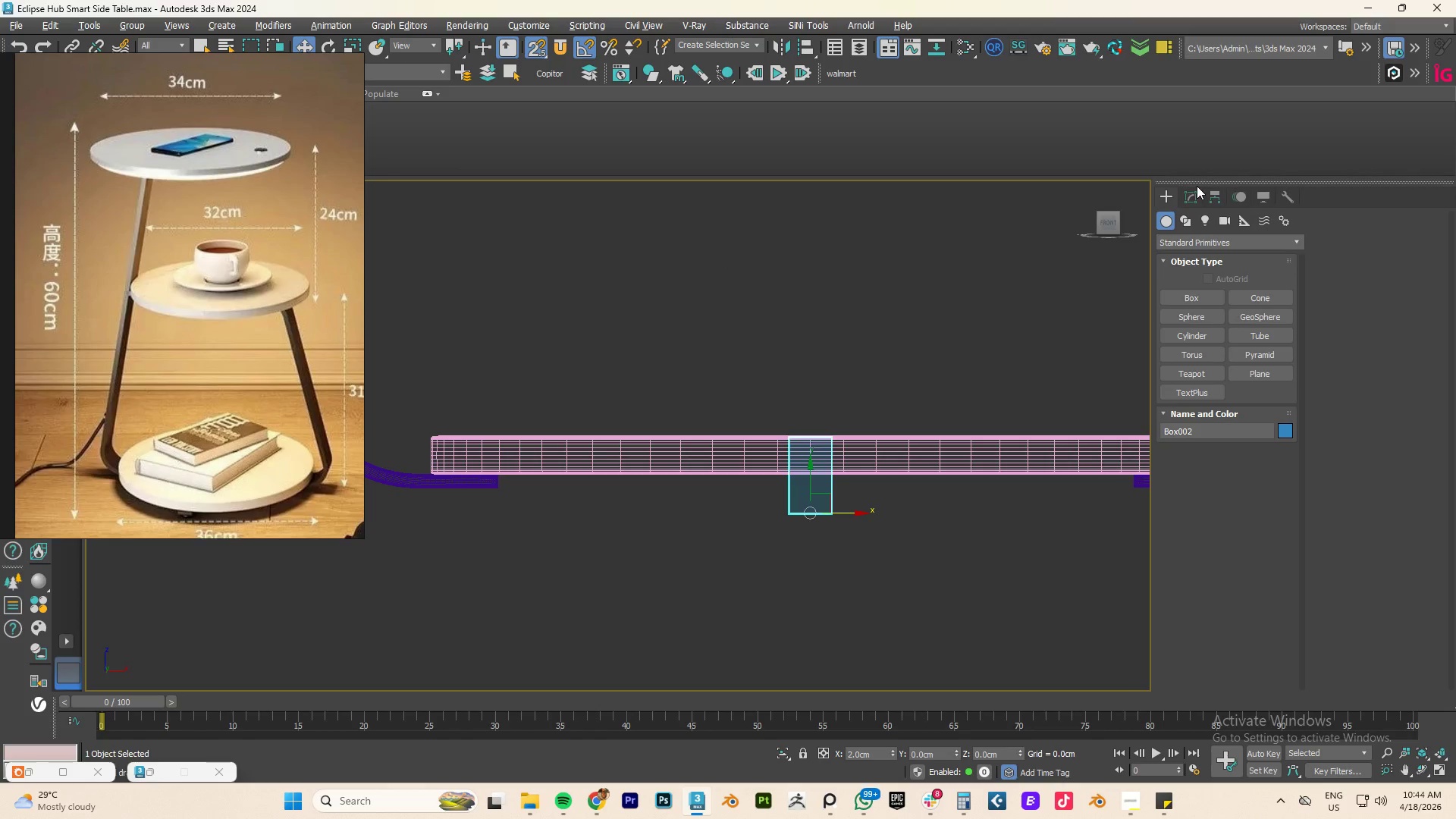 
key(Numpad1)
 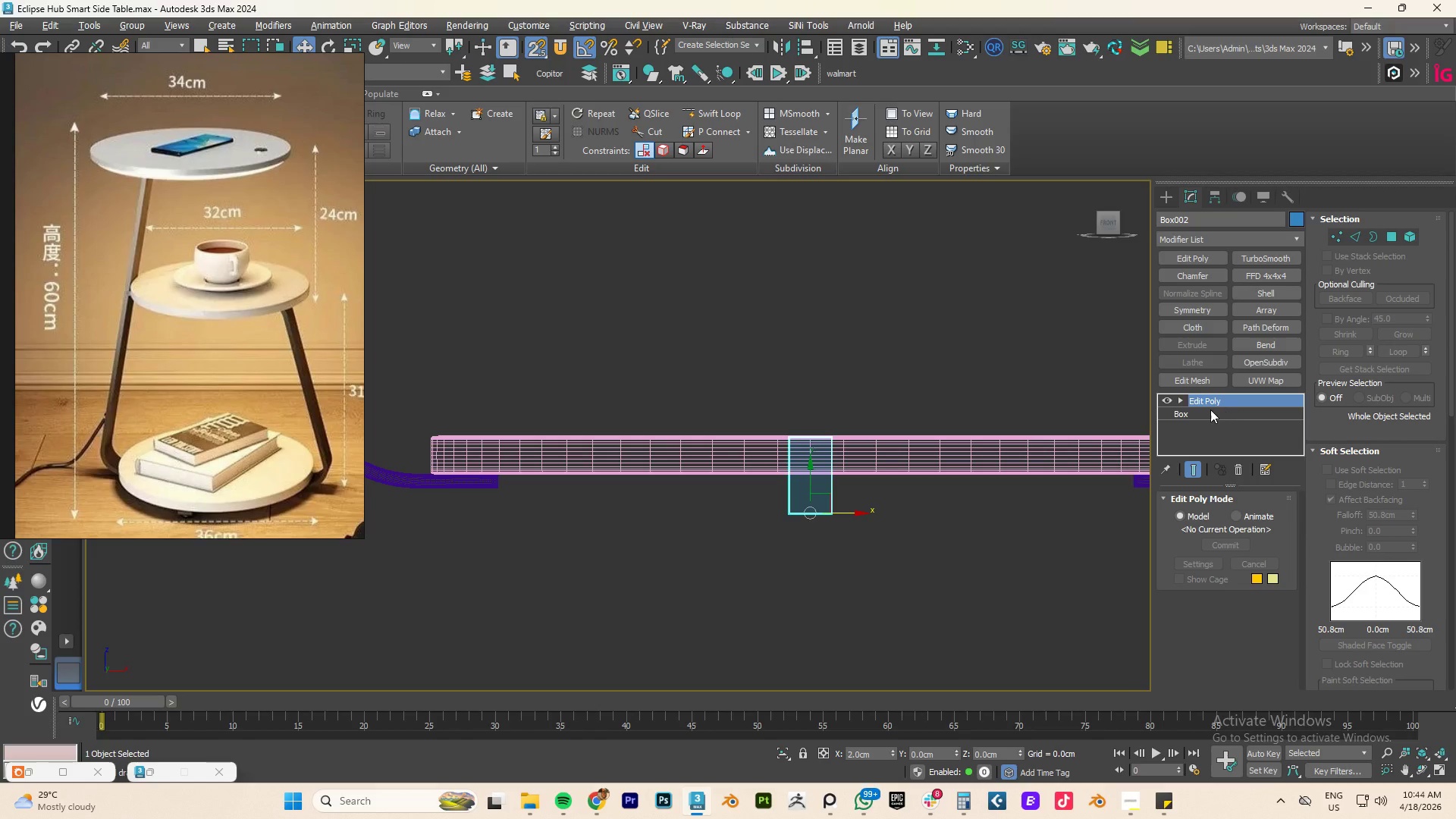 
key(1)
 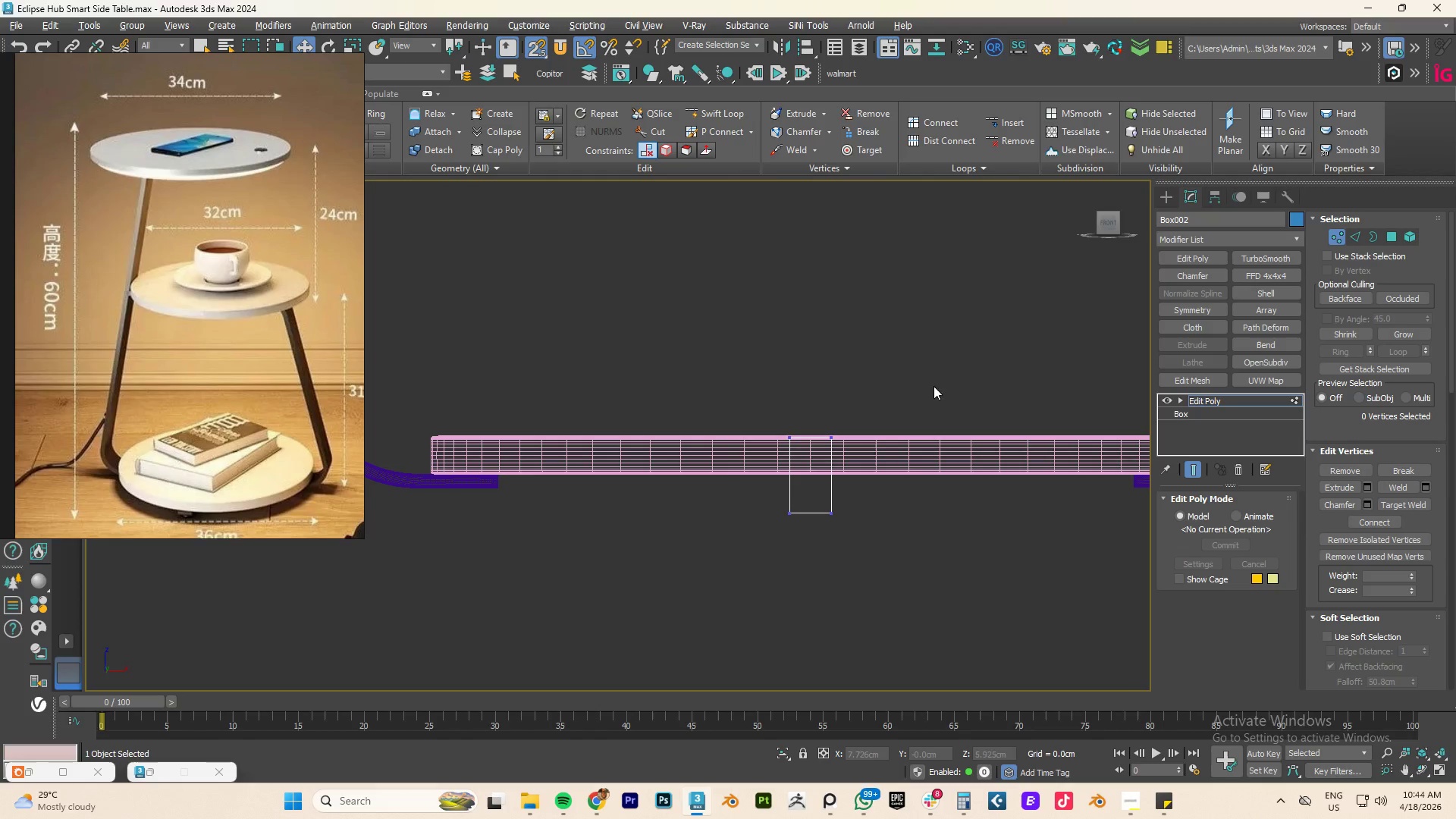 
left_click_drag(start_coordinate=[937, 386], to_coordinate=[716, 476])
 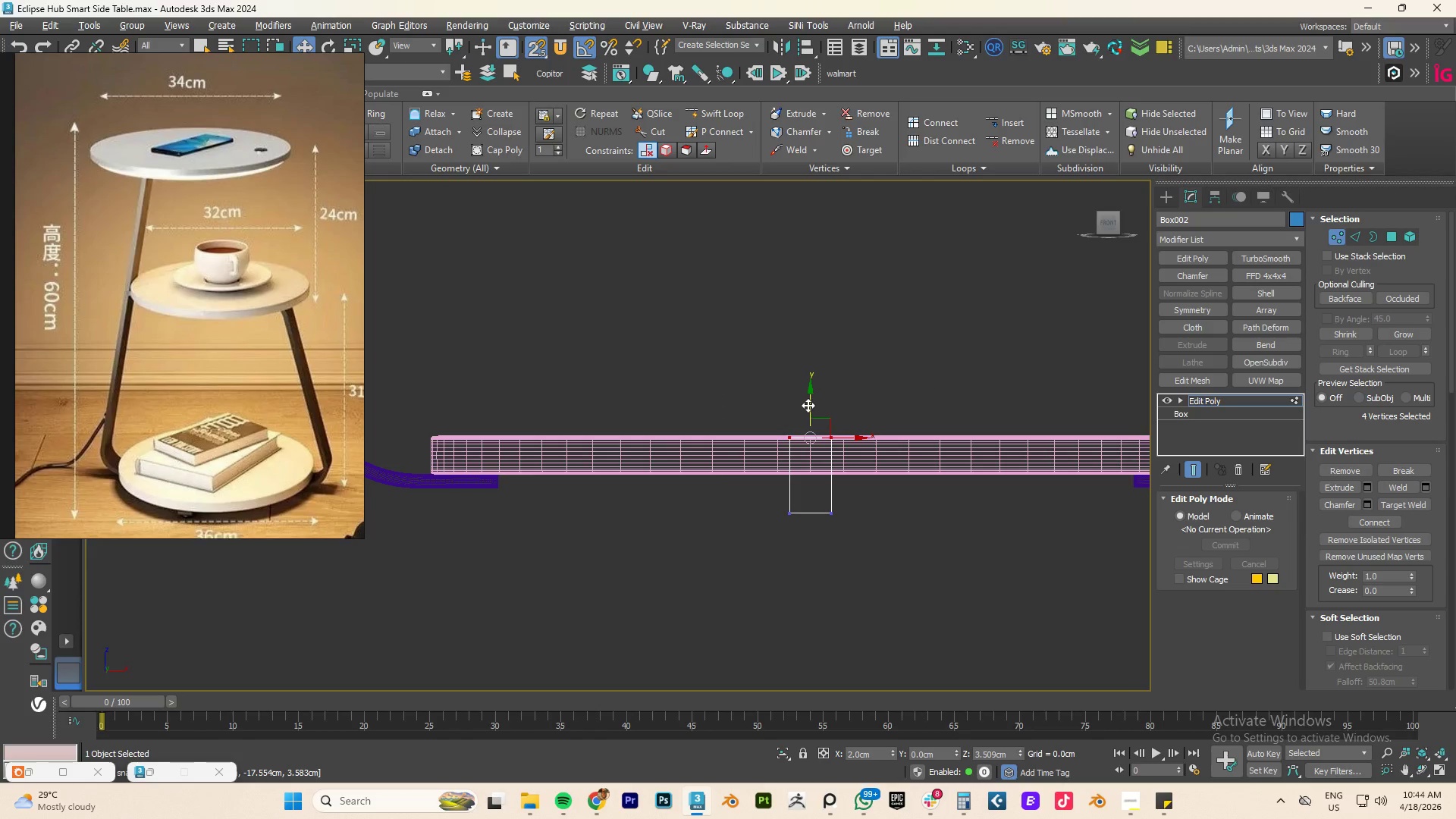 
left_click_drag(start_coordinate=[808, 403], to_coordinate=[813, 481])
 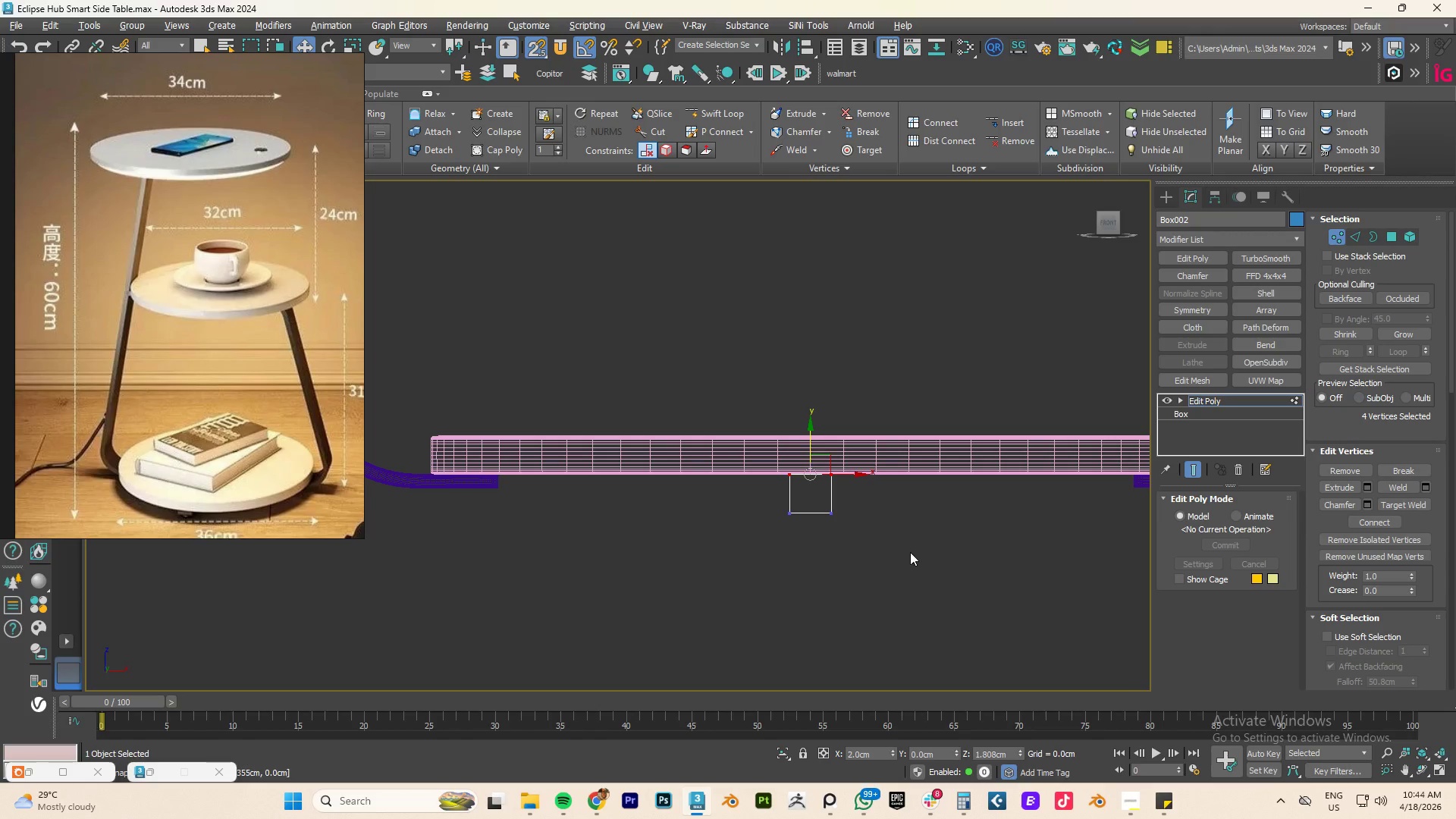 
left_click_drag(start_coordinate=[908, 553], to_coordinate=[707, 499])
 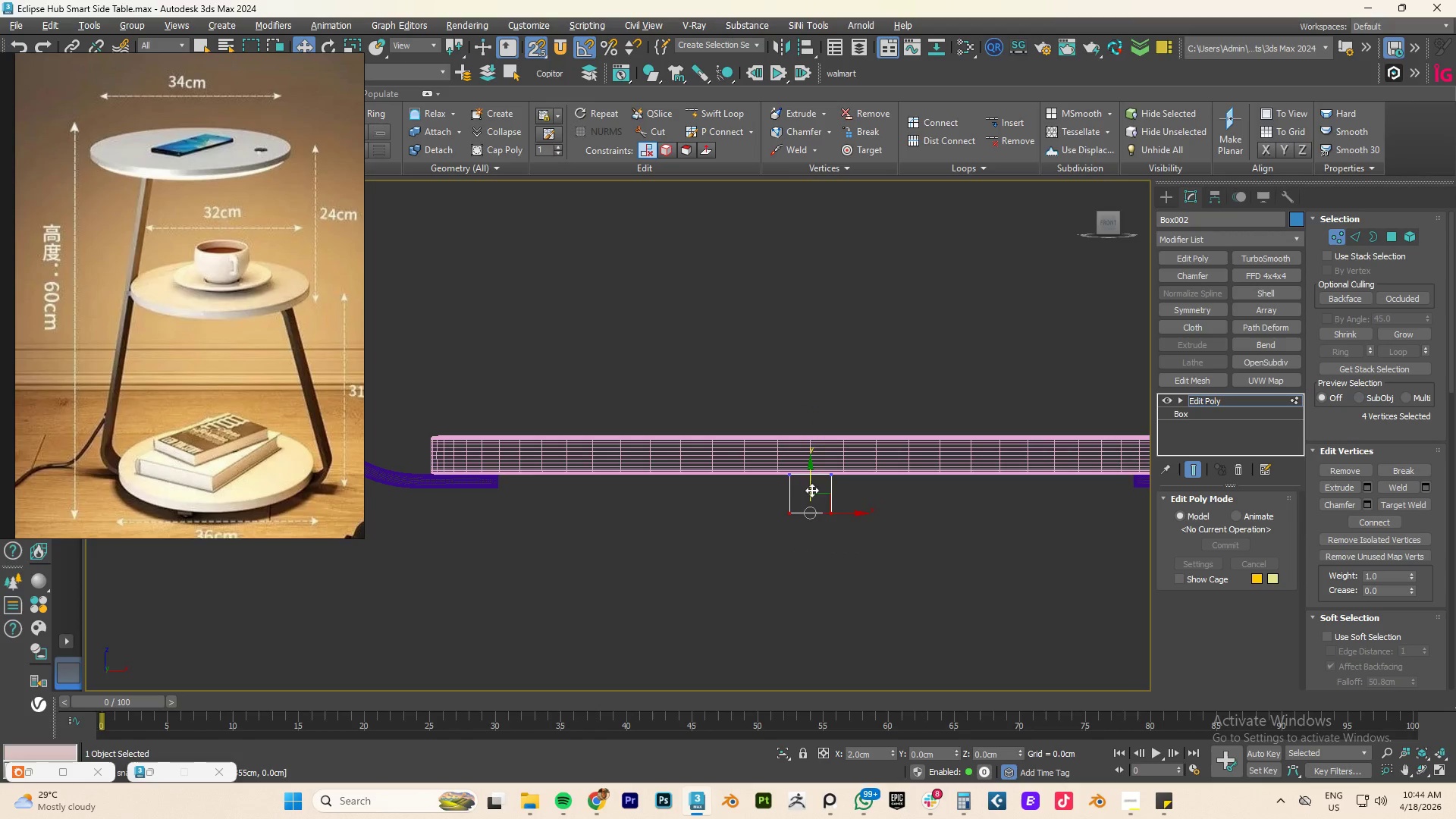 
left_click_drag(start_coordinate=[811, 485], to_coordinate=[497, 488])
 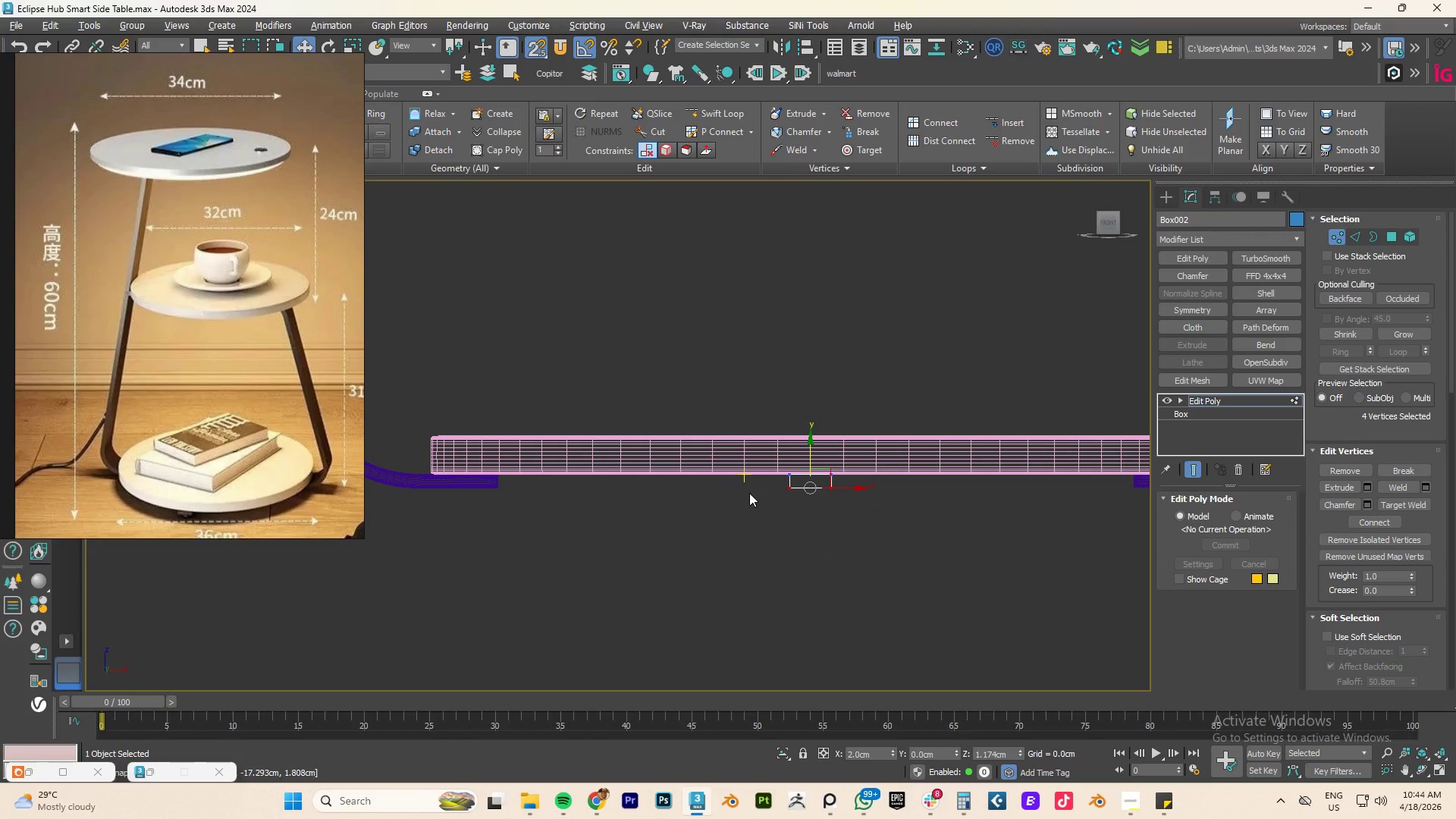 
hold_key(key=AltLeft, duration=1.97)
 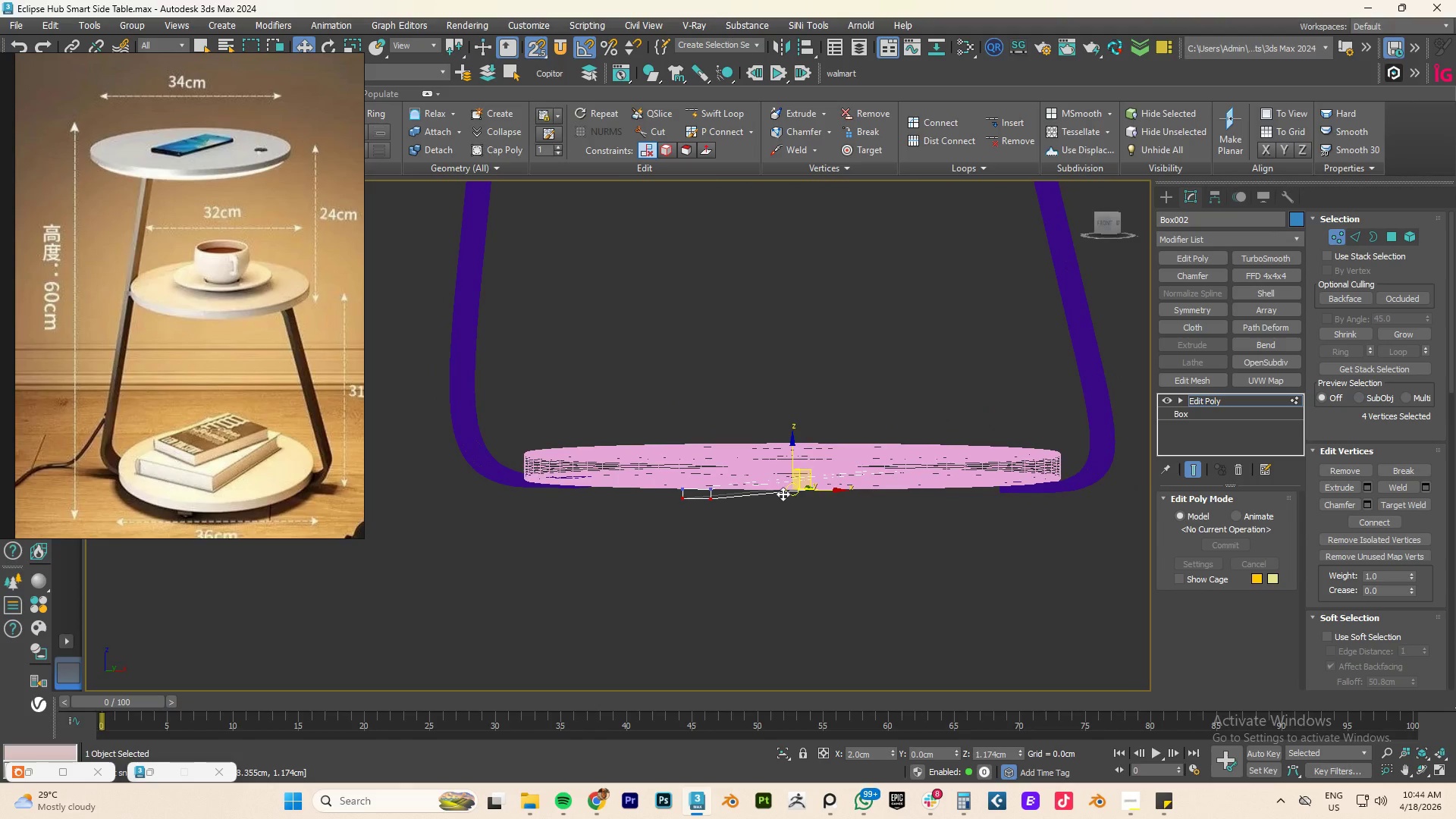 
scroll: coordinate [749, 493], scroll_direction: down, amount: 1.0
 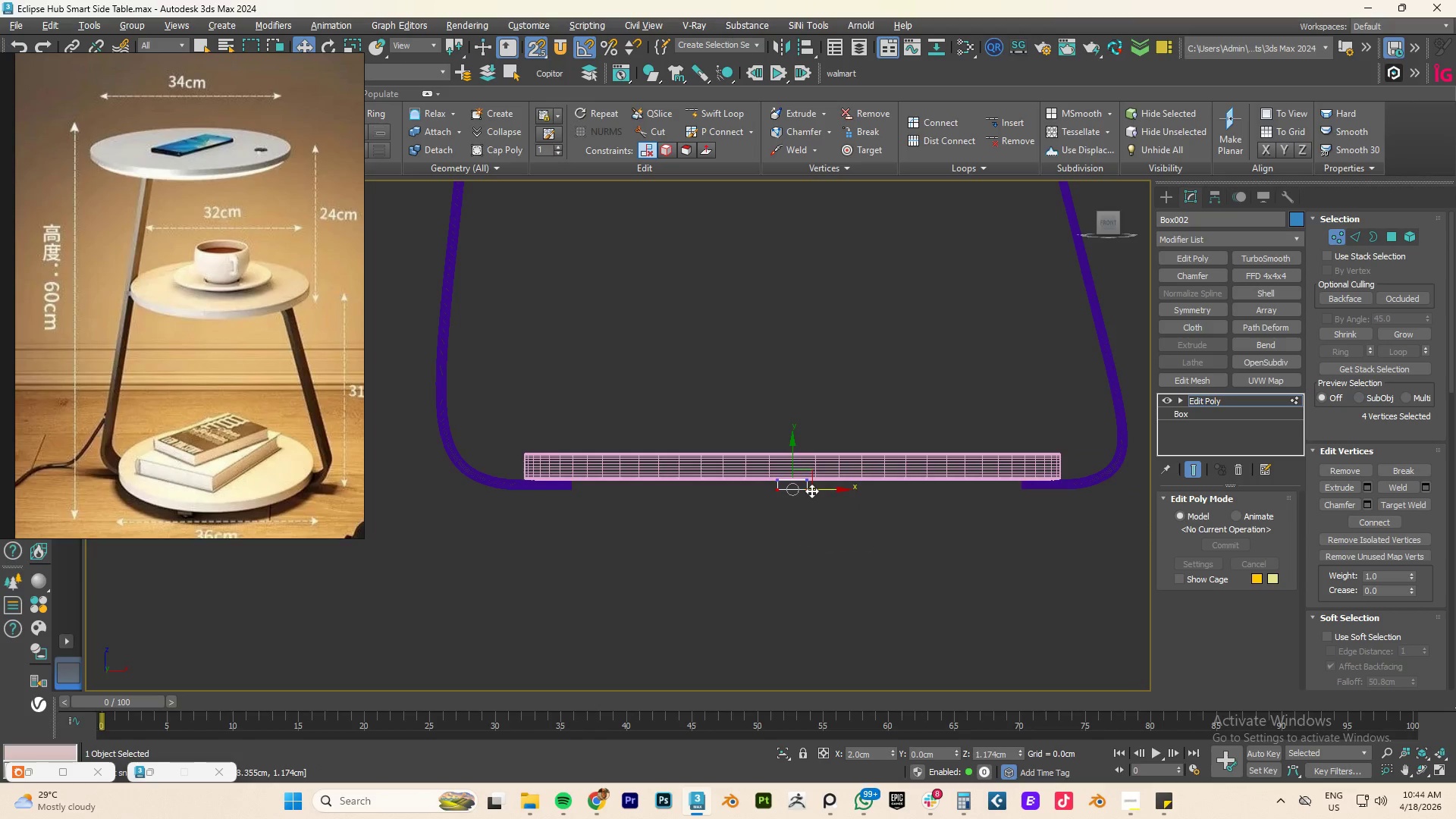 
type(FZ)
 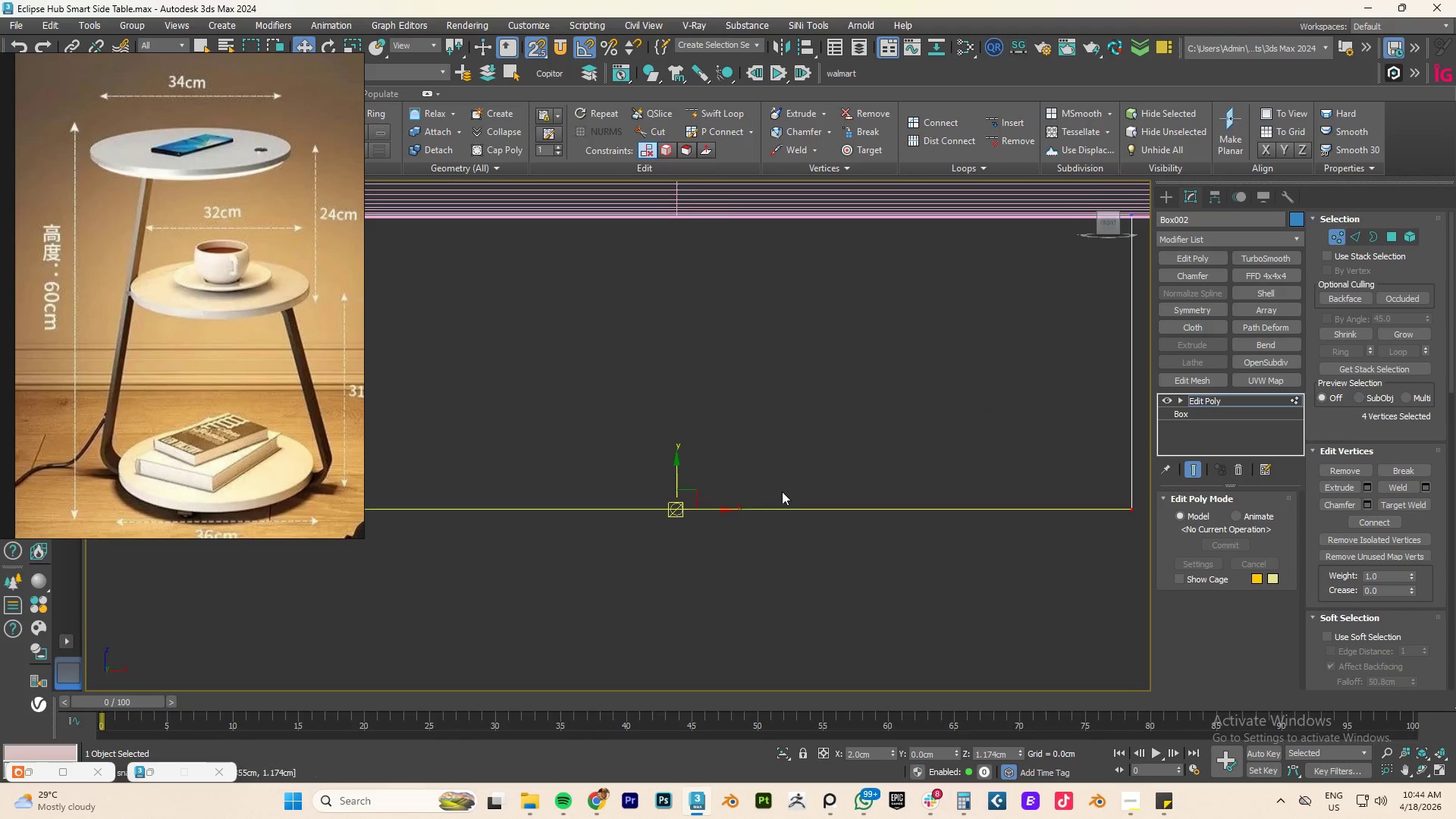 
scroll: coordinate [782, 489], scroll_direction: down, amount: 6.0
 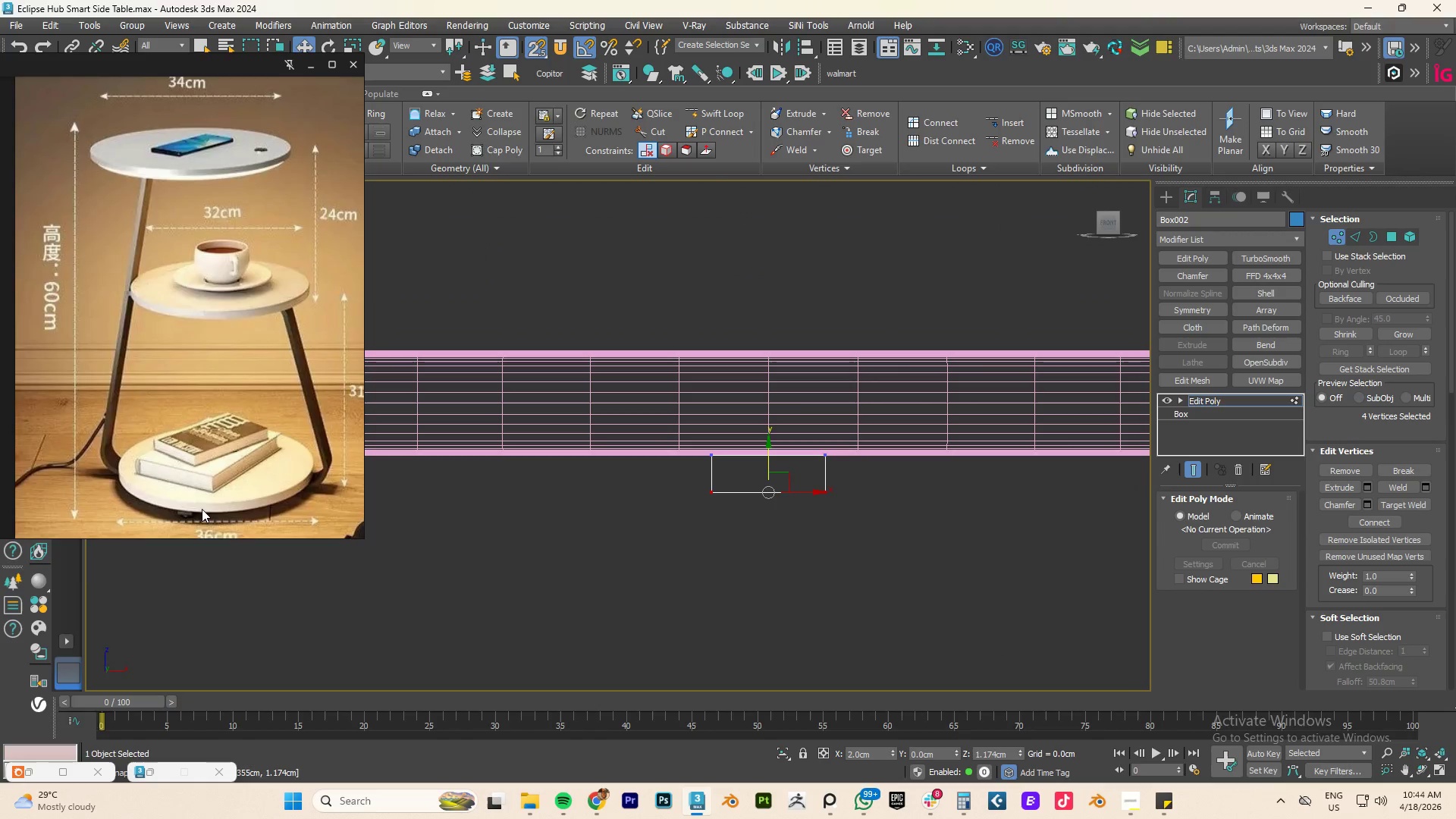 
scroll: coordinate [202, 510], scroll_direction: up, amount: 5.0
 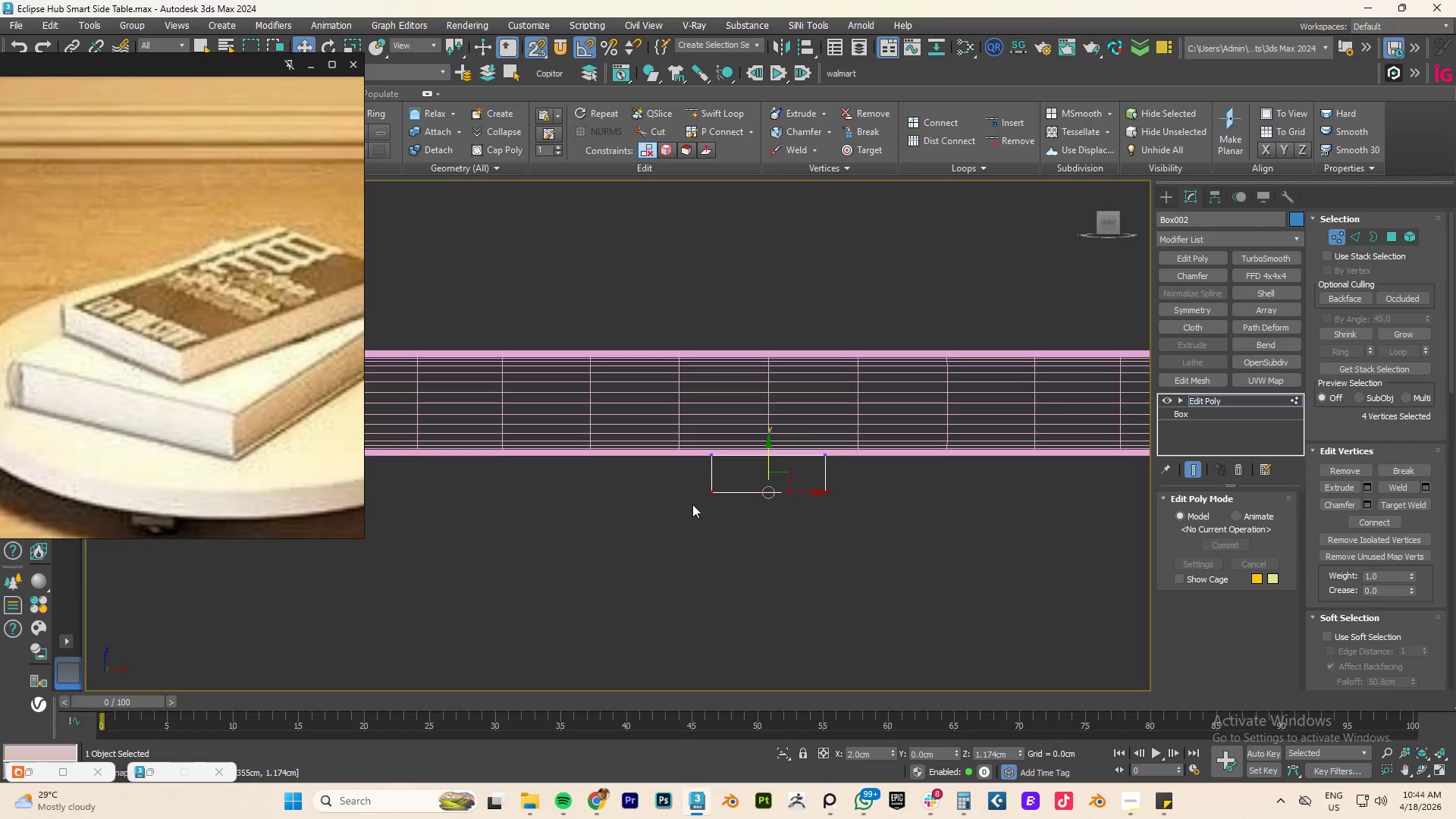 
scroll: coordinate [692, 504], scroll_direction: down, amount: 3.0
 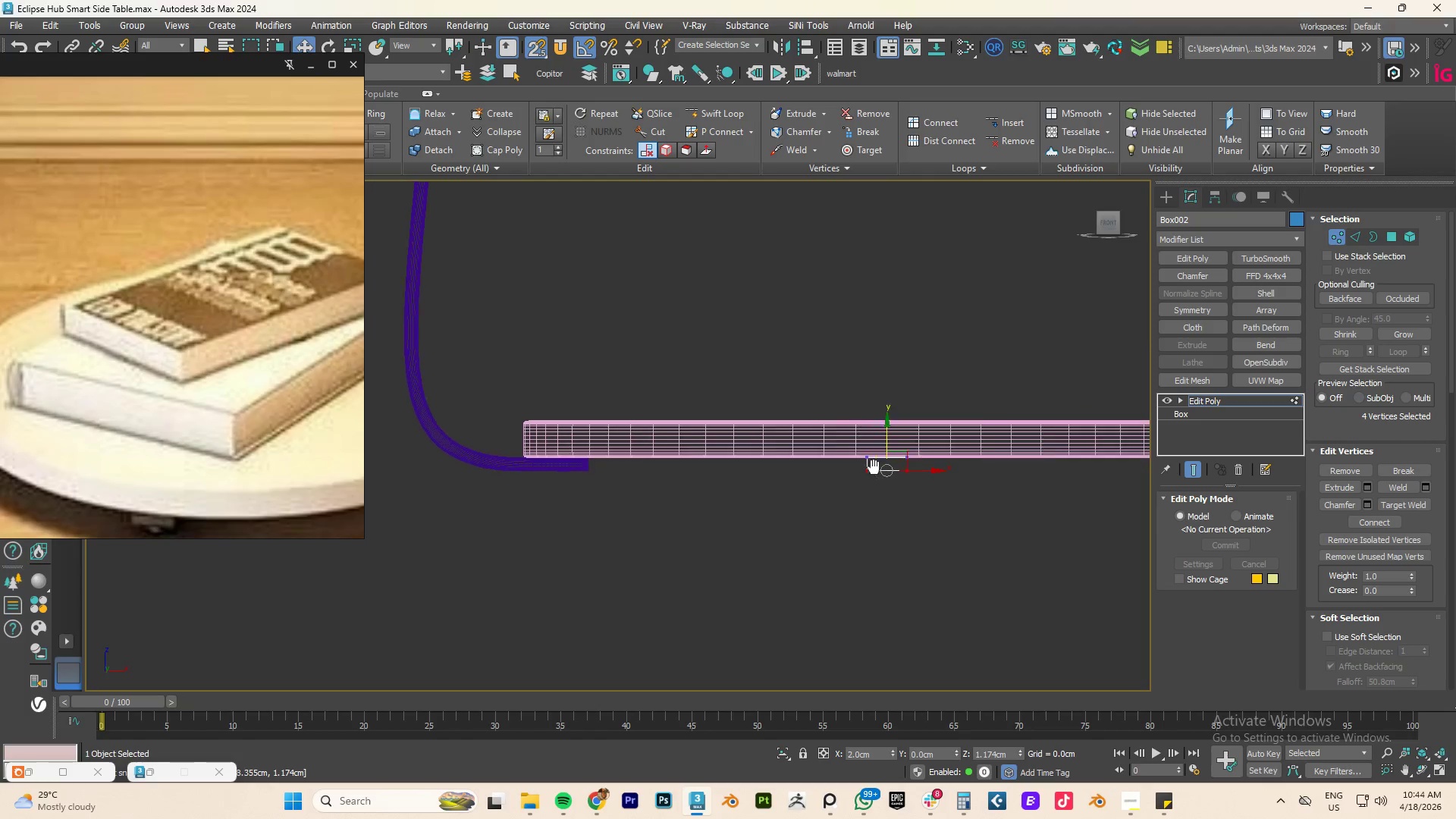 
scroll: coordinate [902, 460], scroll_direction: up, amount: 1.0
 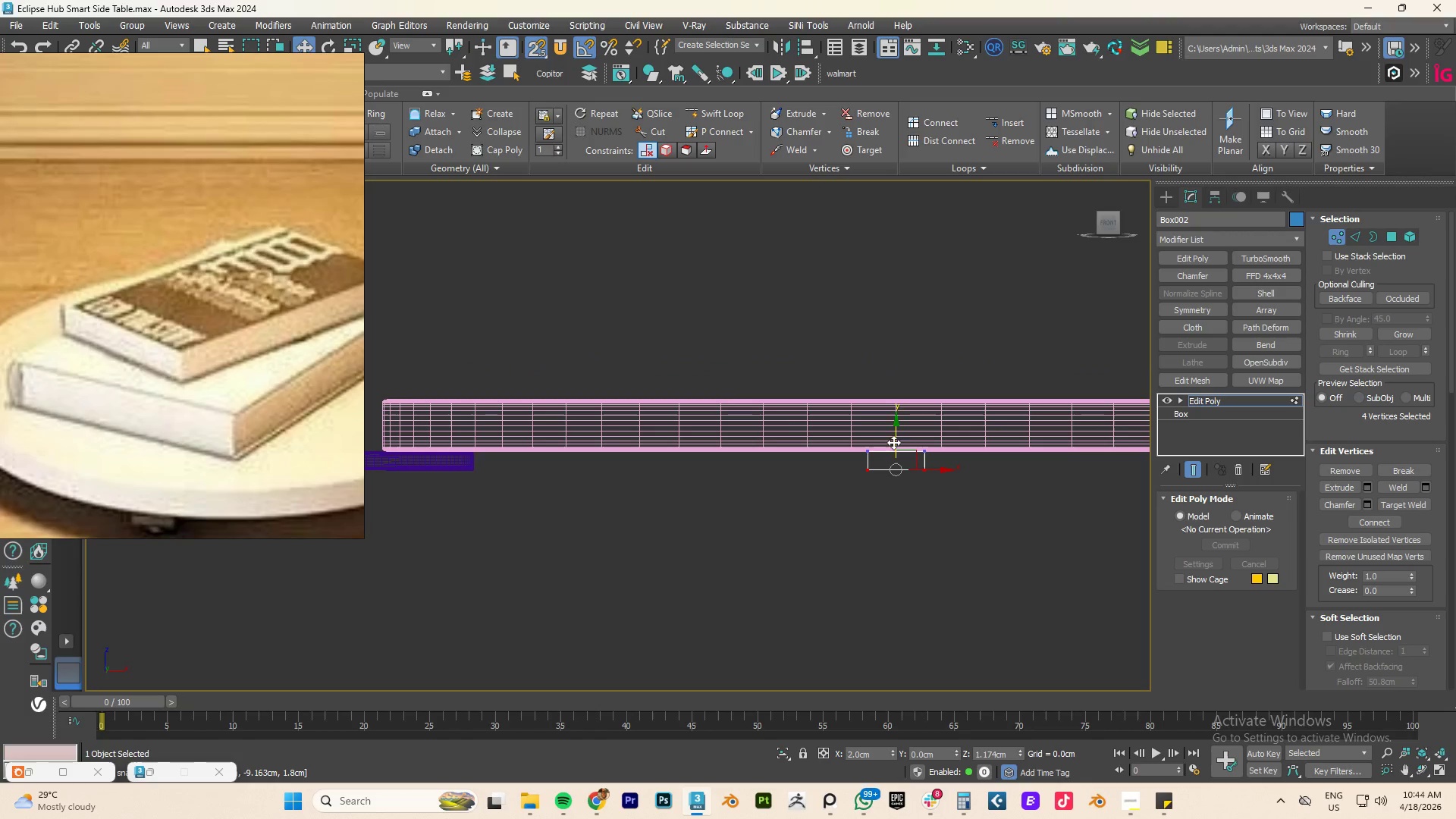 
left_click_drag(start_coordinate=[896, 441], to_coordinate=[474, 460])
 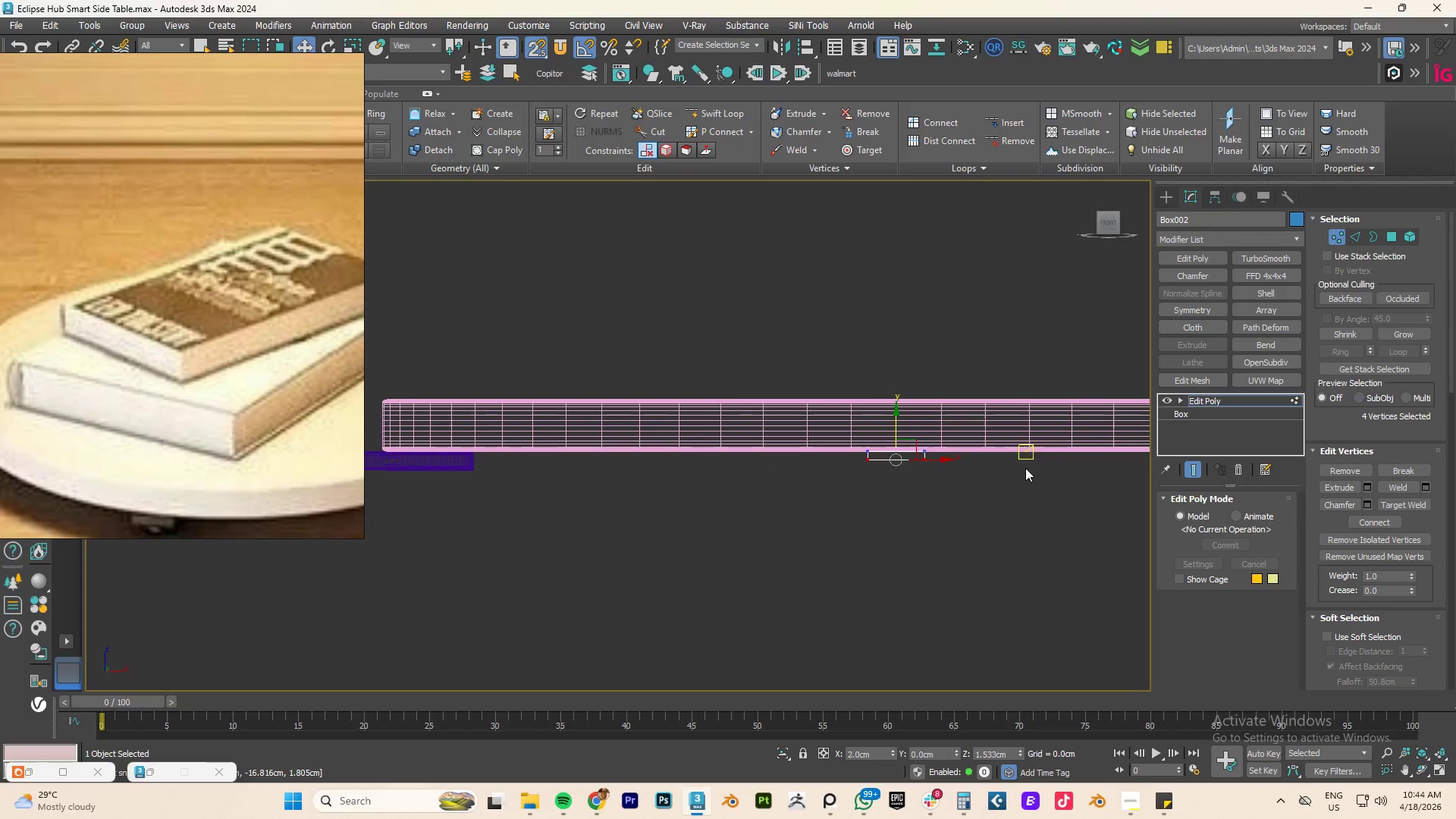 
left_click([950, 475])
 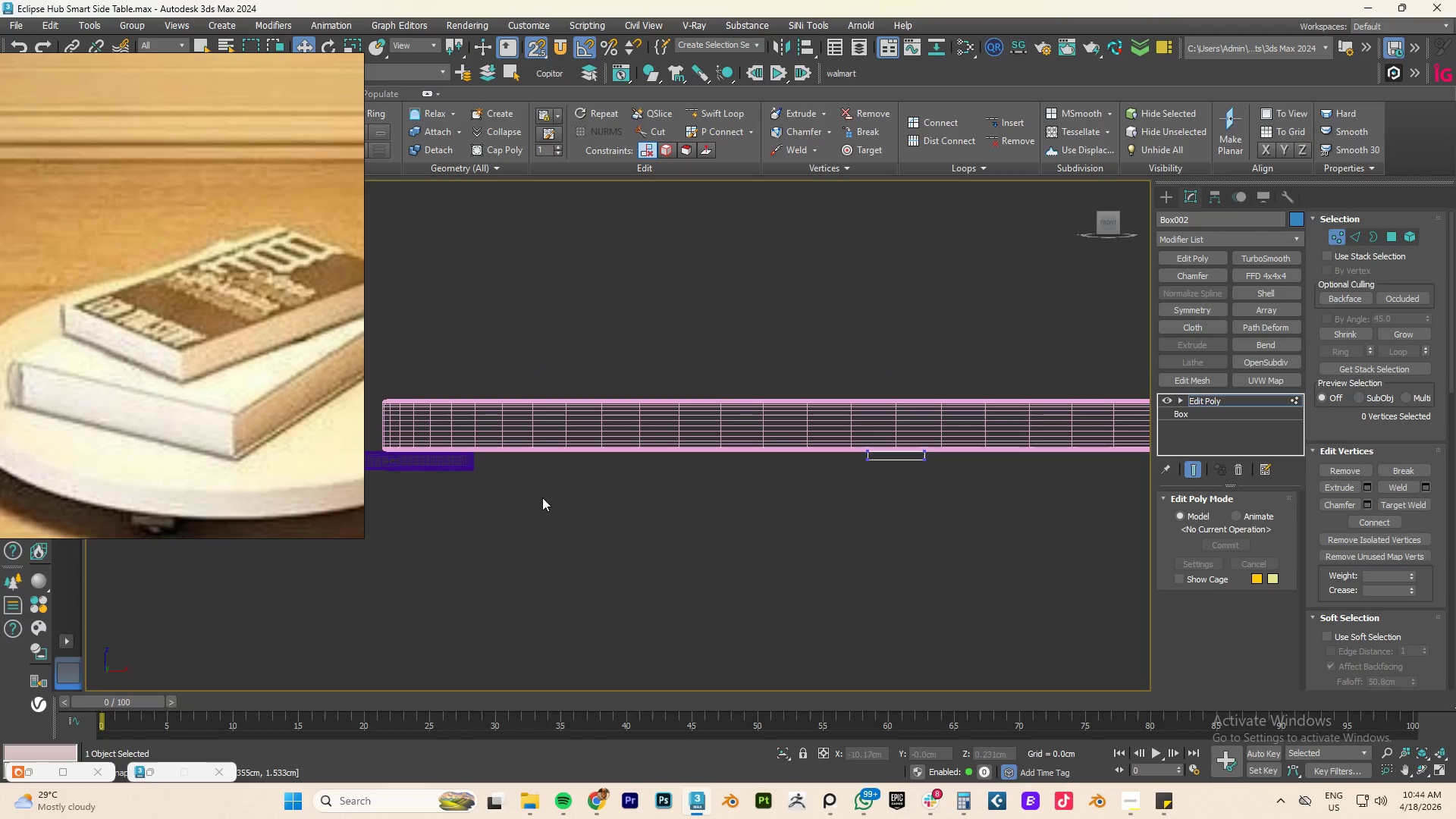 
scroll: coordinate [174, 497], scroll_direction: down, amount: 3.0
 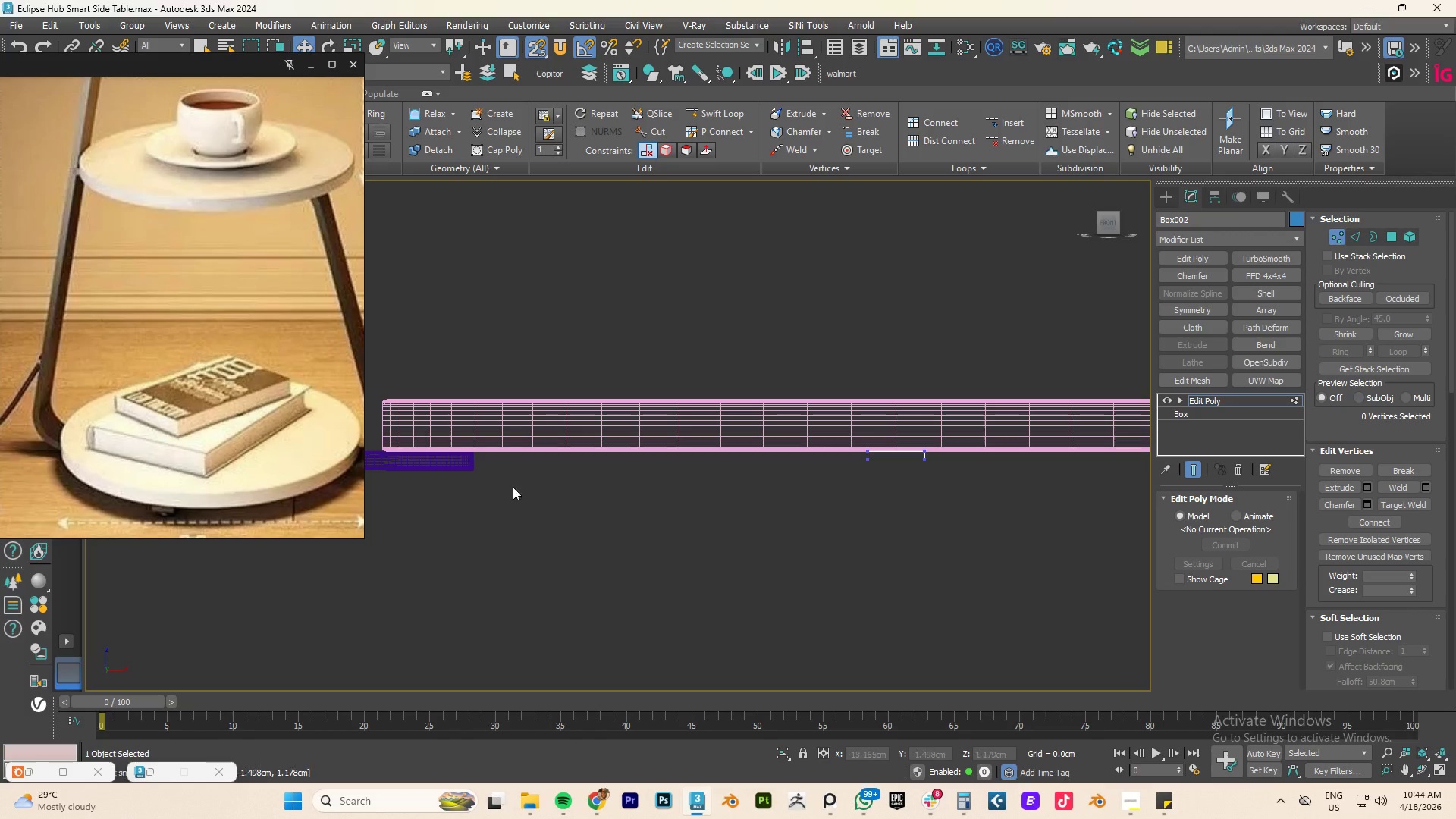 
hold_key(key=AltLeft, duration=0.61)
 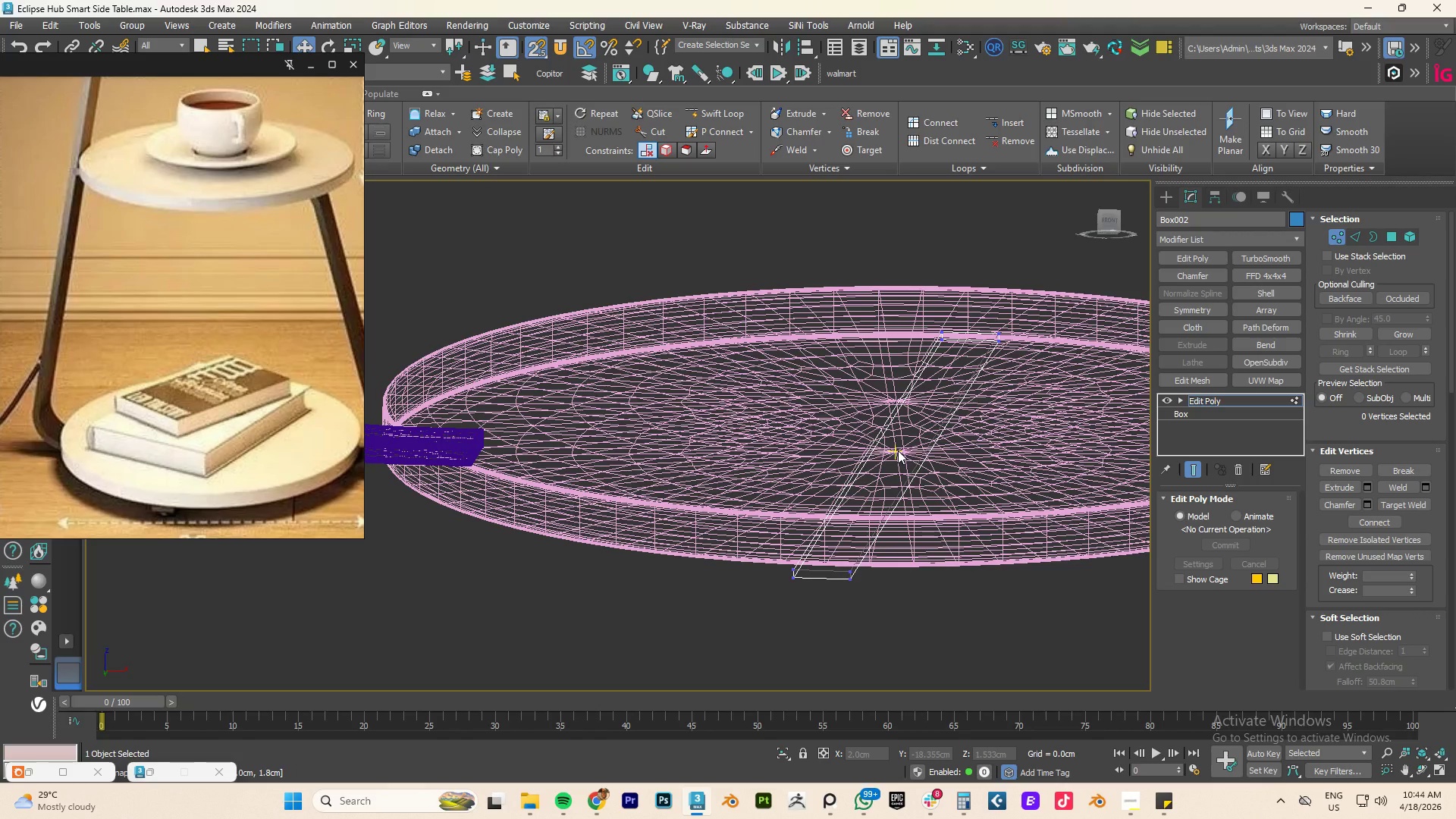 
type(TZ)
 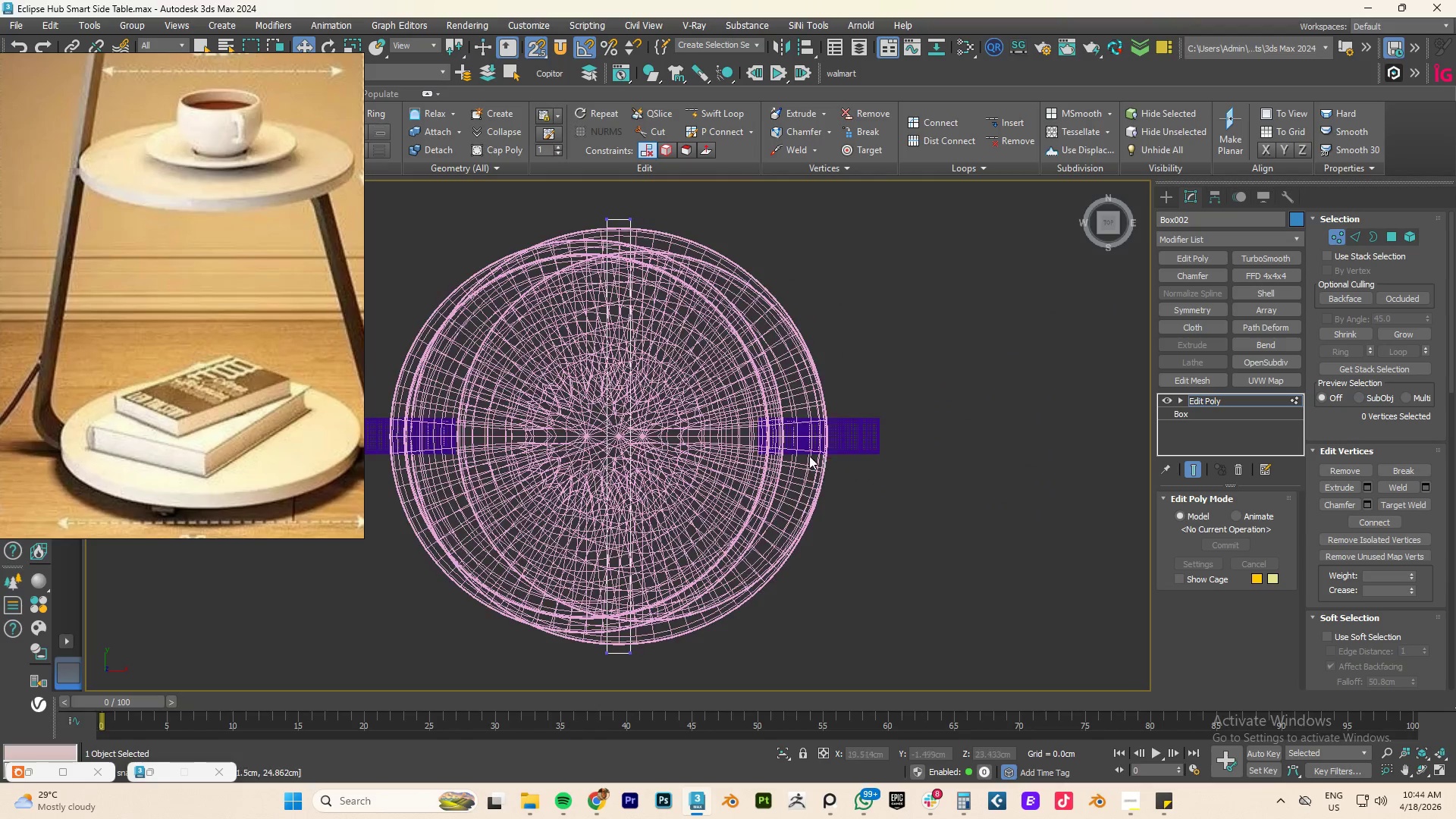 
scroll: coordinate [808, 456], scroll_direction: down, amount: 1.0
 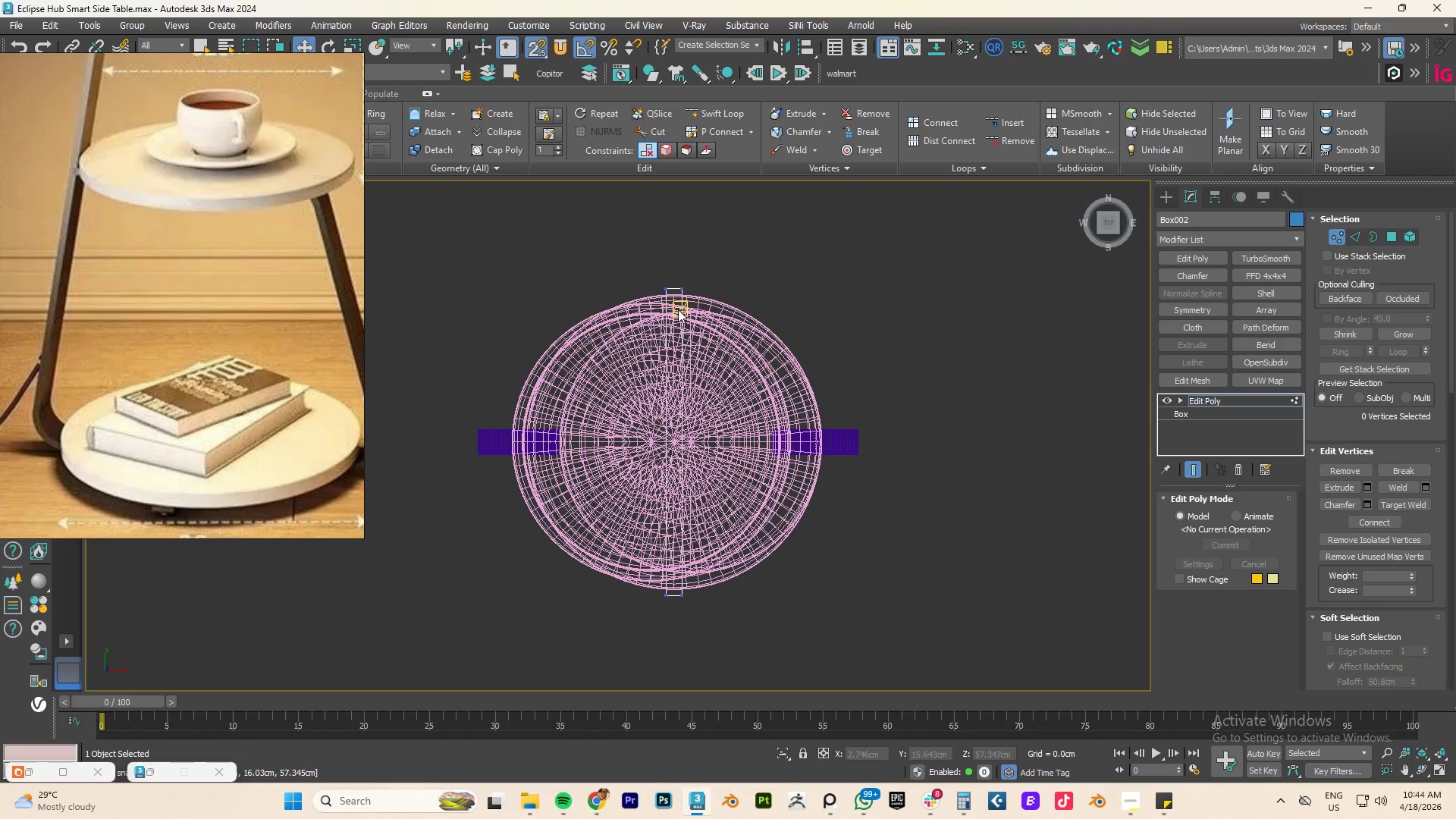 
left_click_drag(start_coordinate=[752, 259], to_coordinate=[591, 306])
 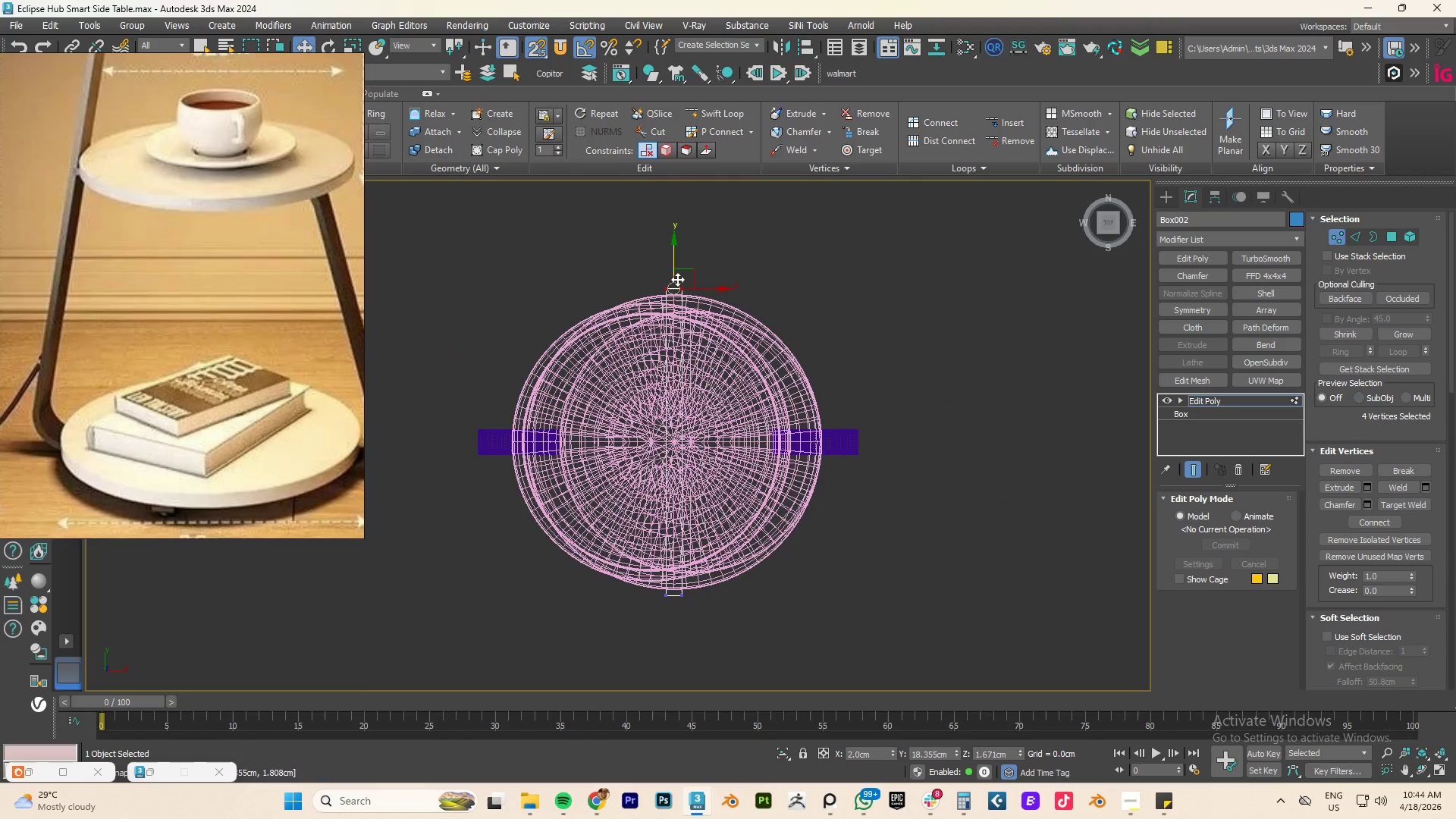 
scroll: coordinate [678, 279], scroll_direction: up, amount: 4.0
 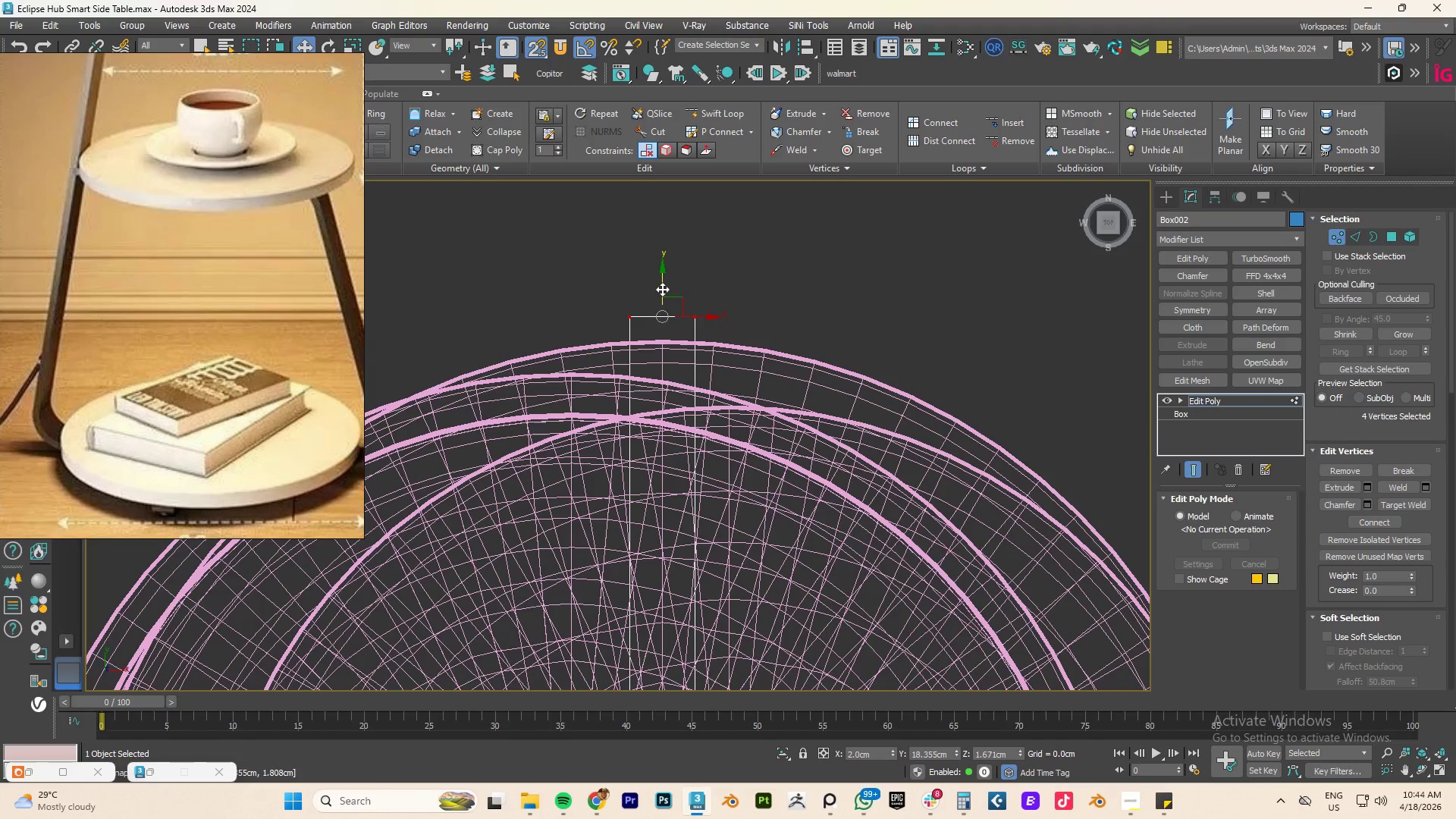 
left_click_drag(start_coordinate=[660, 284], to_coordinate=[665, 338])
 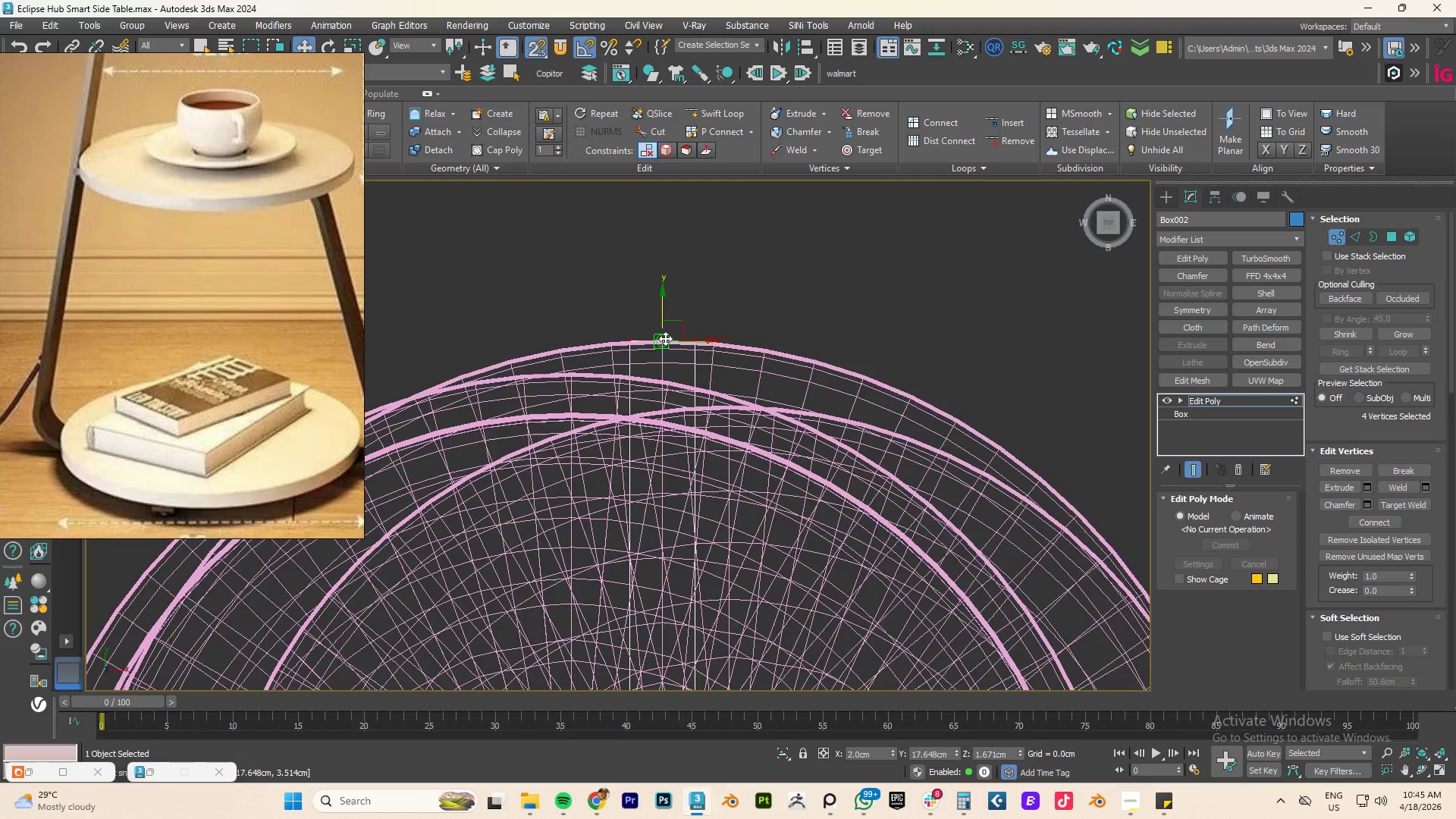 
scroll: coordinate [653, 533], scroll_direction: down, amount: 3.0
 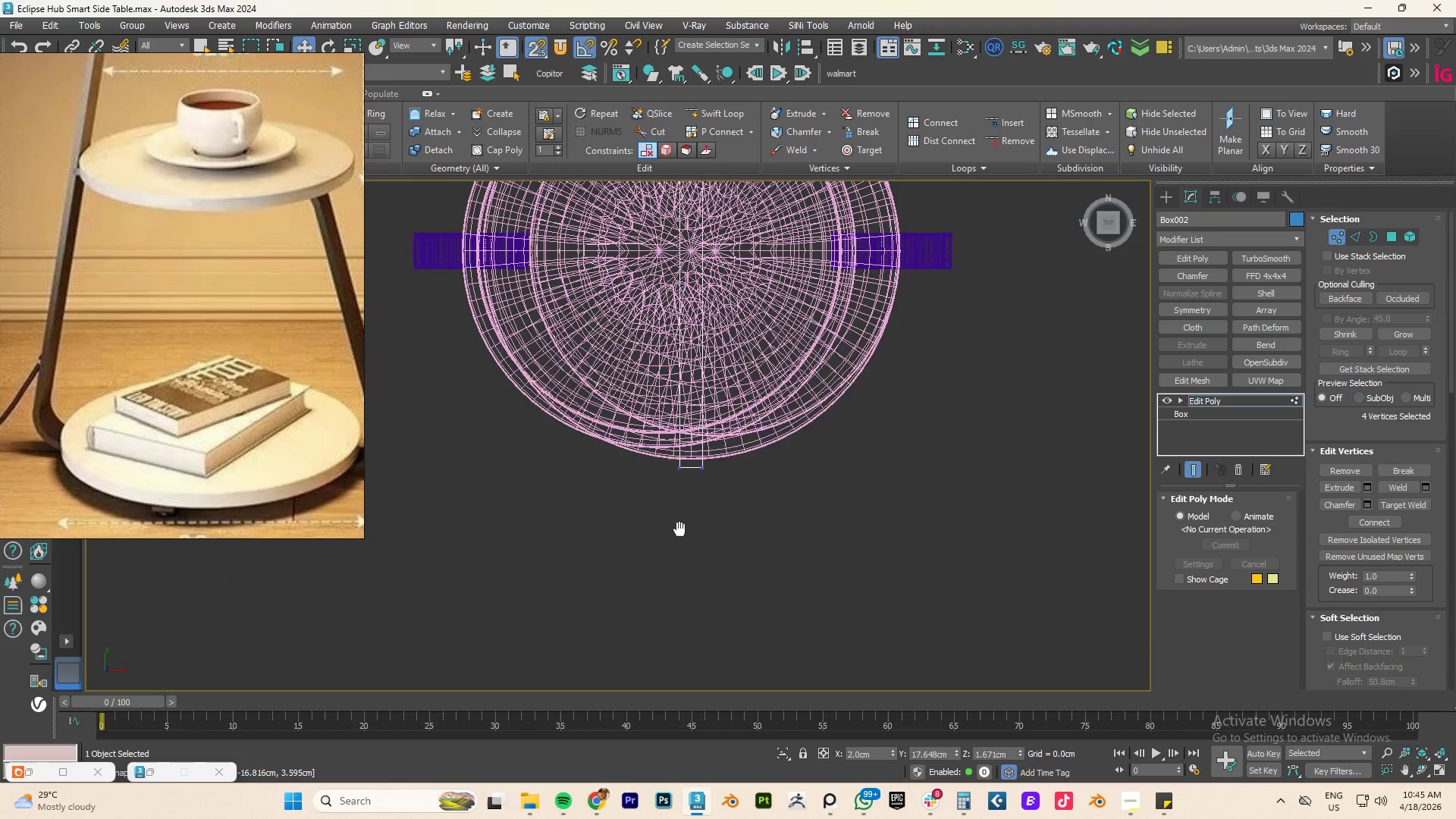 
left_click_drag(start_coordinate=[830, 538], to_coordinate=[522, 457])
 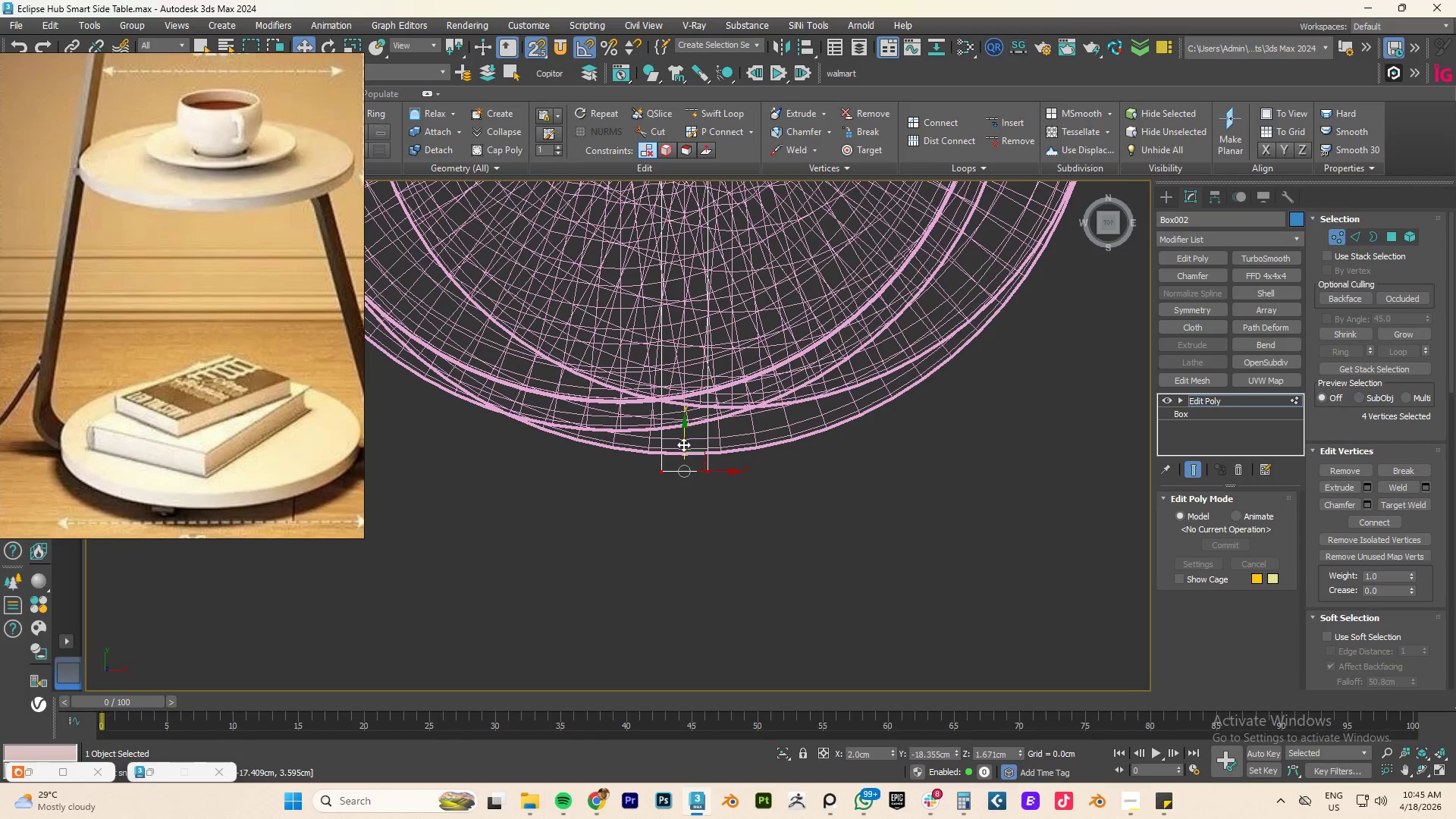 
scroll: coordinate [664, 513], scroll_direction: up, amount: 2.0
 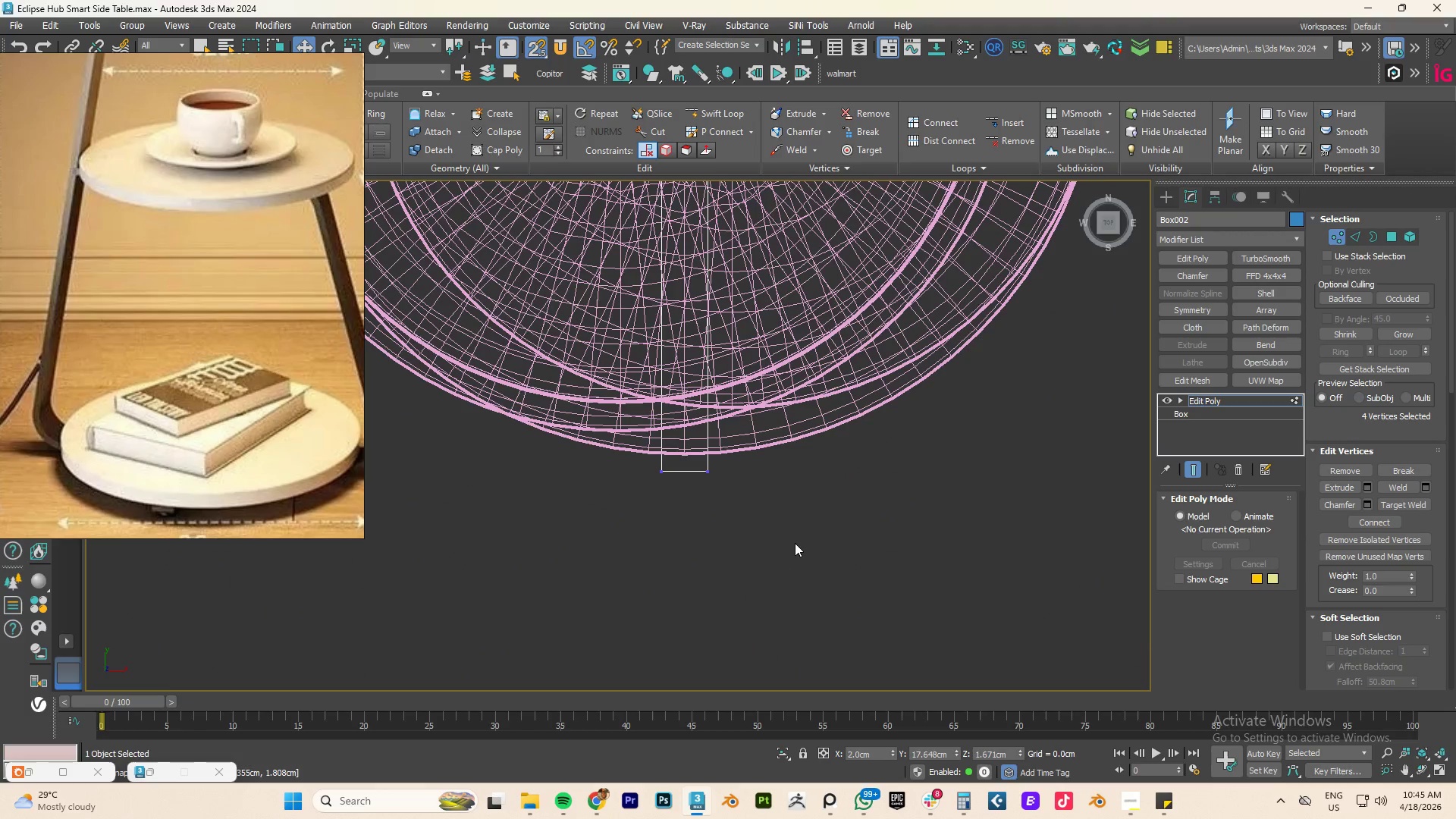 
left_click_drag(start_coordinate=[684, 442], to_coordinate=[704, 457])
 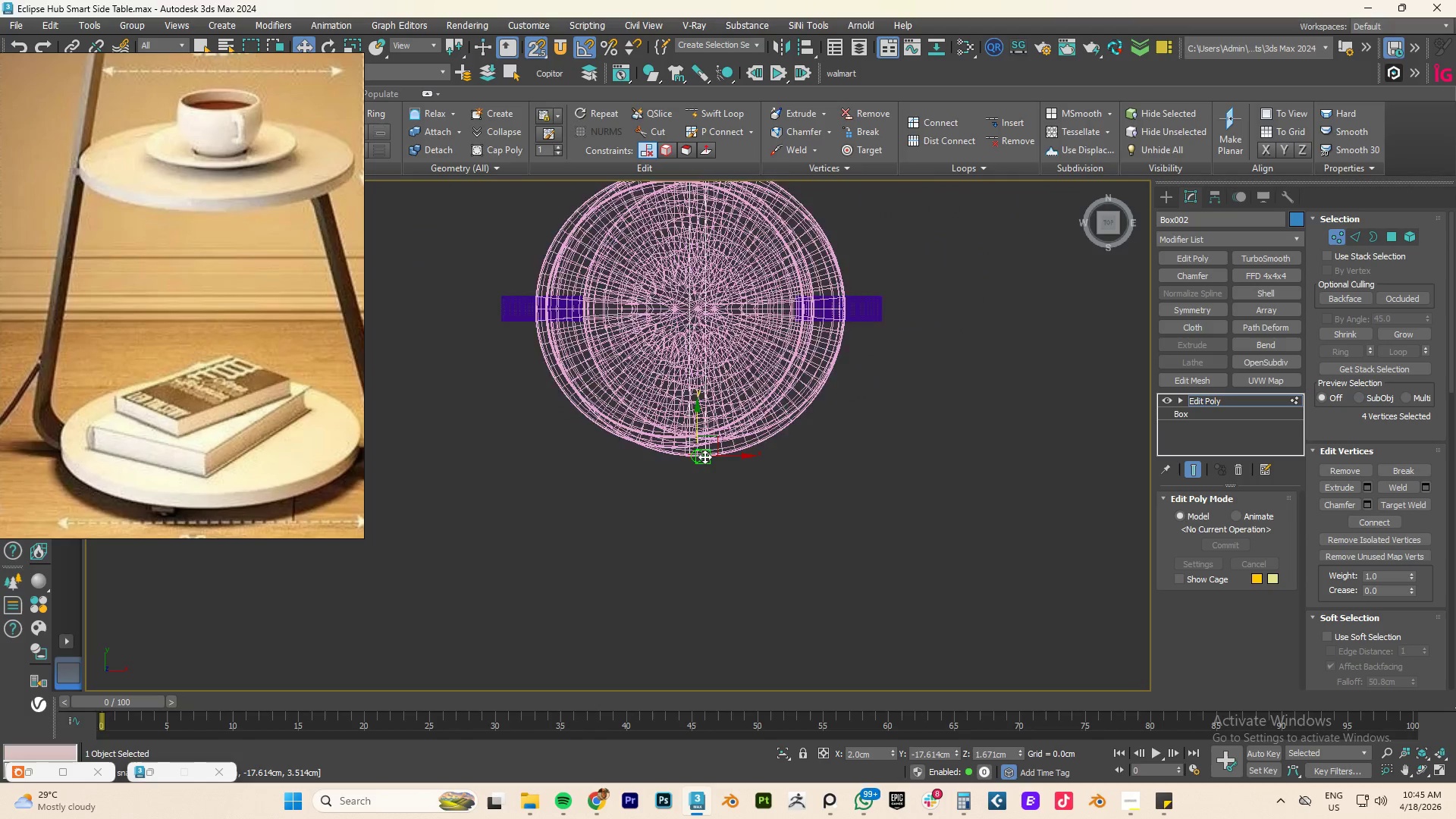 
scroll: coordinate [717, 457], scroll_direction: down, amount: 6.0
 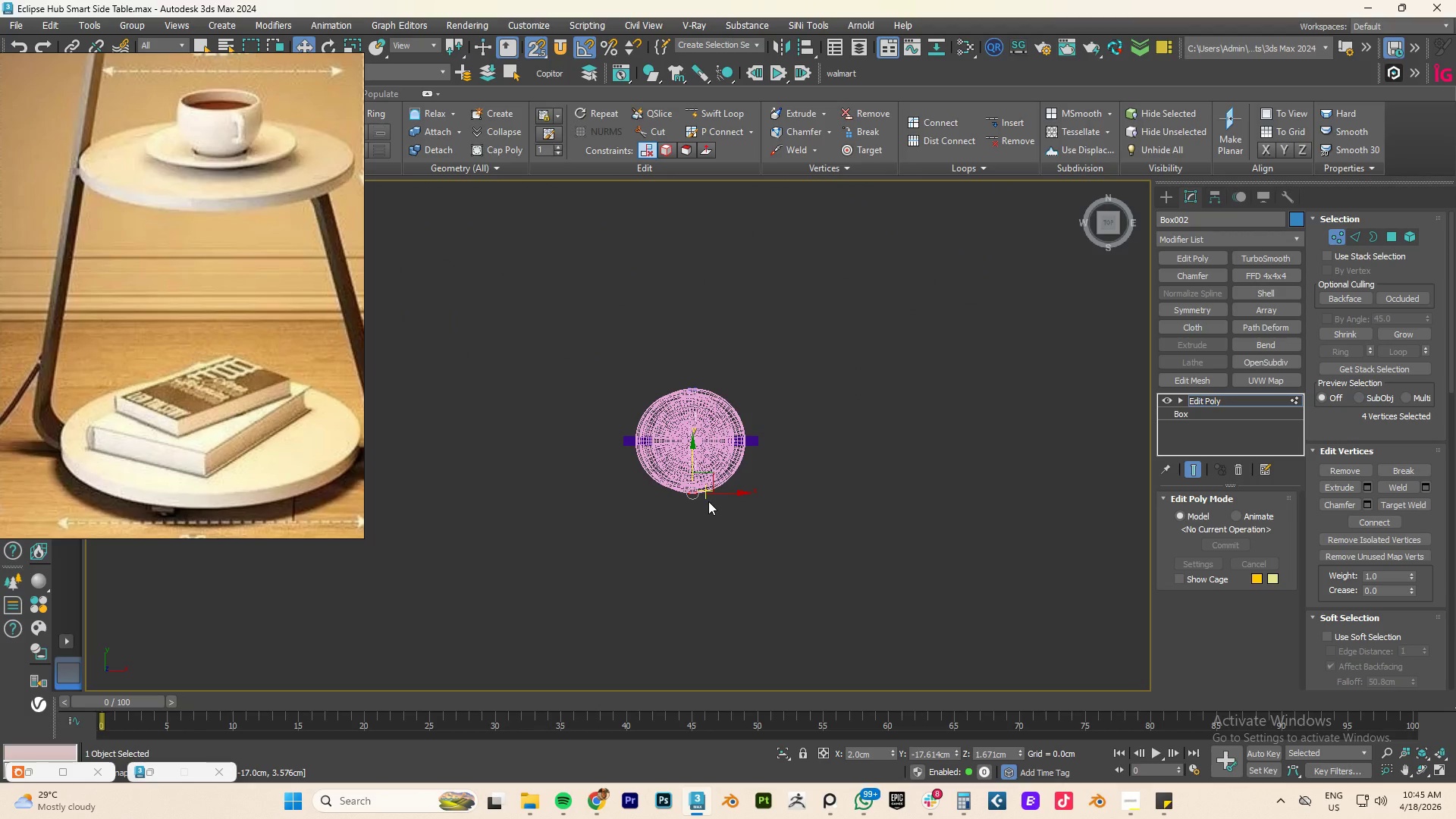 
scroll: coordinate [699, 397], scroll_direction: up, amount: 7.0
 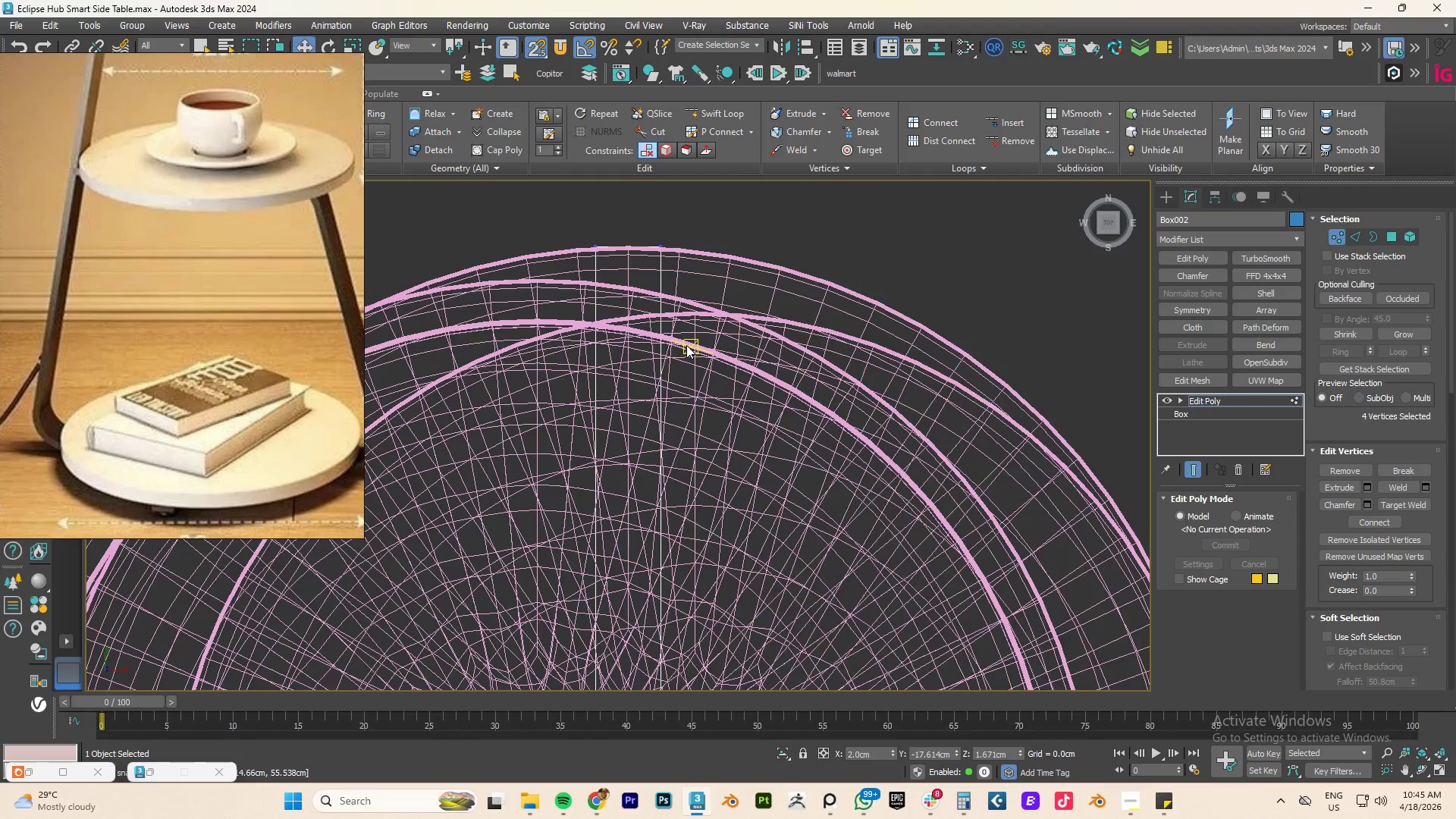 
scroll: coordinate [686, 345], scroll_direction: down, amount: 2.0
 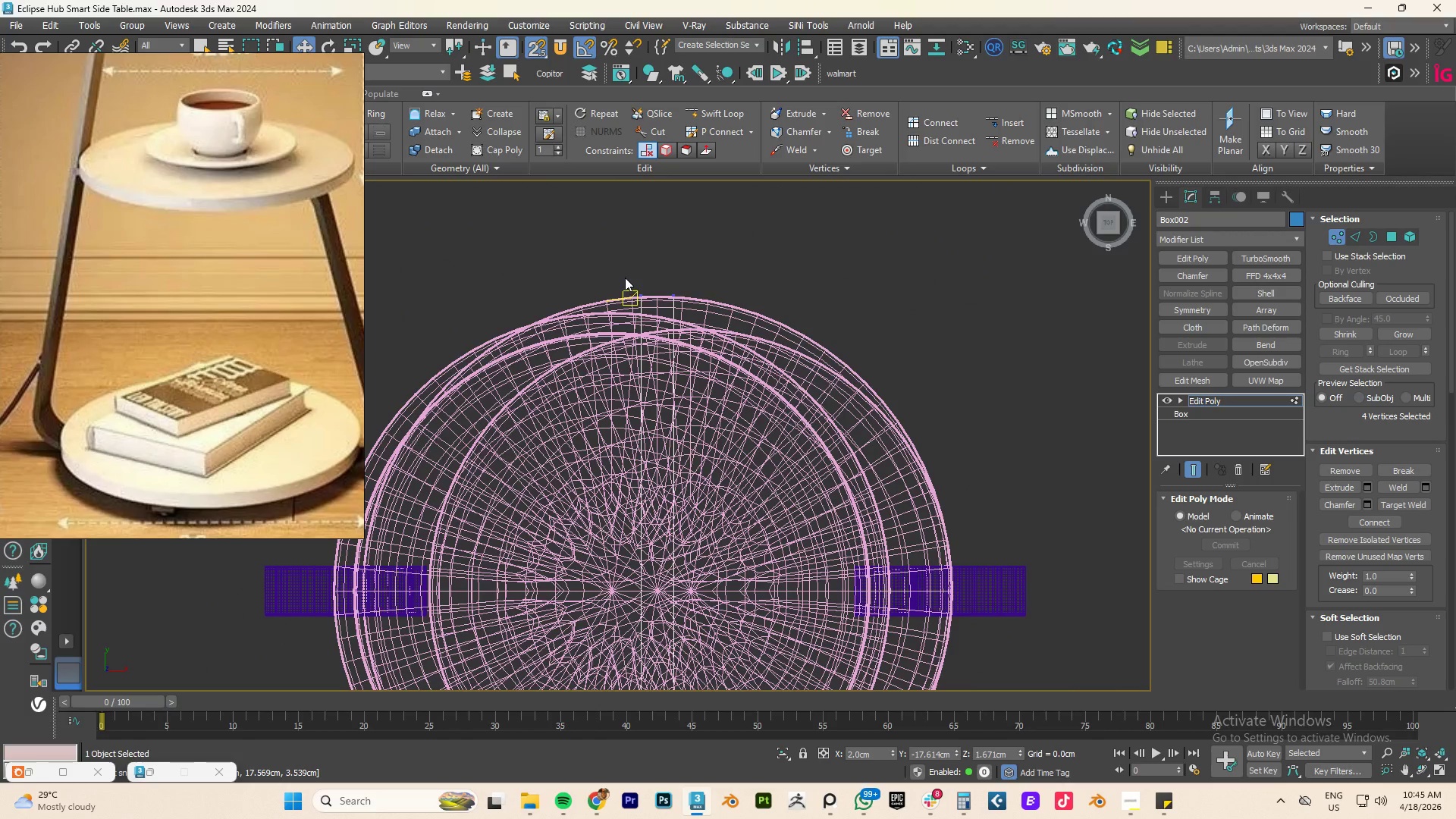 
left_click_drag(start_coordinate=[594, 260], to_coordinate=[712, 308])
 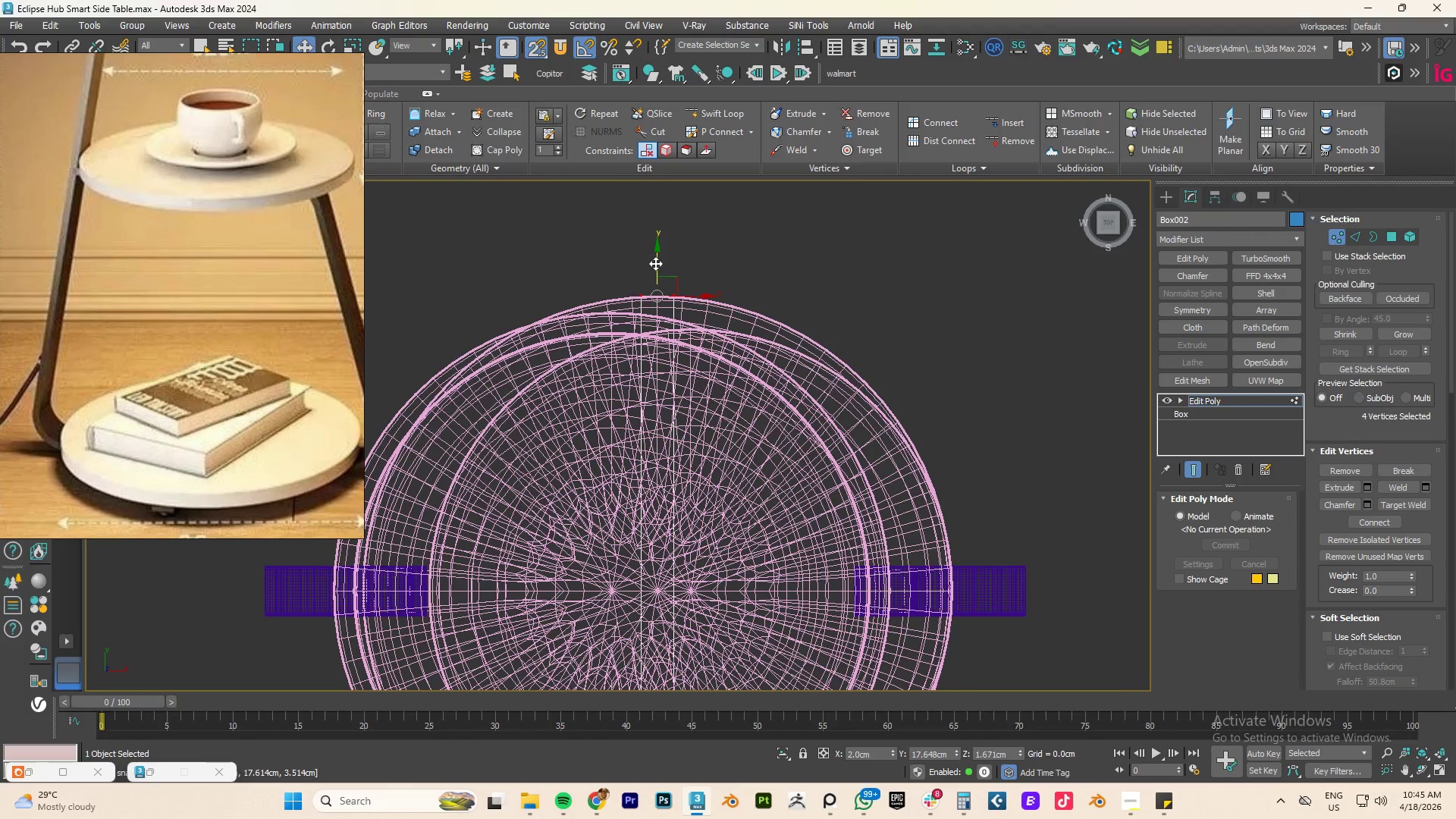 
left_click_drag(start_coordinate=[655, 263], to_coordinate=[657, 306])
 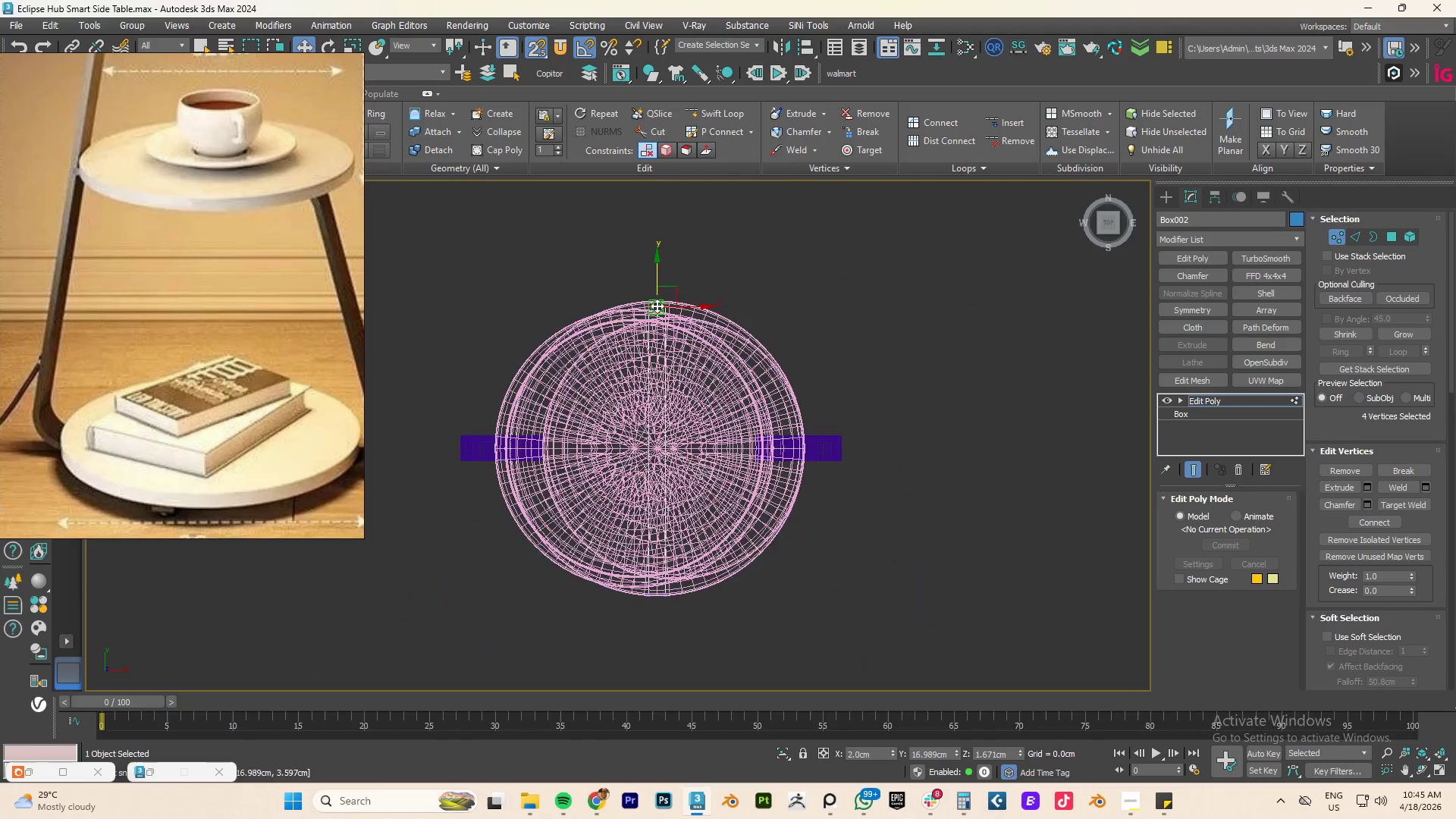 
scroll: coordinate [657, 306], scroll_direction: down, amount: 3.0
 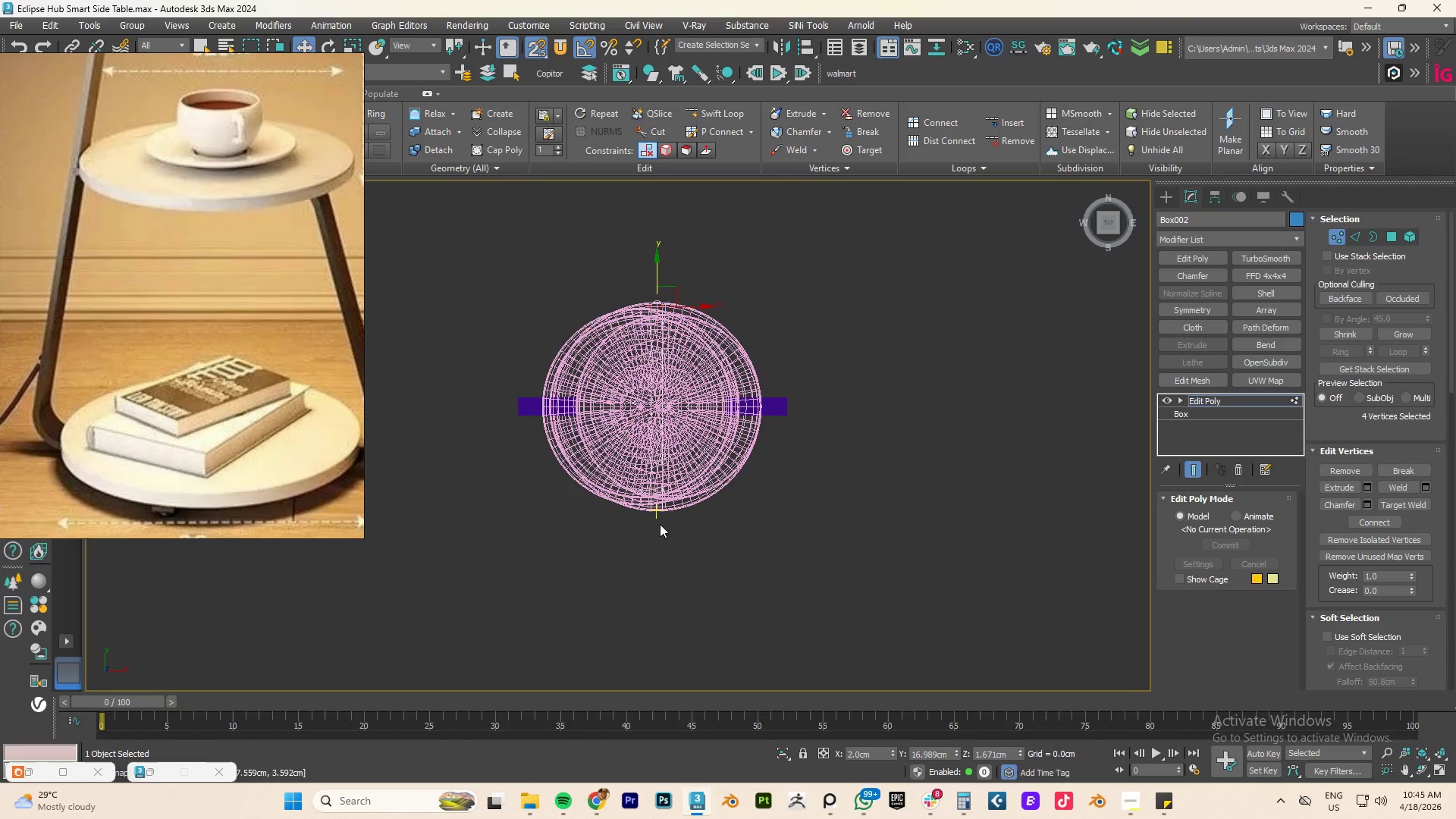 
scroll: coordinate [654, 535], scroll_direction: up, amount: 4.0
 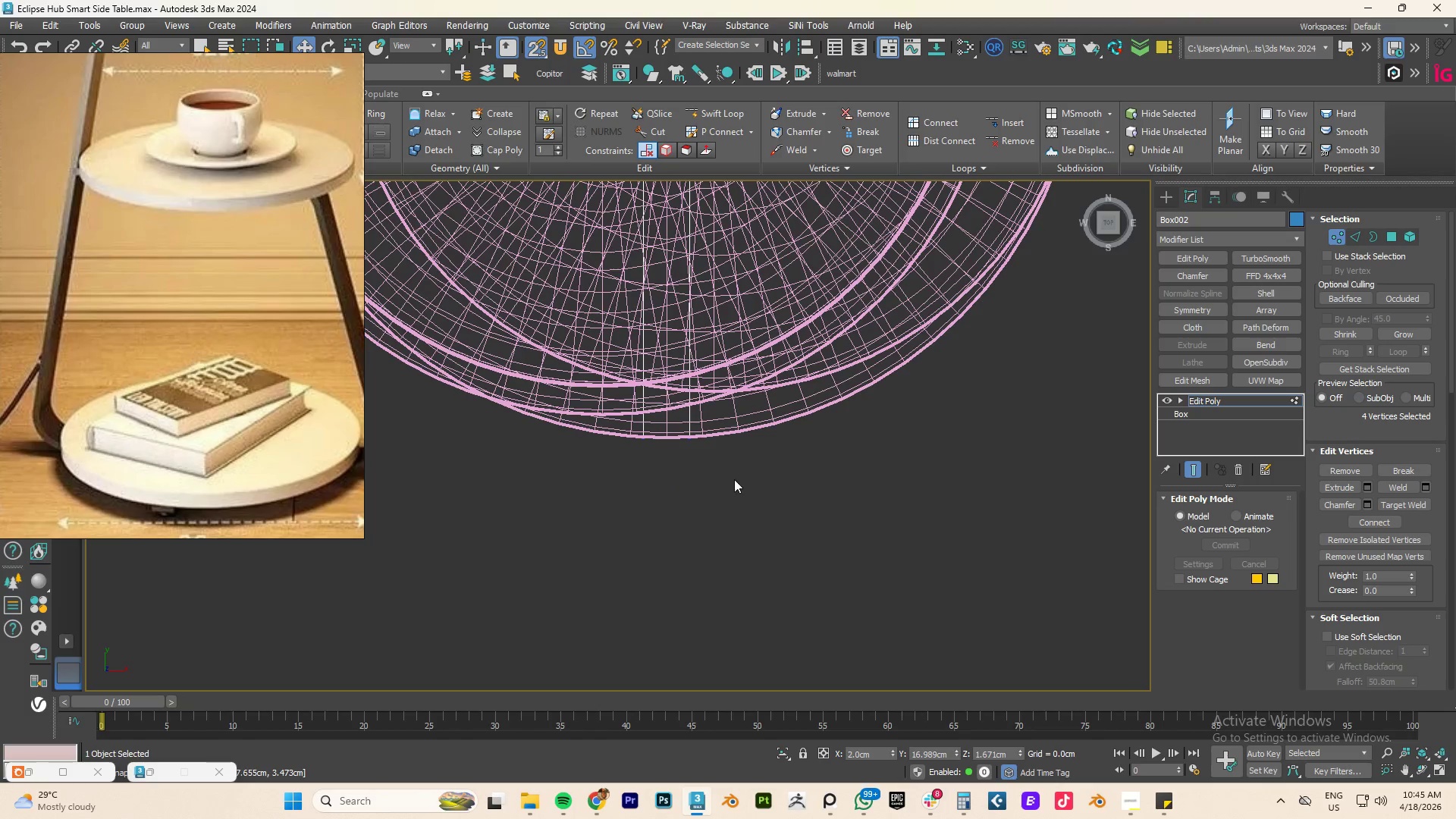 
left_click_drag(start_coordinate=[756, 495], to_coordinate=[559, 418])
 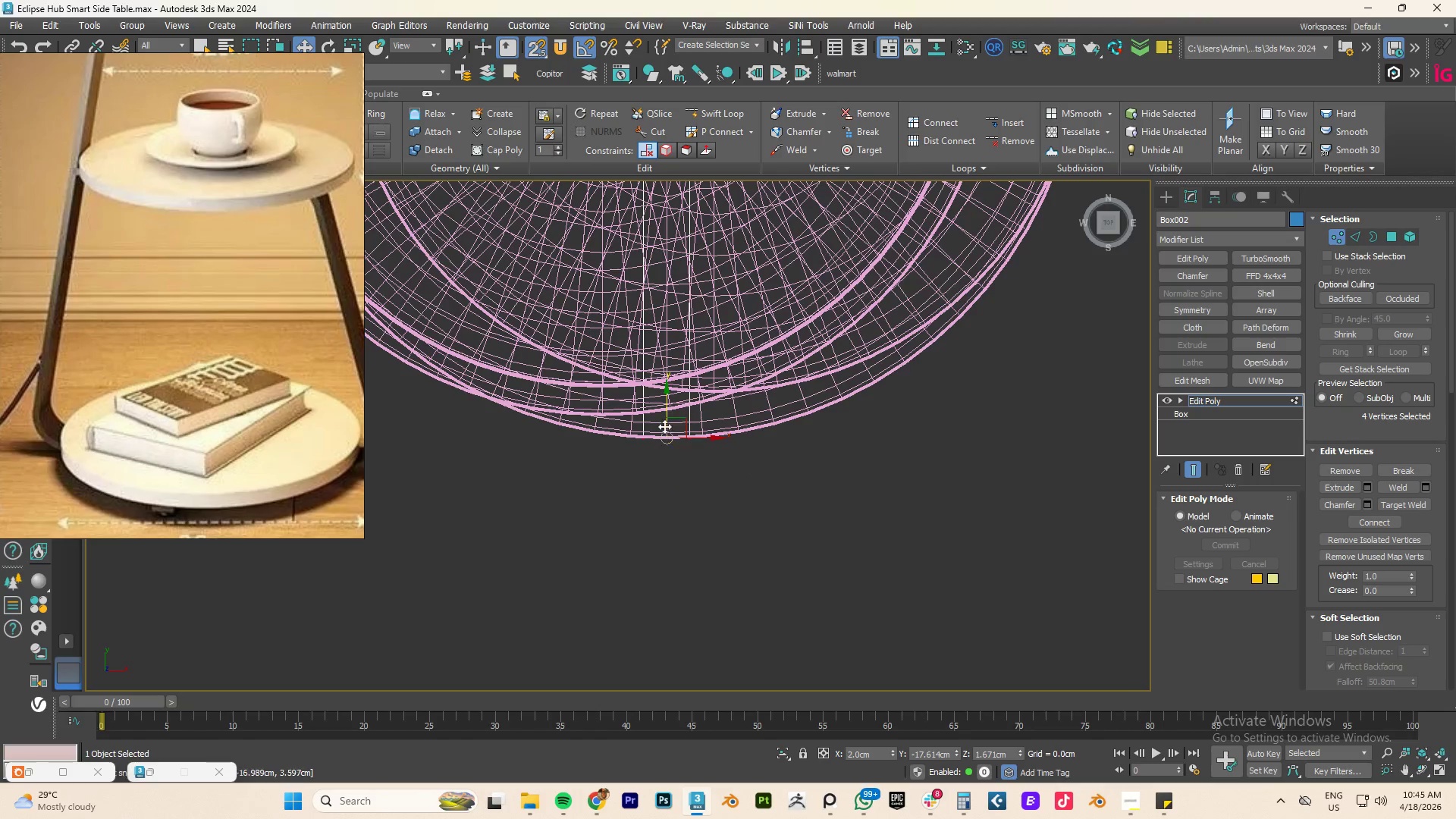 
left_click_drag(start_coordinate=[664, 426], to_coordinate=[667, 418])
 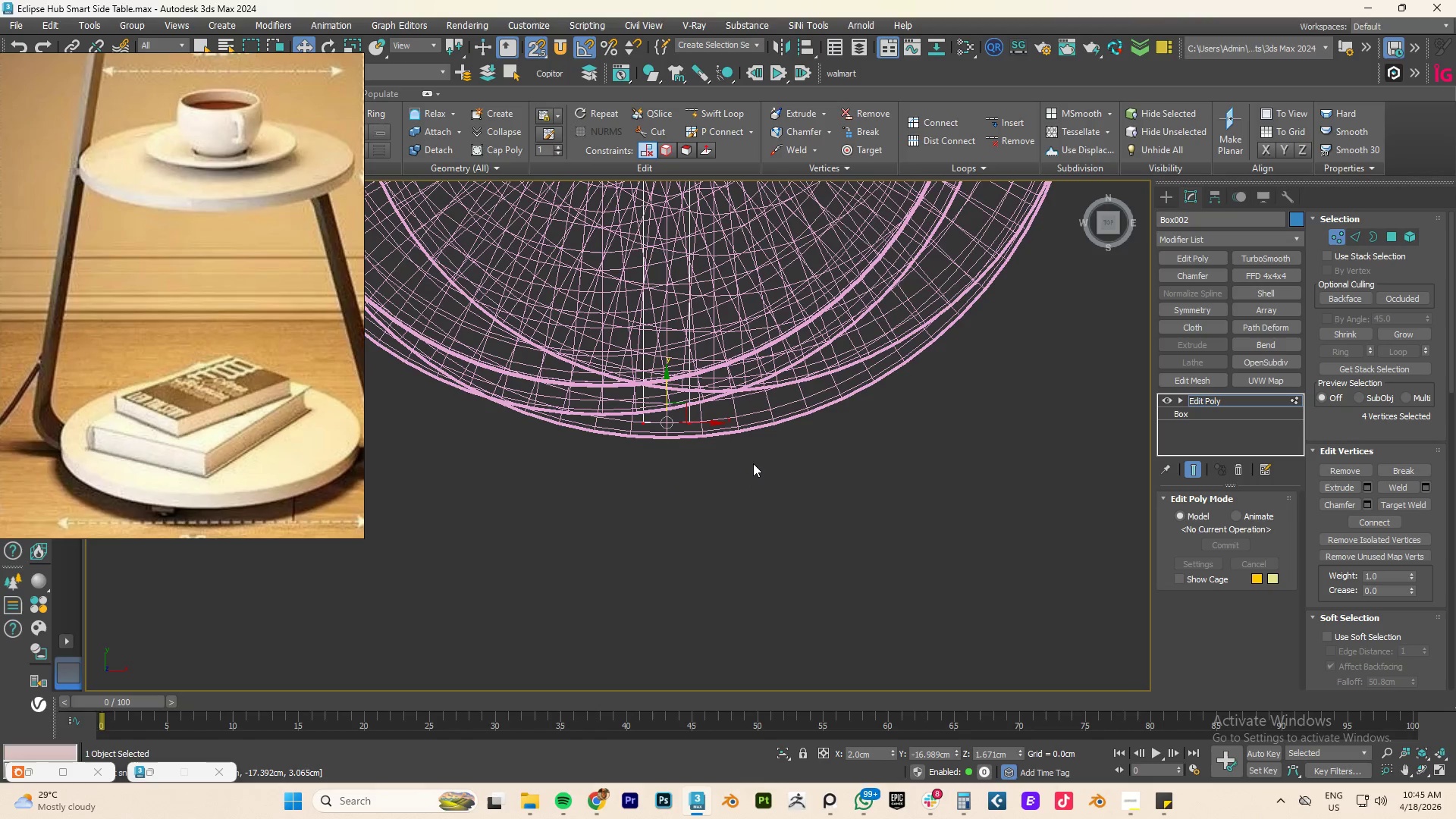 
left_click([753, 463])
 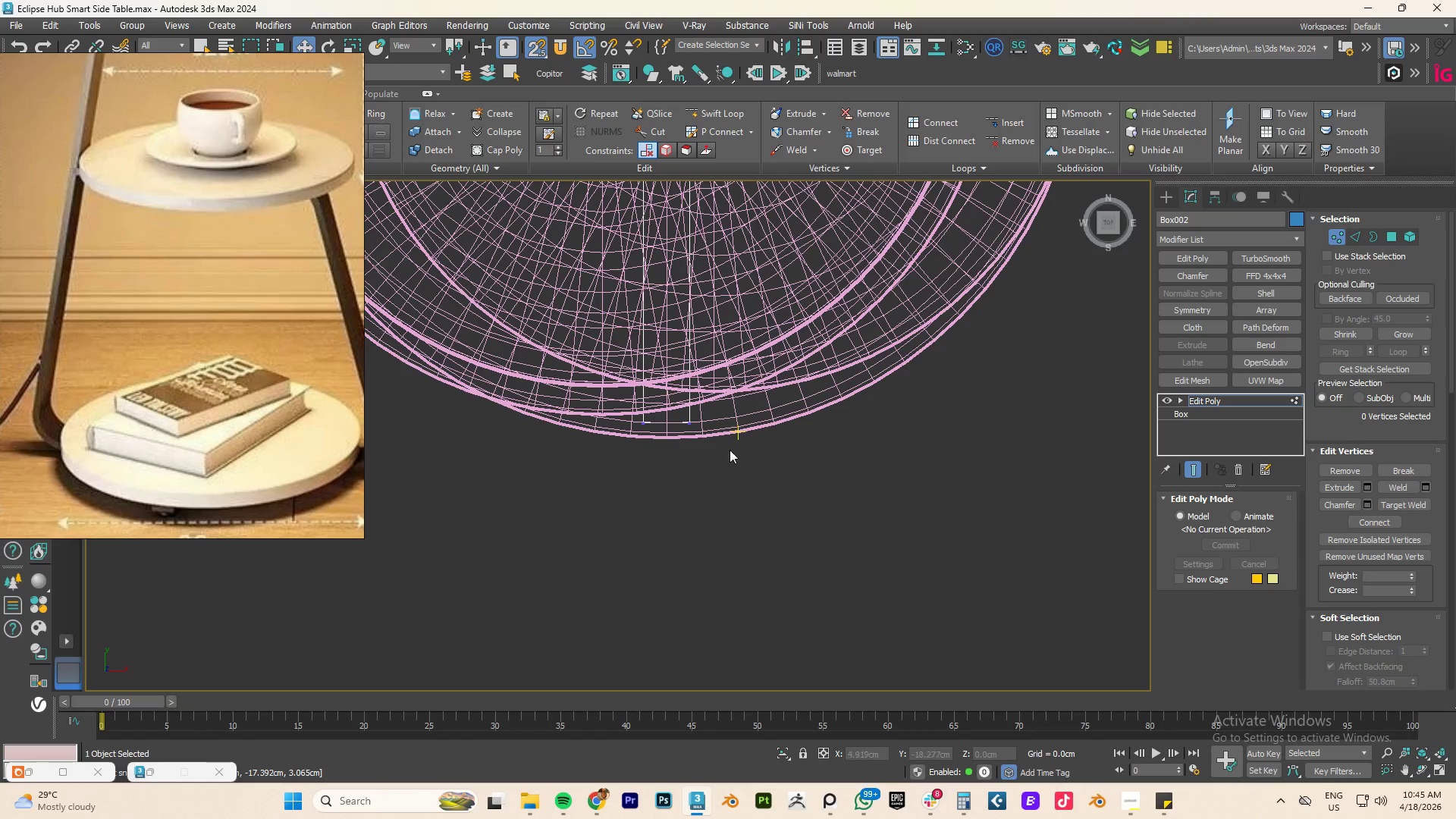 
key(F)
 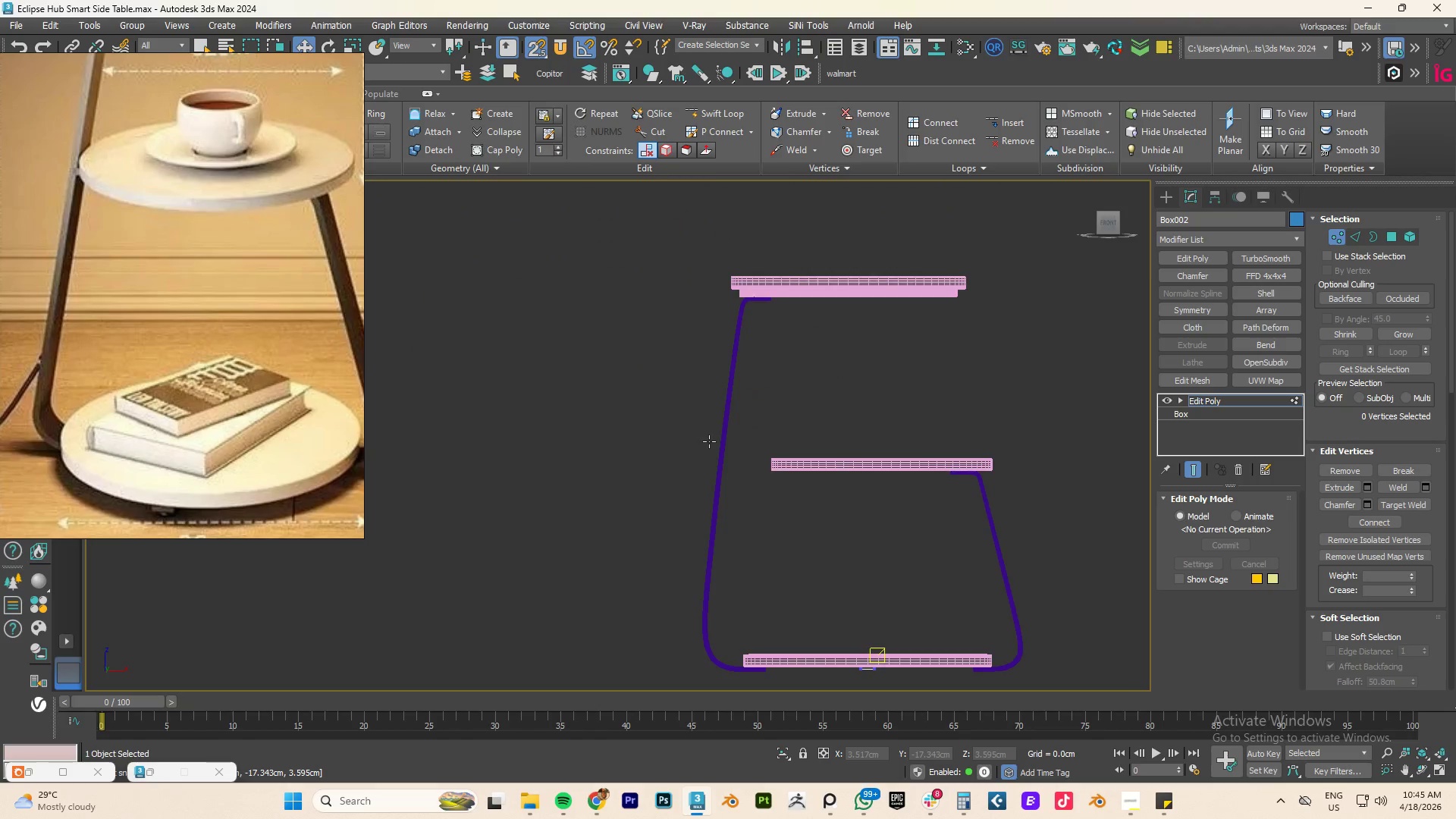 
scroll: coordinate [711, 444], scroll_direction: down, amount: 5.0
 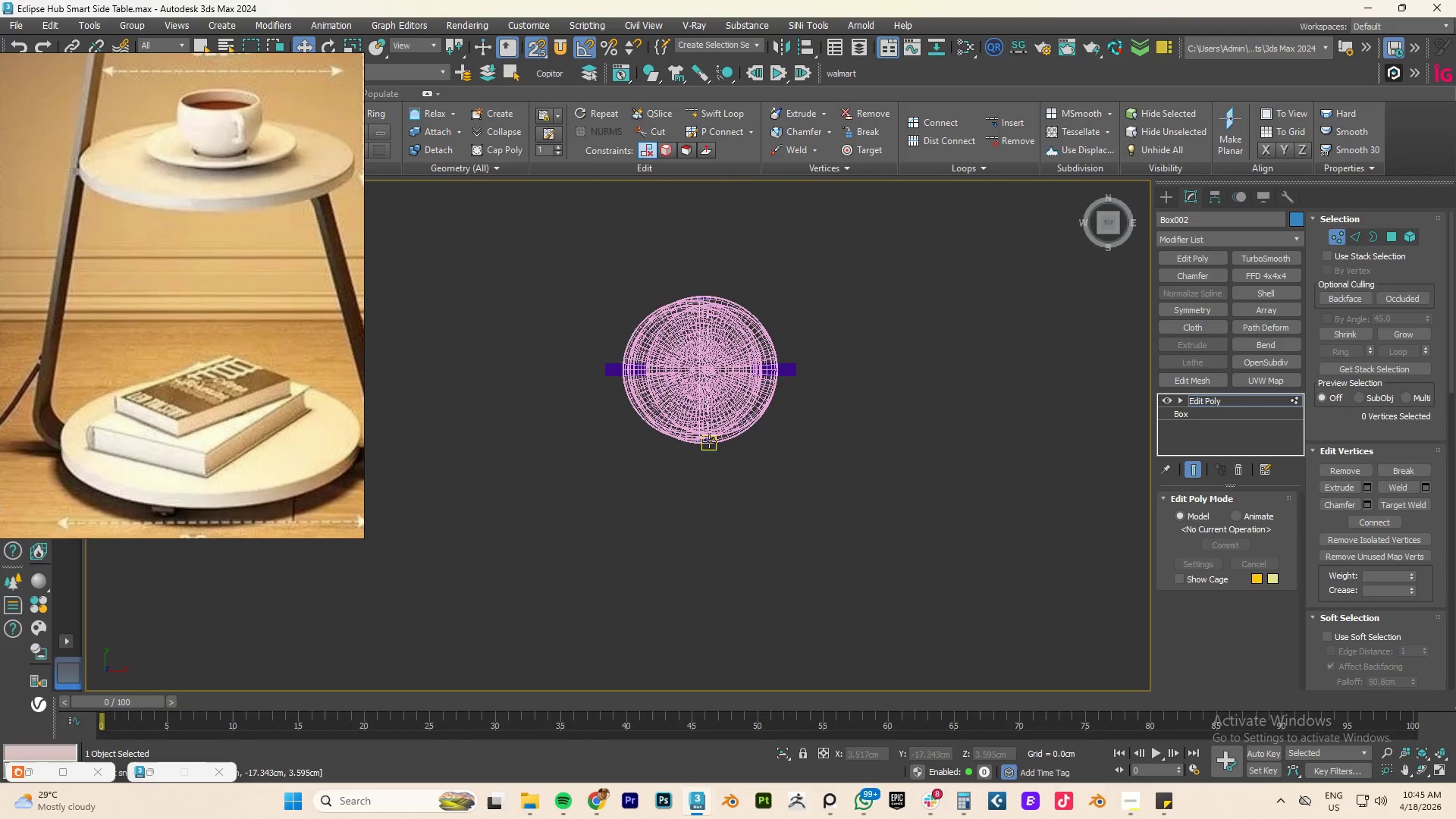 
key(Z)
 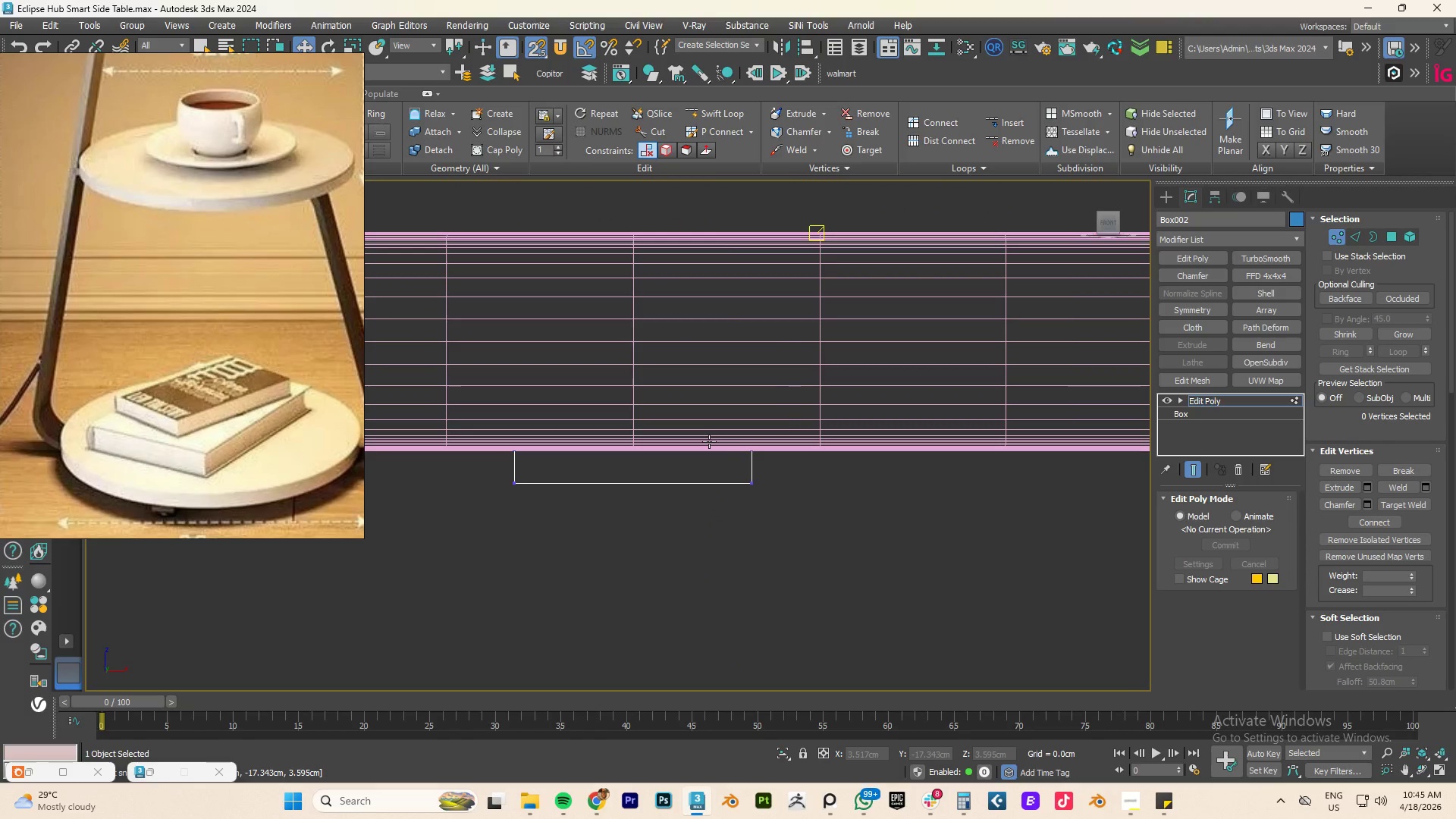 
scroll: coordinate [706, 463], scroll_direction: none, amount: 0.0
 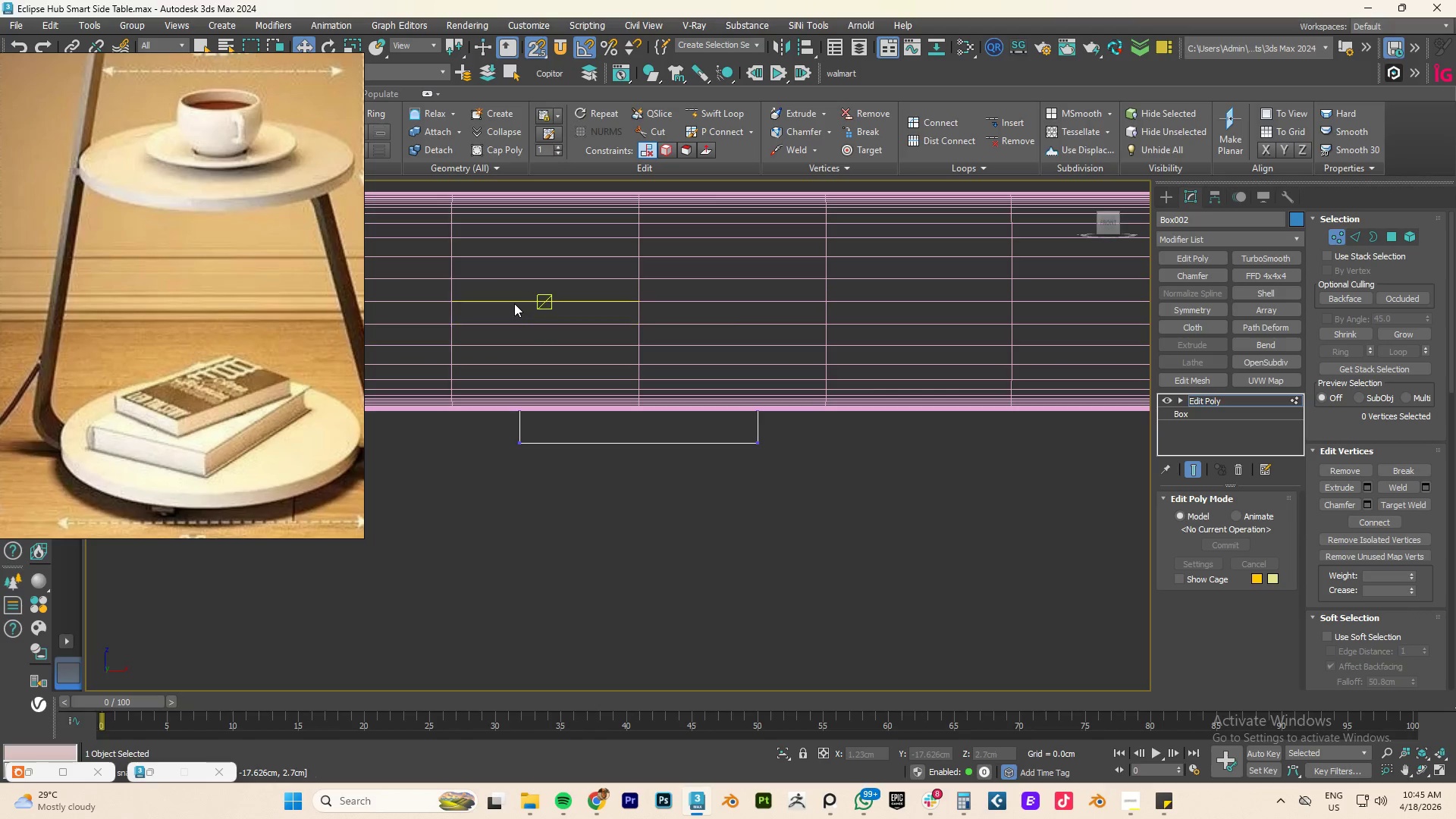 
wait(22.52)
 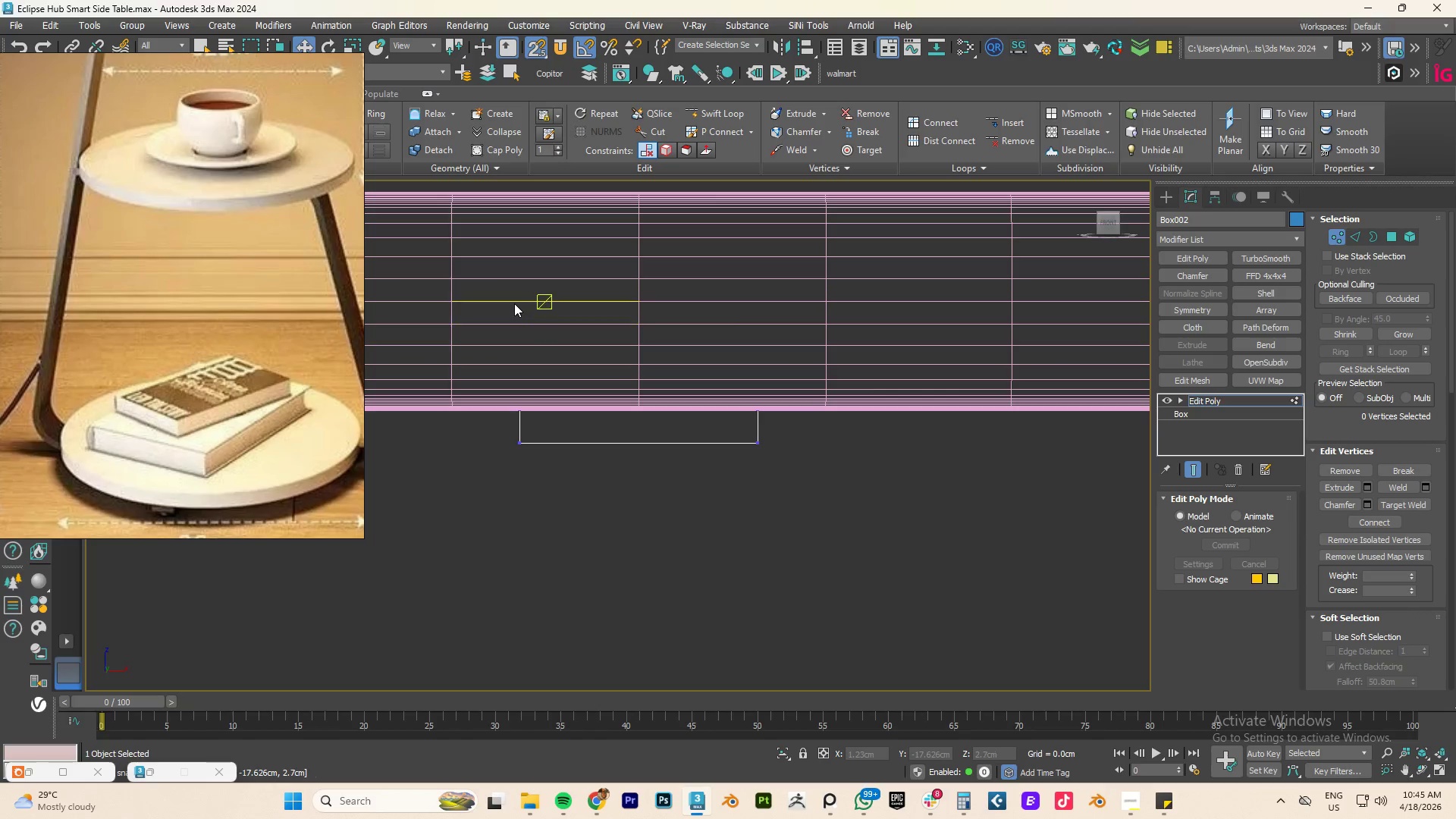 
scroll: coordinate [726, 436], scroll_direction: down, amount: 2.0
 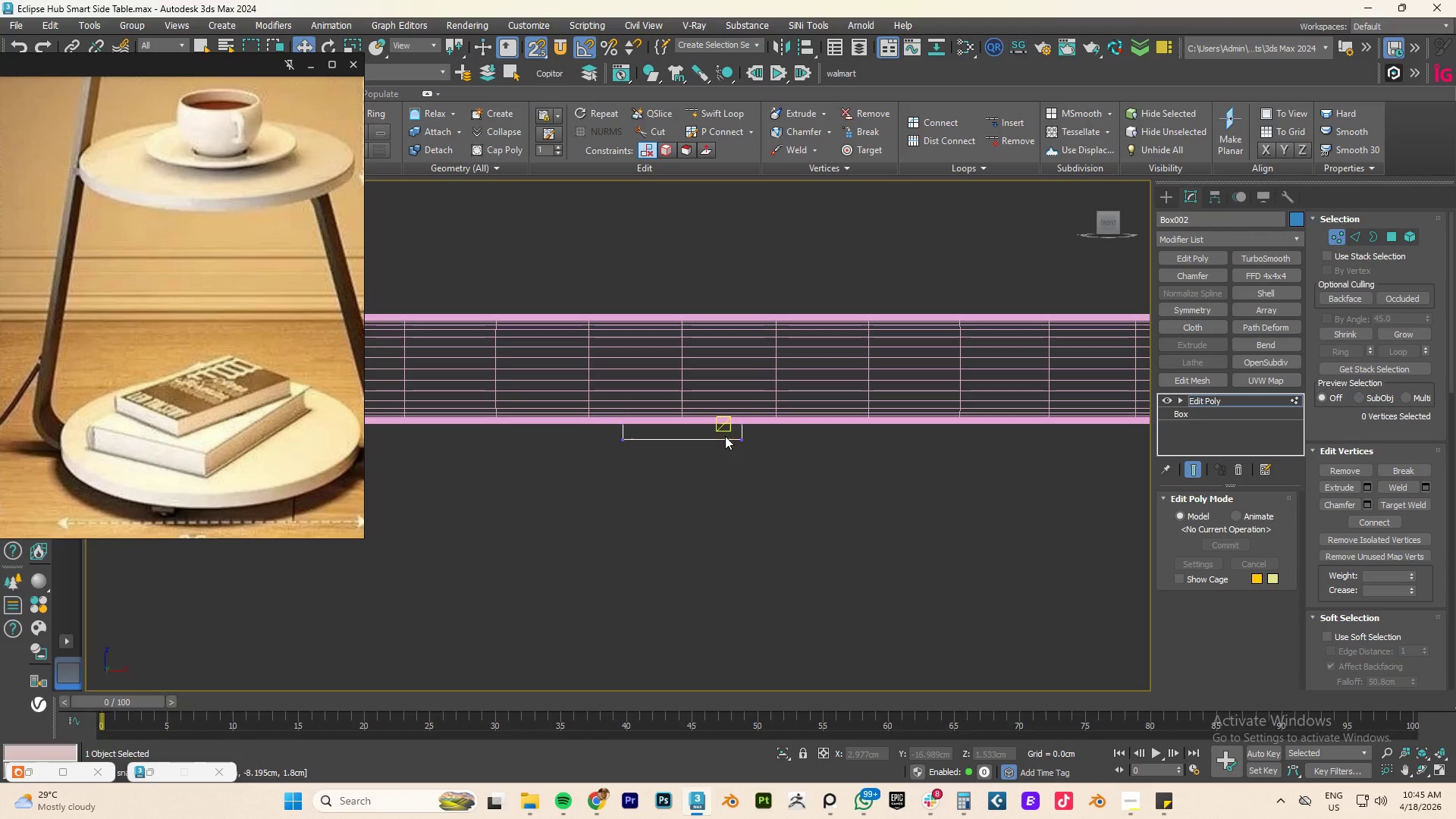 
type(TZ)
 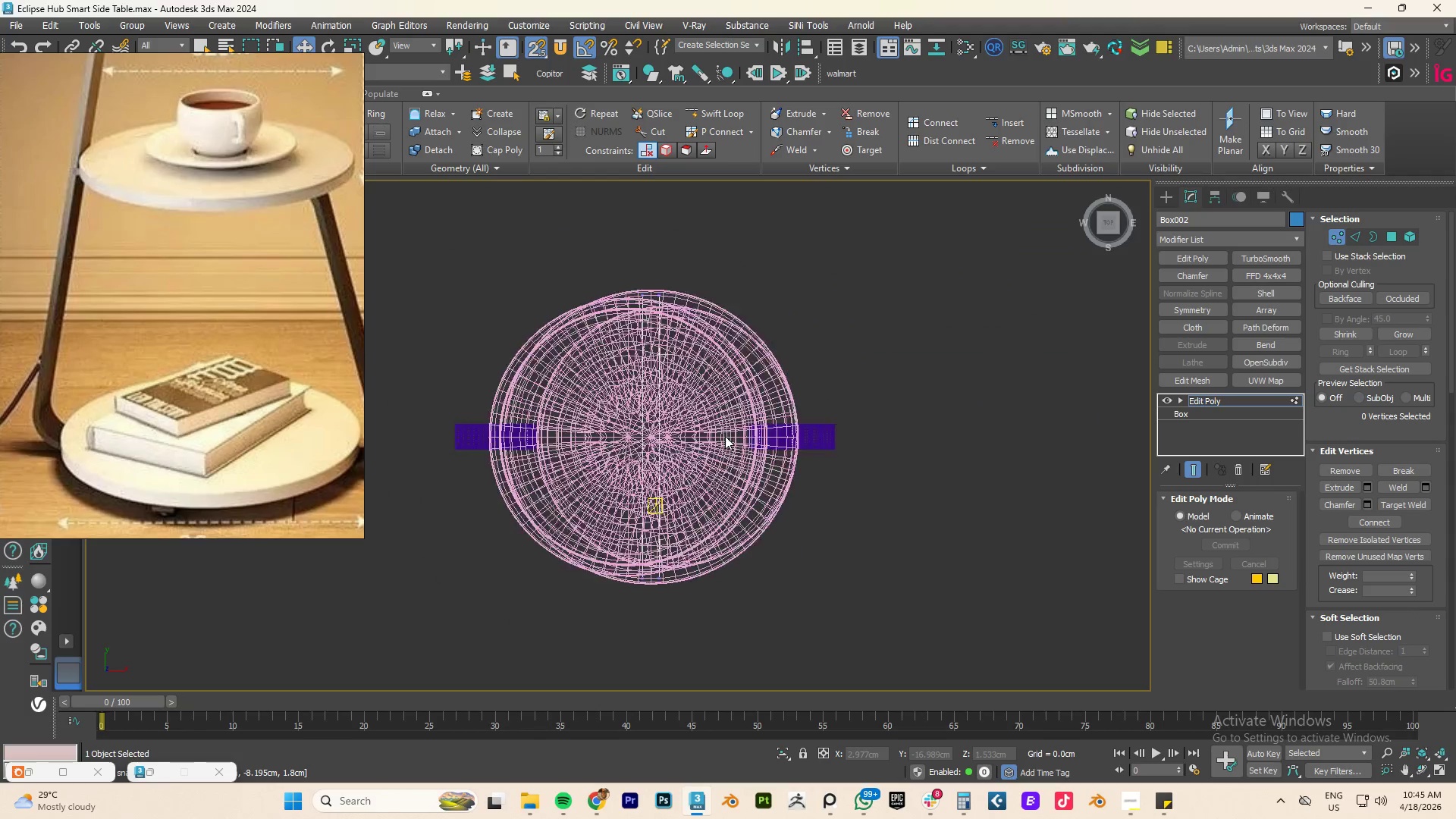 
scroll: coordinate [703, 431], scroll_direction: none, amount: 0.0
 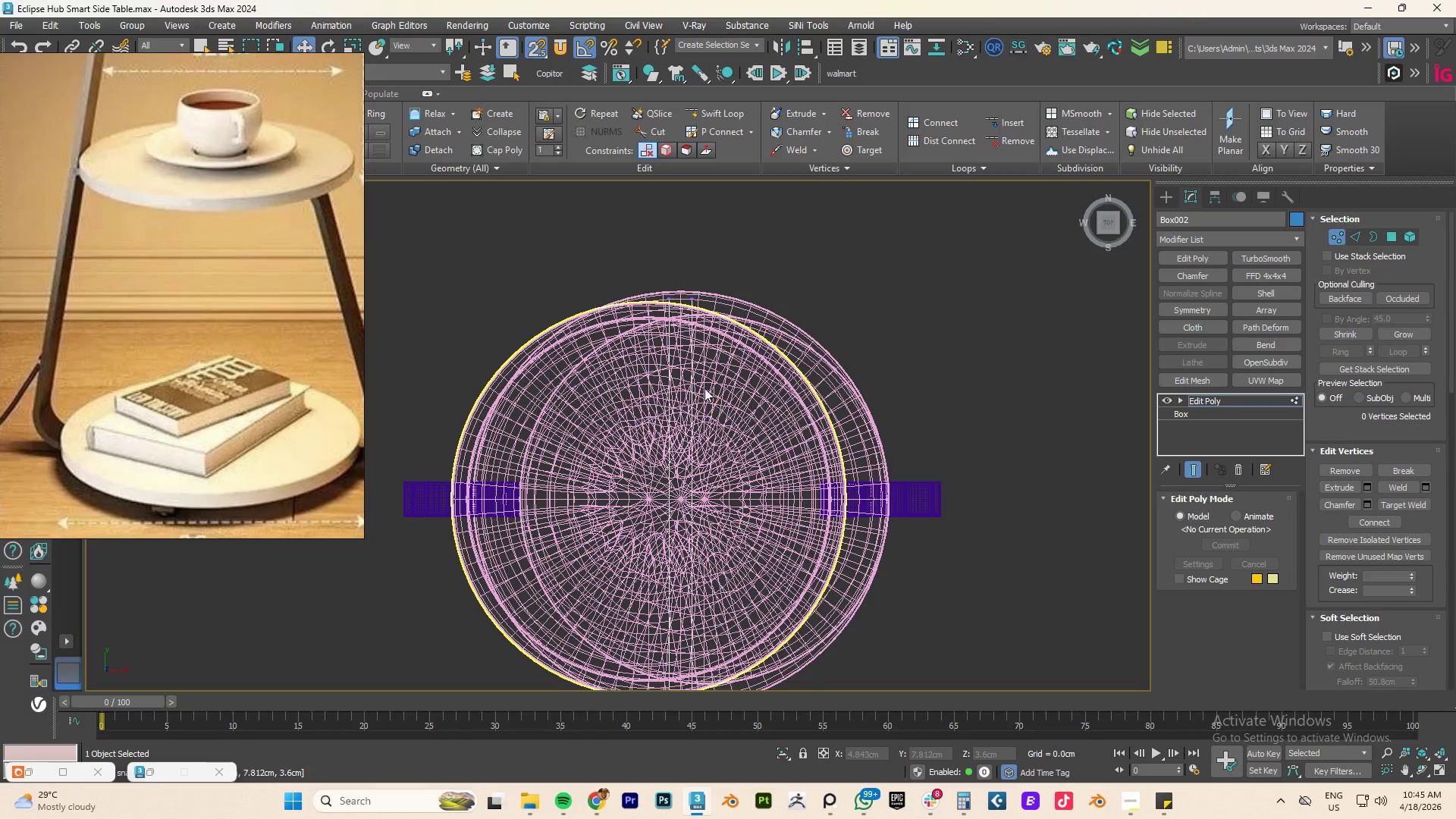 
scroll: coordinate [684, 305], scroll_direction: up, amount: 3.0
 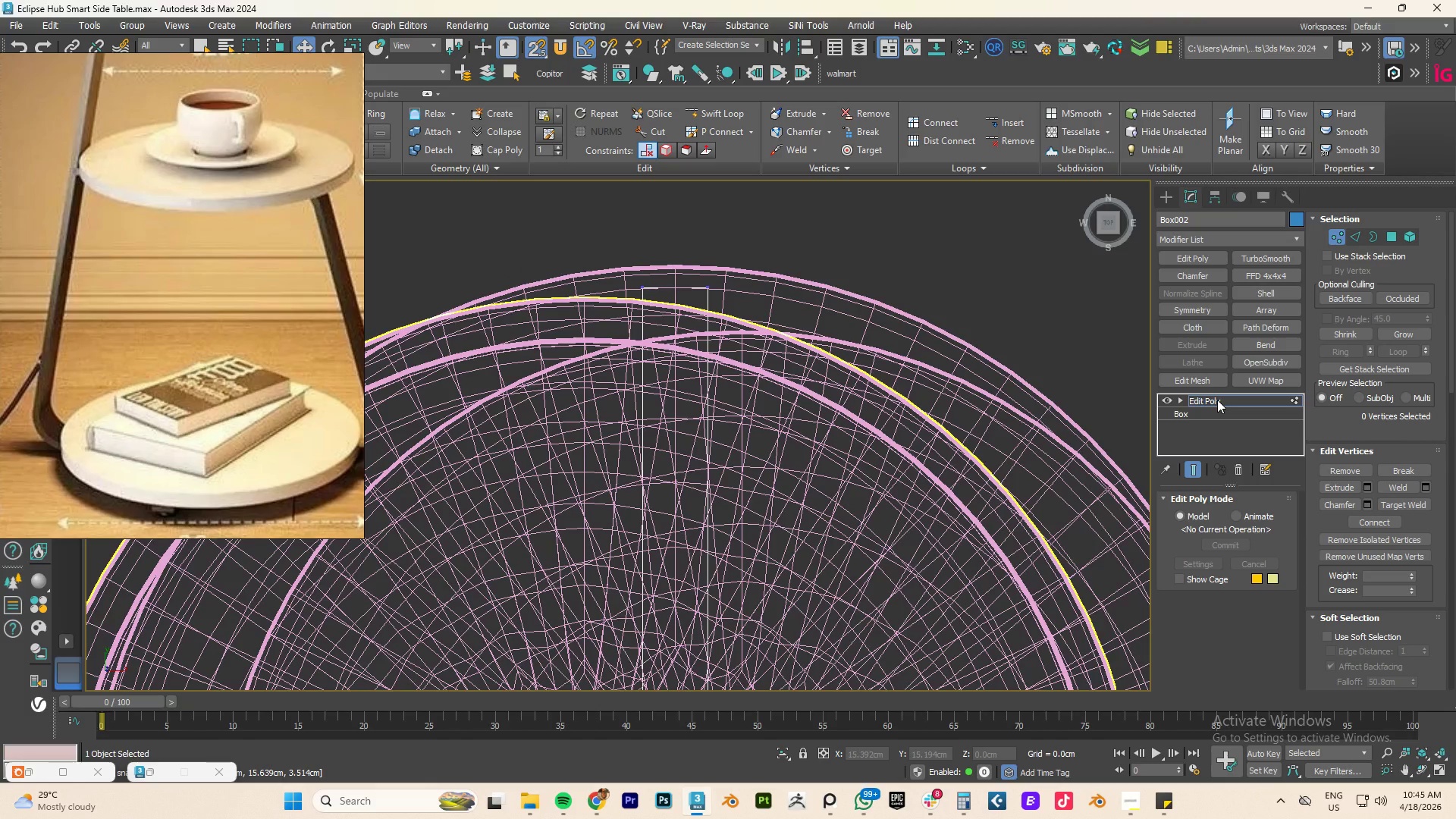 
left_click([1217, 400])
 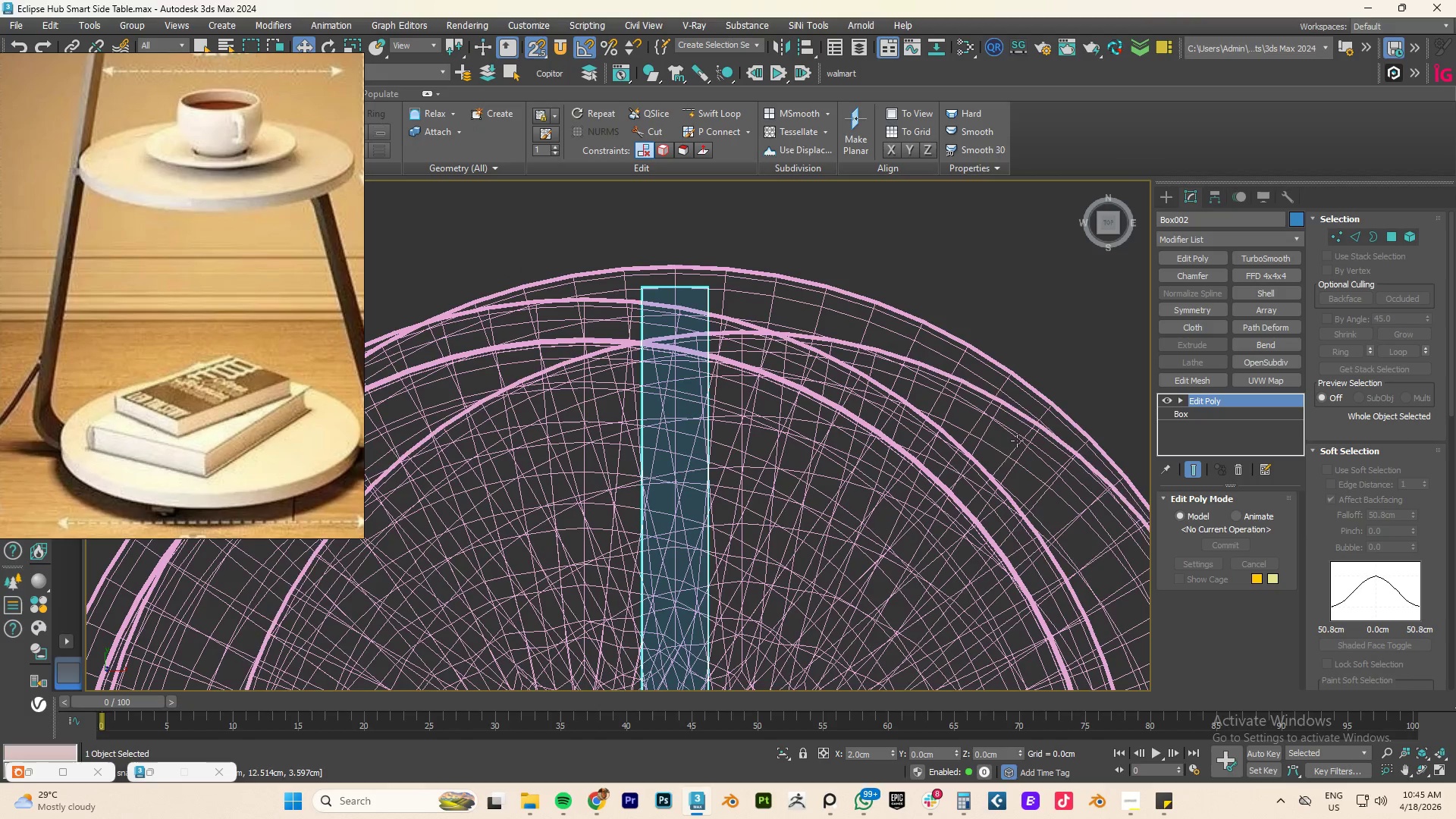 
scroll: coordinate [820, 434], scroll_direction: down, amount: 4.0
 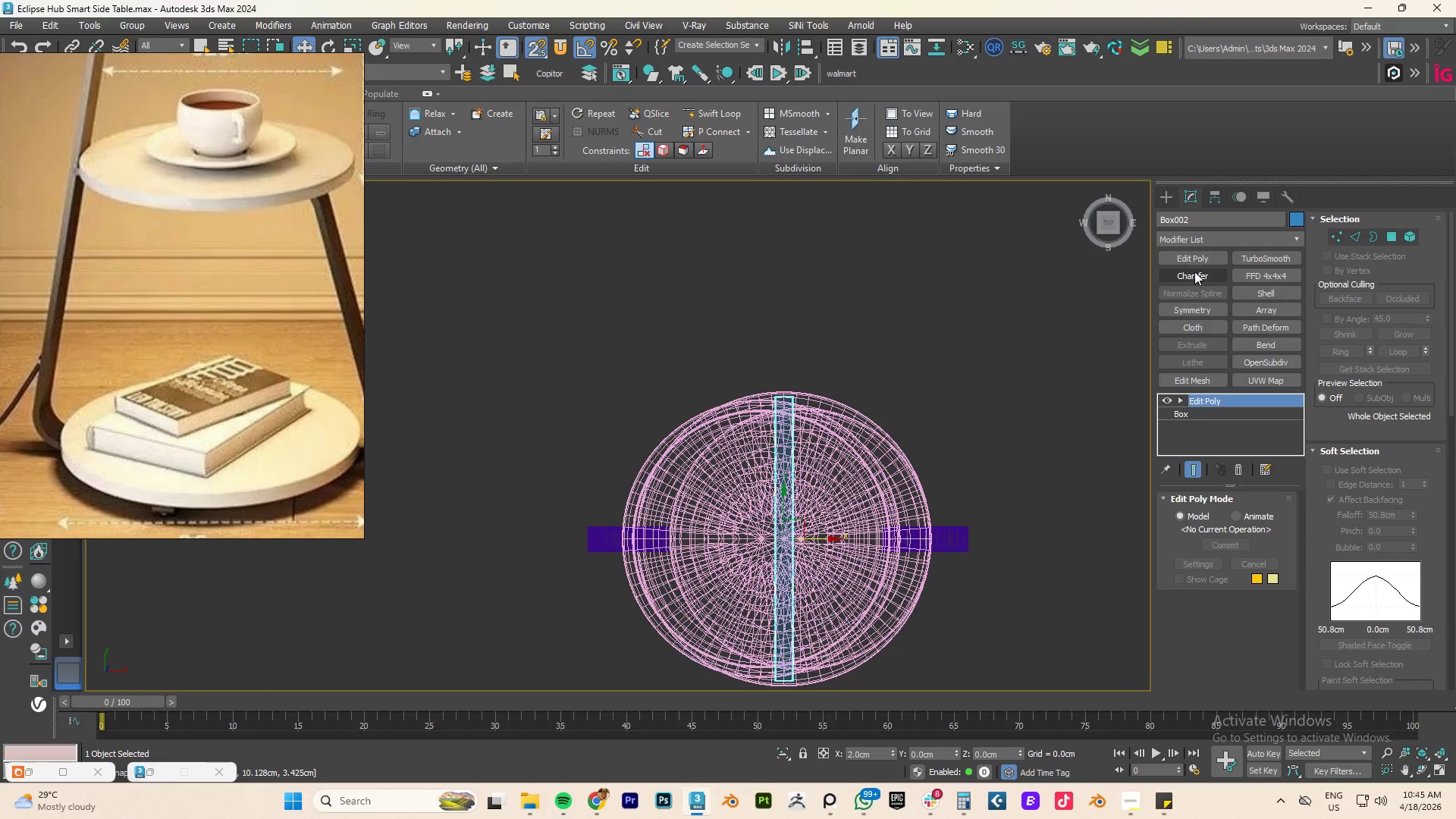 
left_click([1197, 278])
 